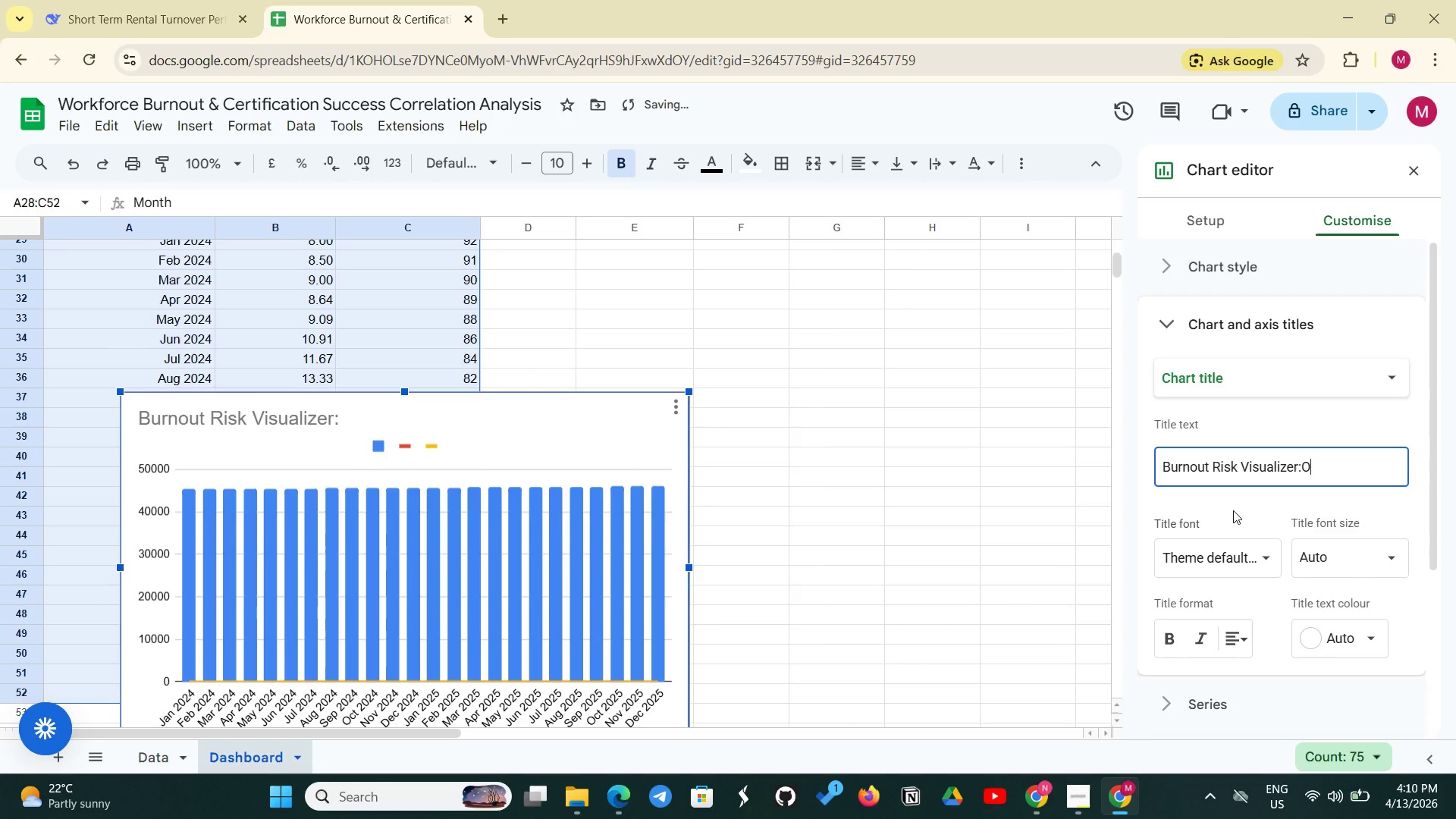 
key(Shift+ShiftLeft)
 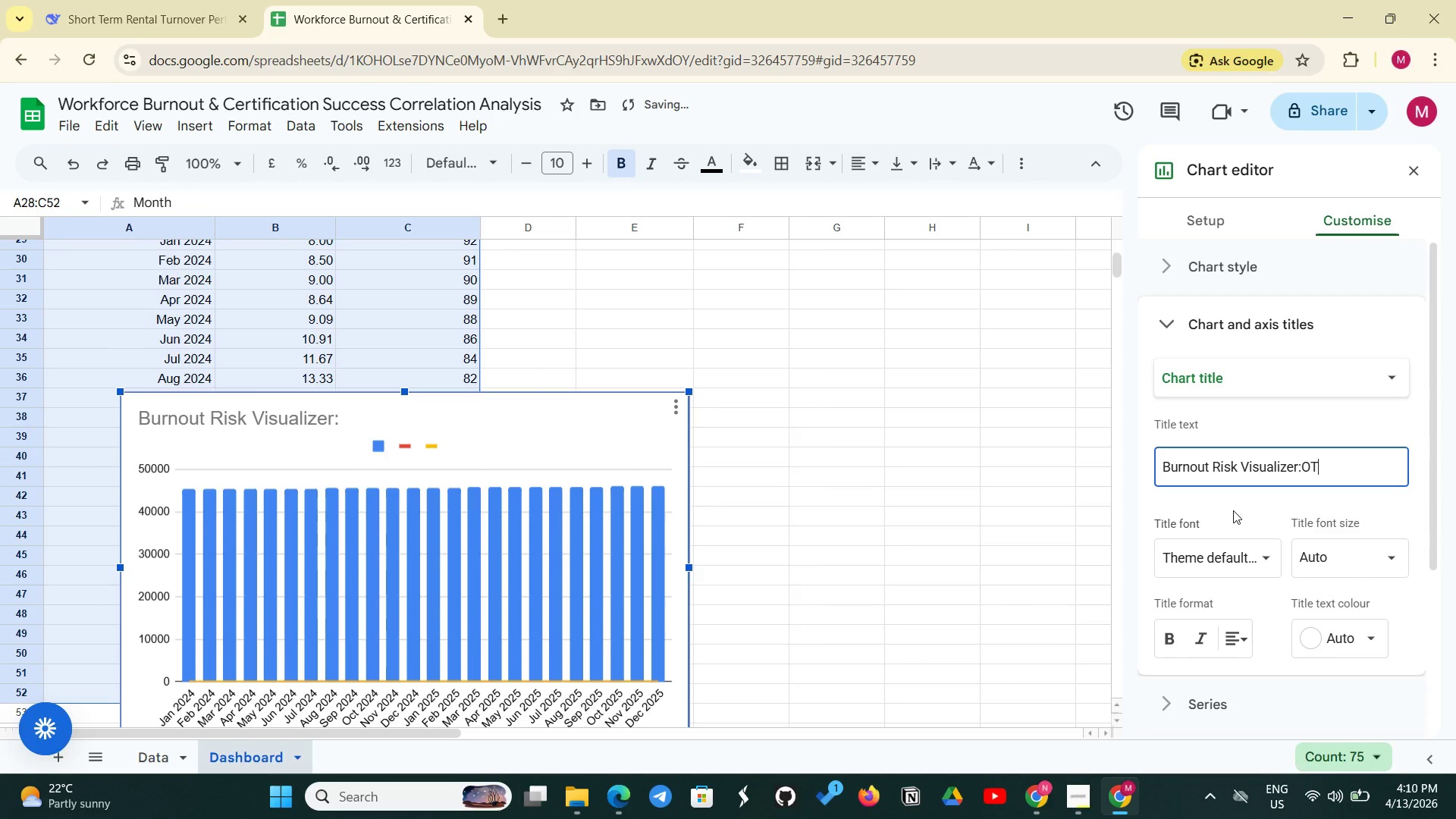 
key(Shift+T)
 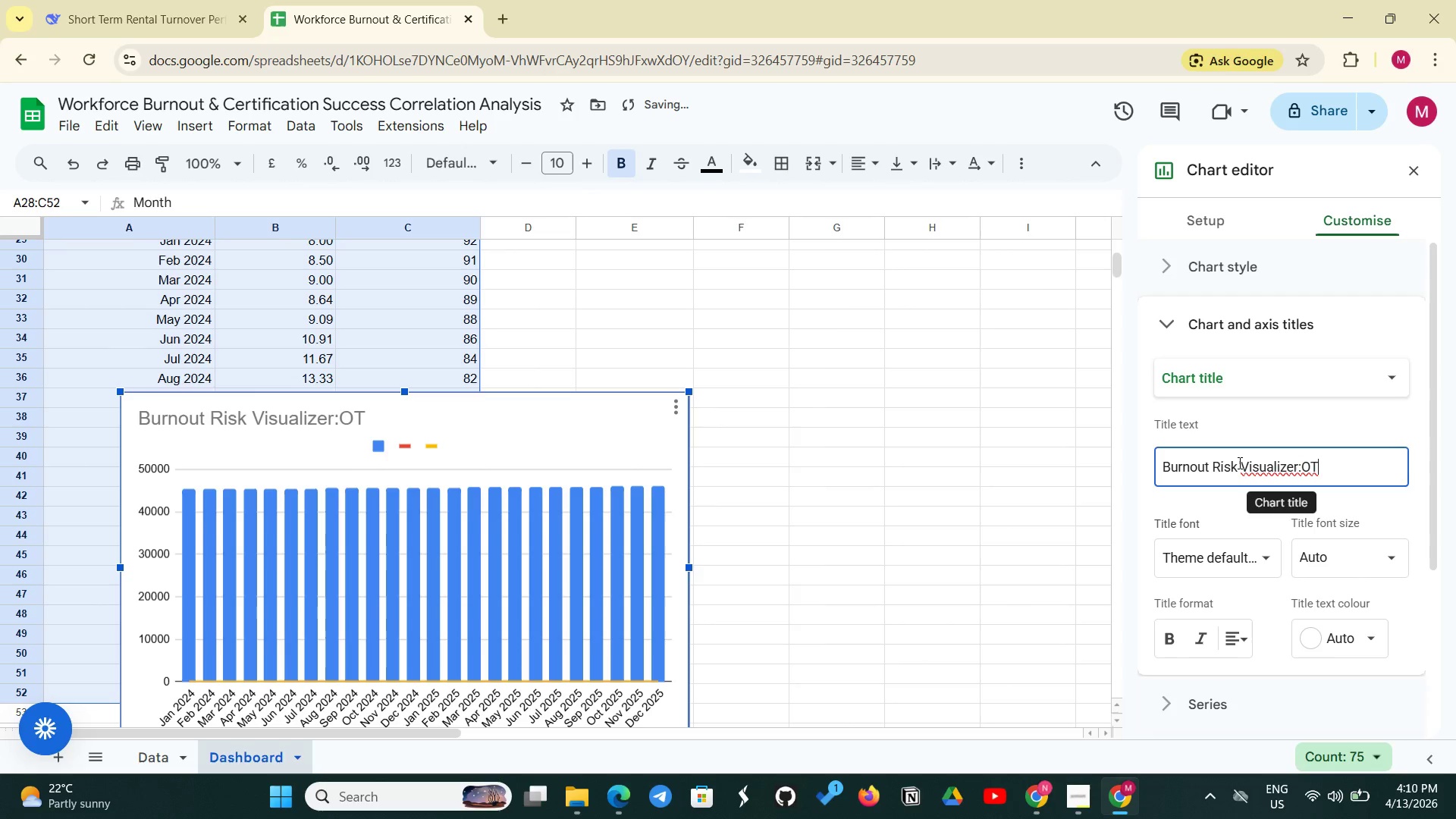 
type( Intensity vs Pass rate)
 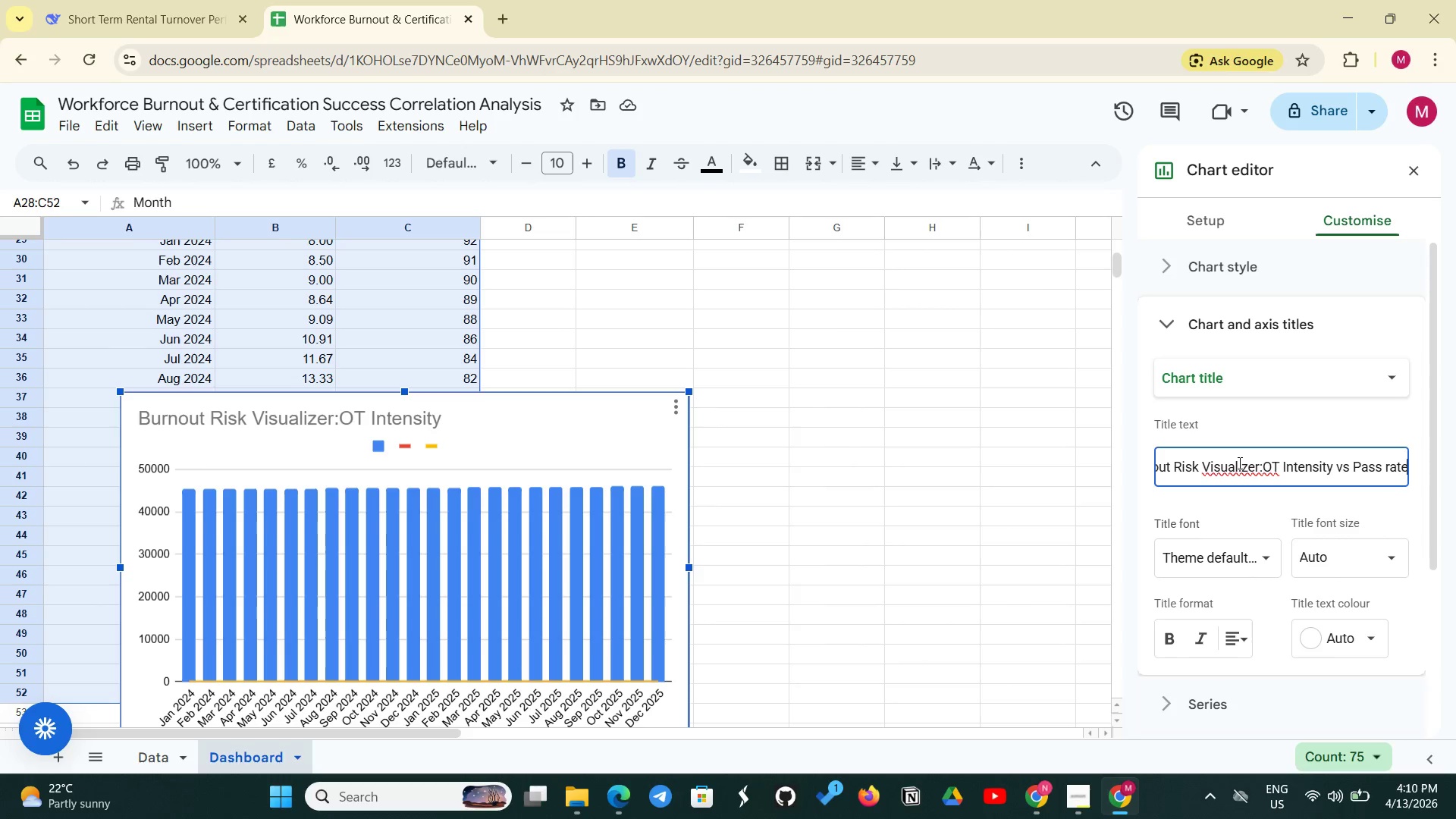 
left_click_drag(start_coordinate=[1252, 469], to_coordinate=[1260, 471])
 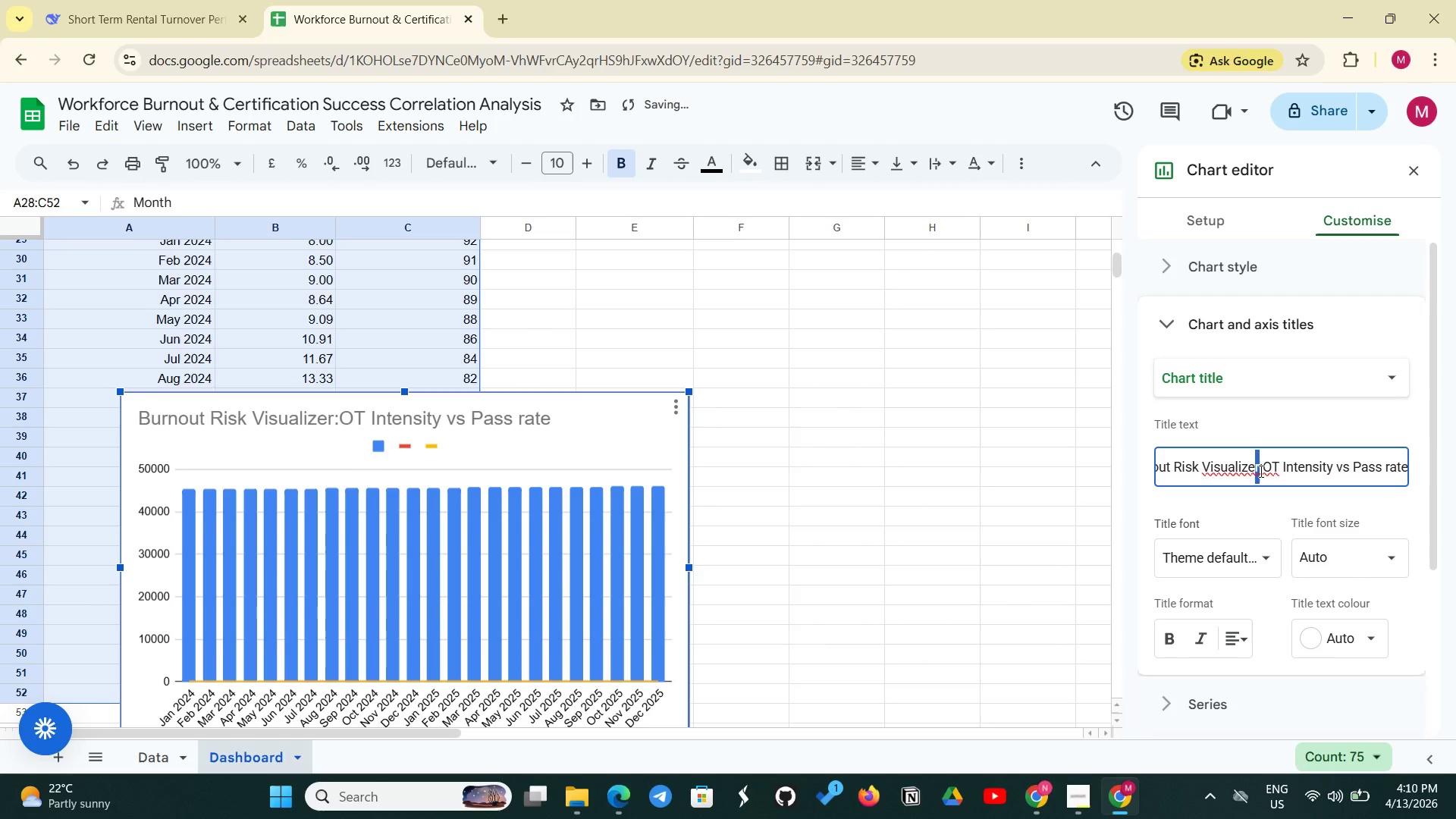 
left_click([1260, 471])
 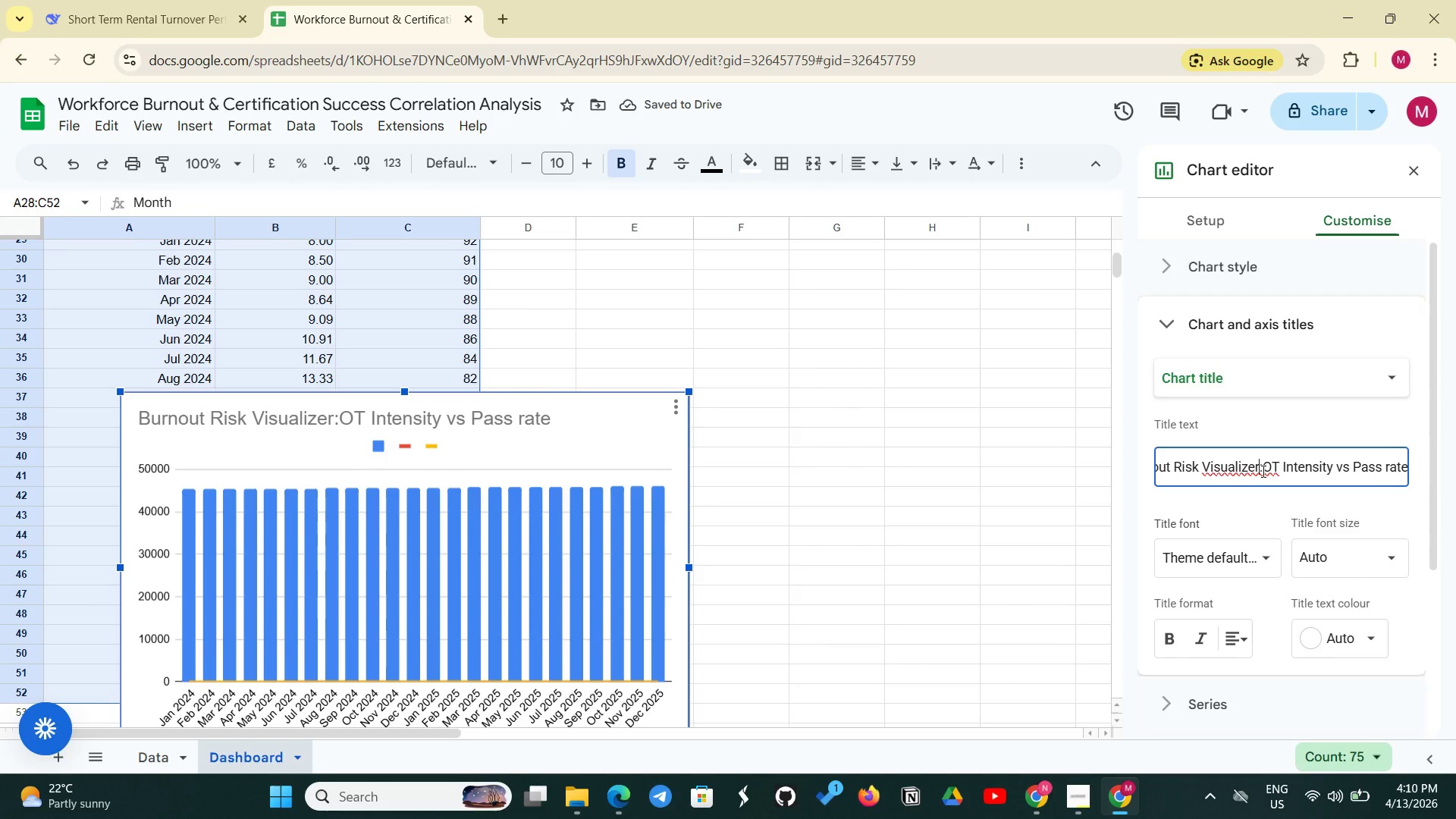 
left_click([1262, 471])
 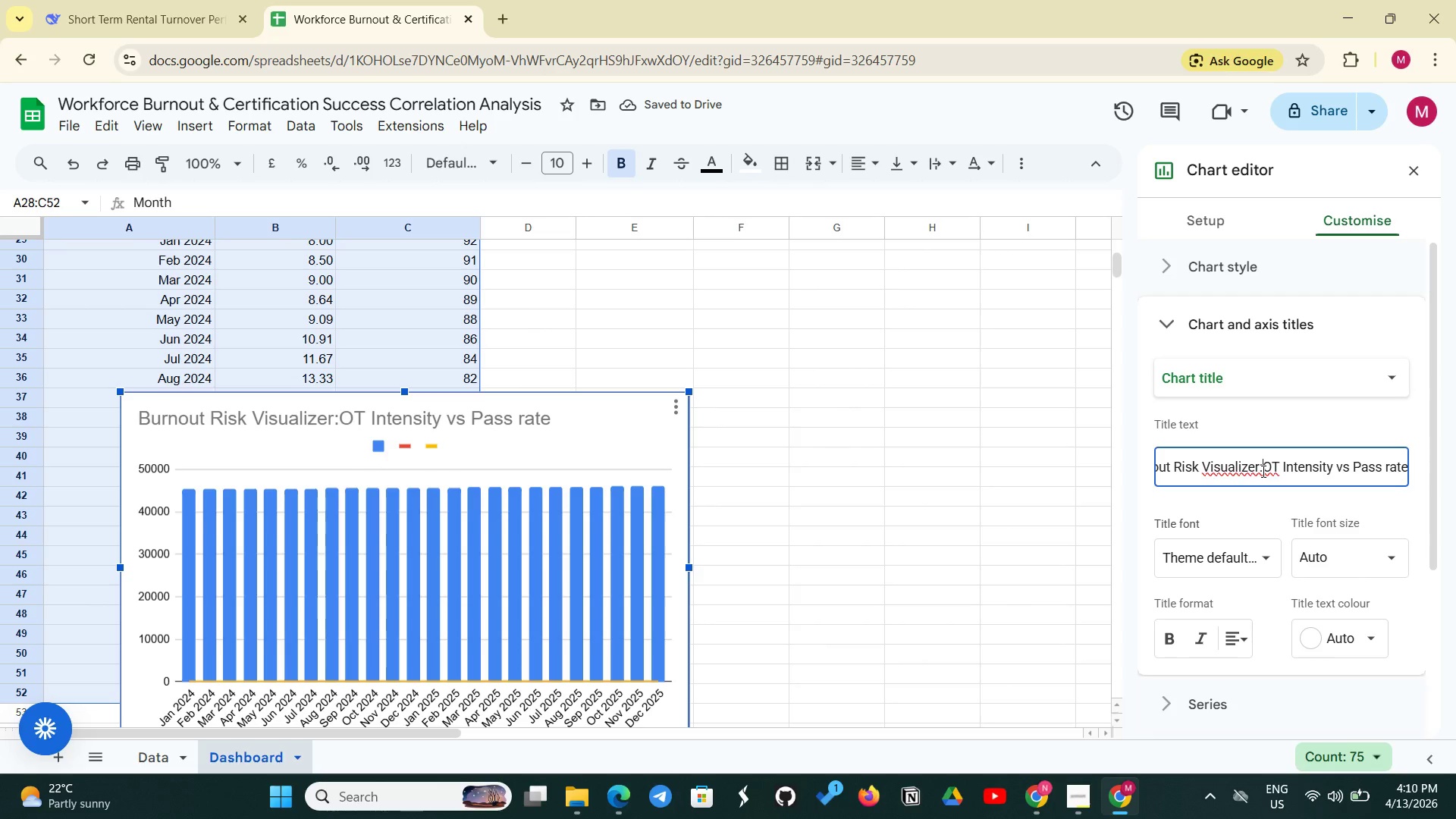 
key(Space)
 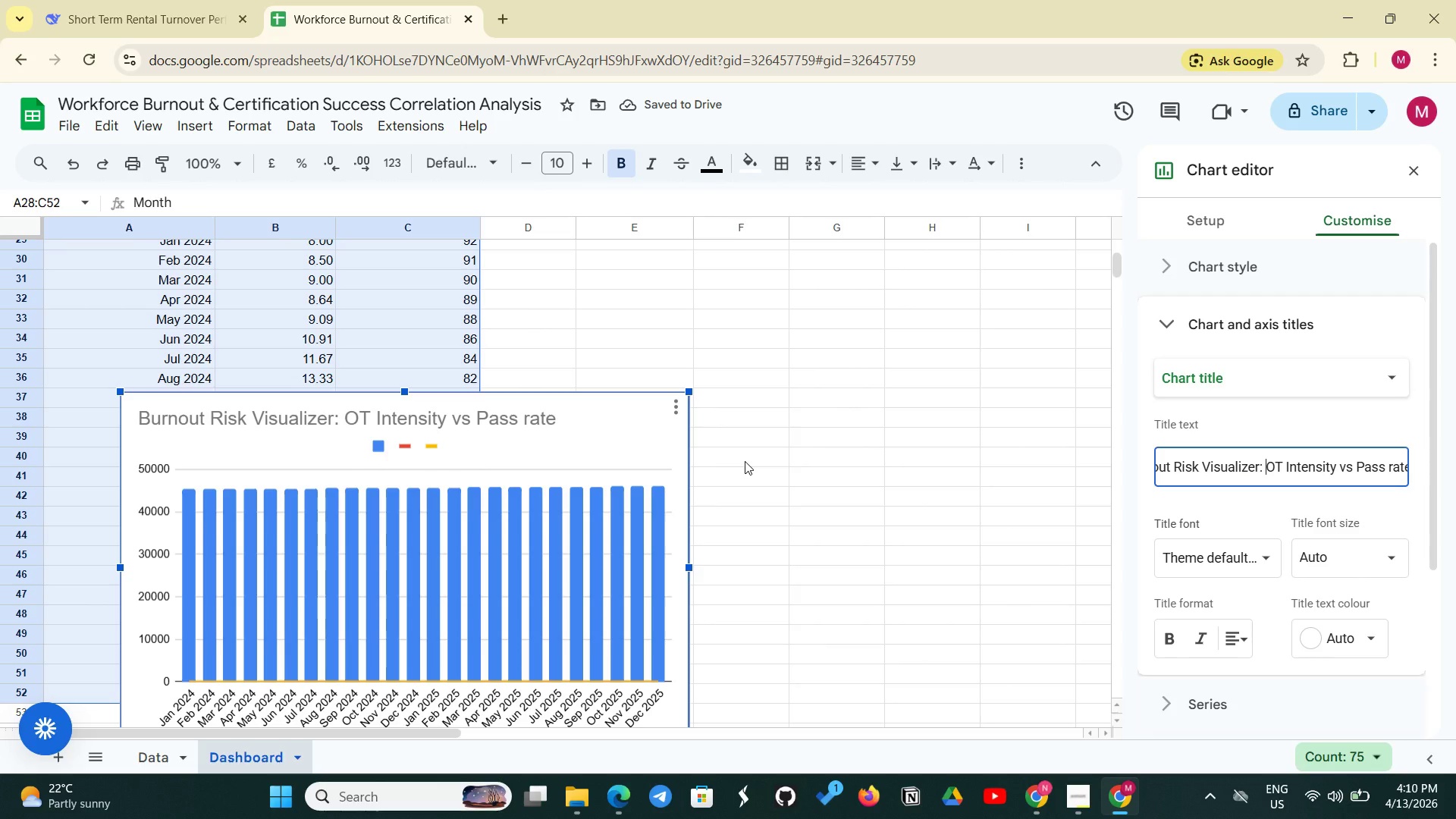 
wait(7.36)
 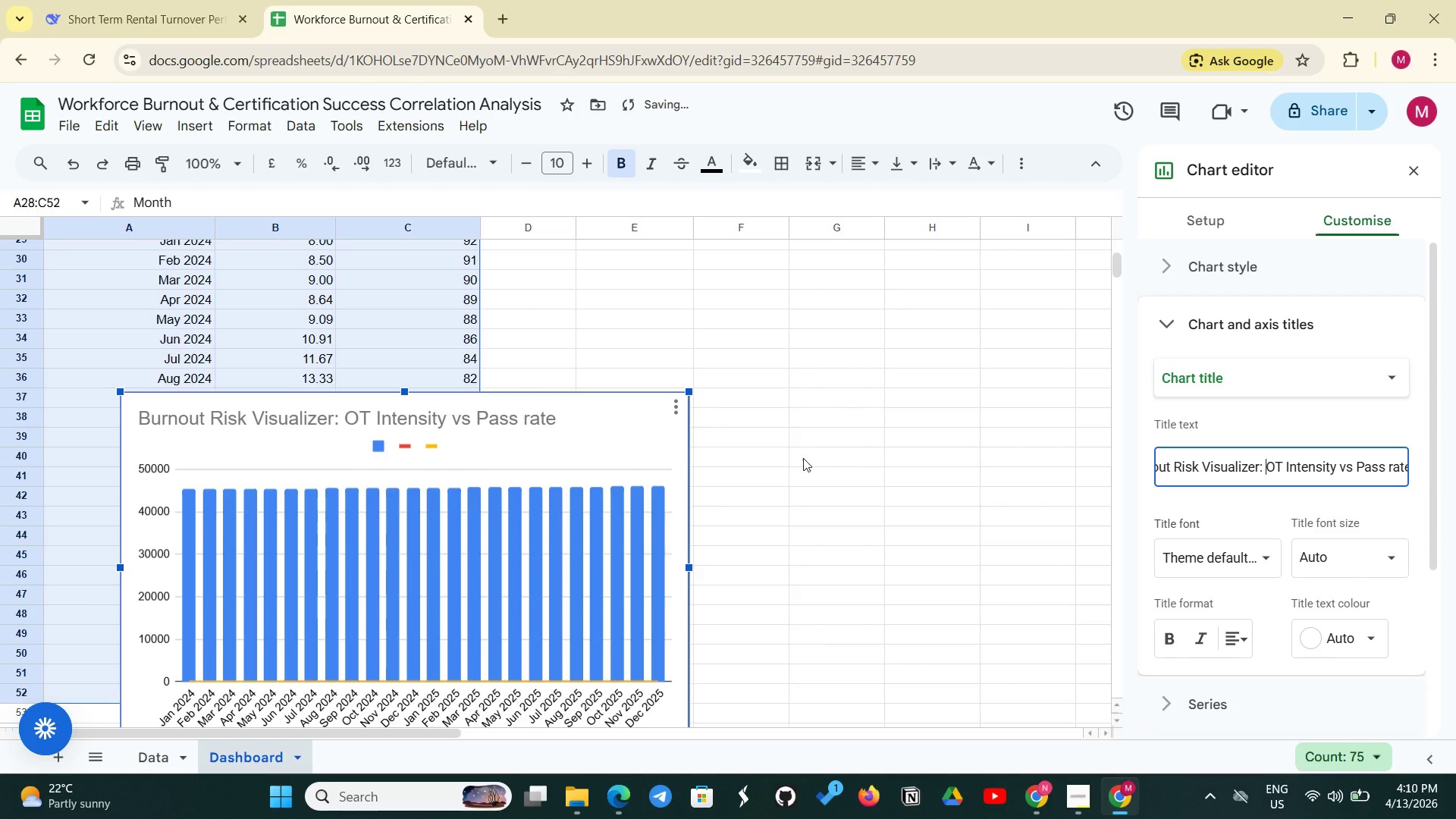 
scroll: coordinate [300, 514], scroll_direction: up, amount: 2.0
 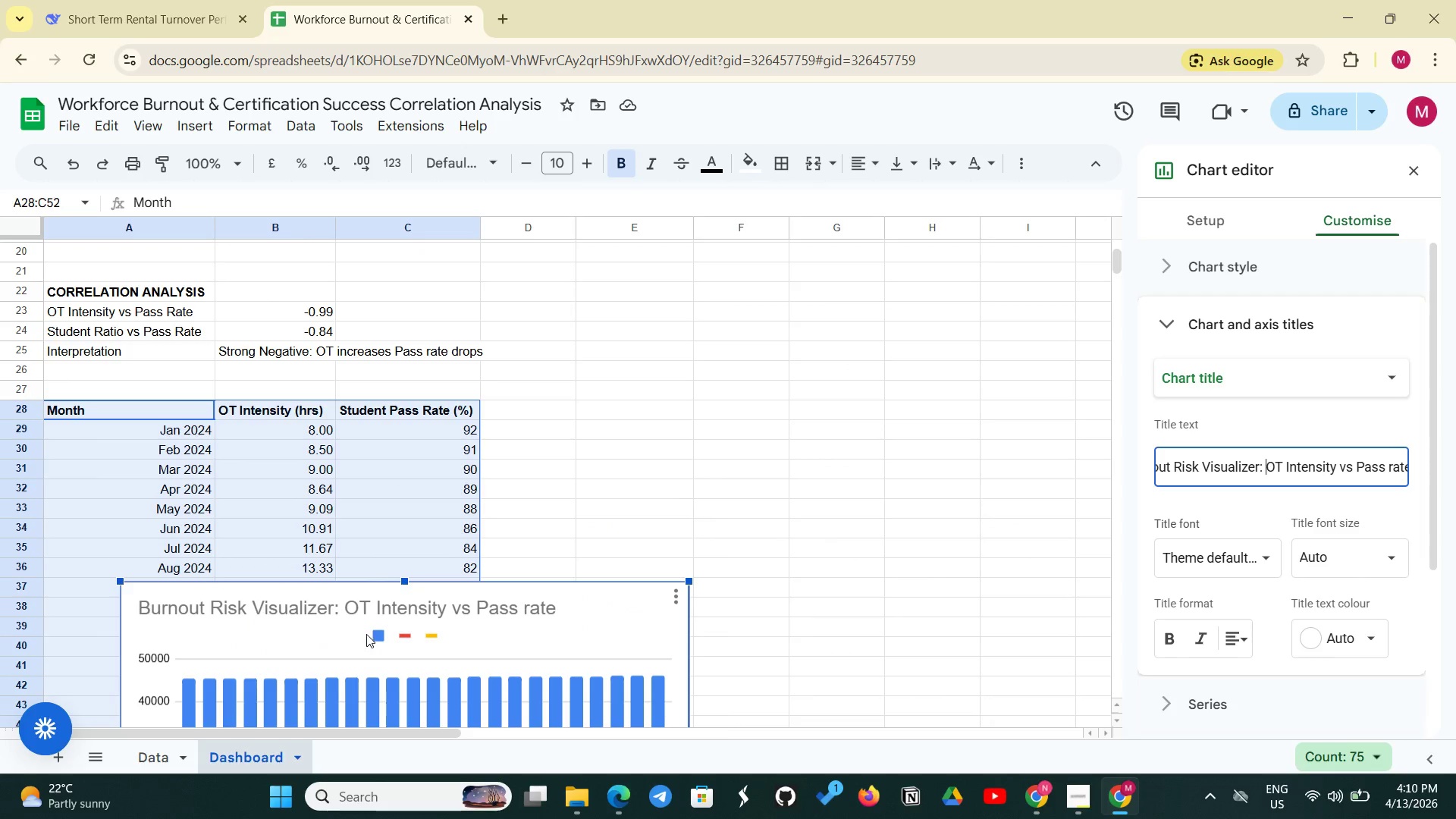 
left_click([381, 632])
 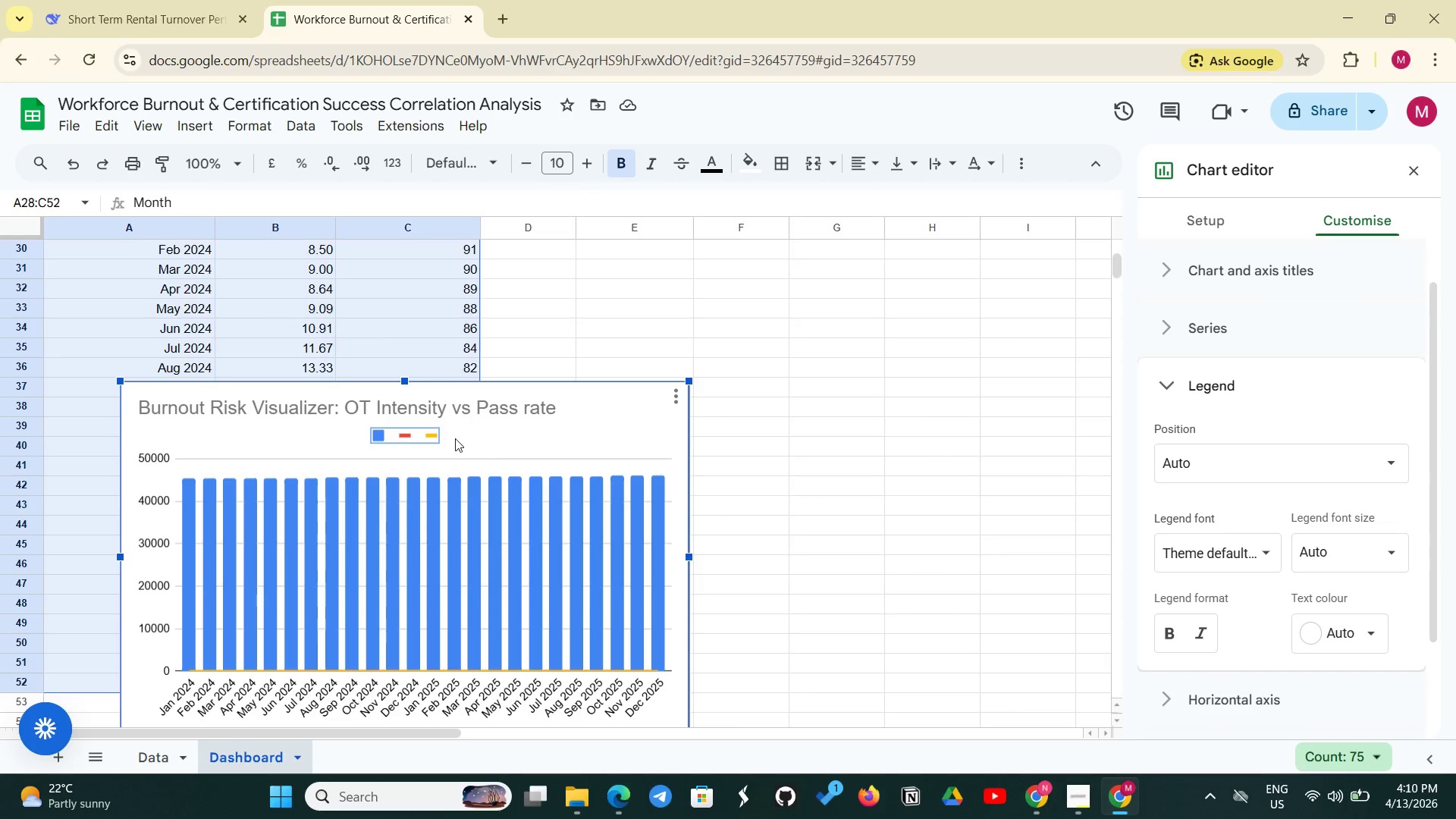 
left_click([436, 435])
 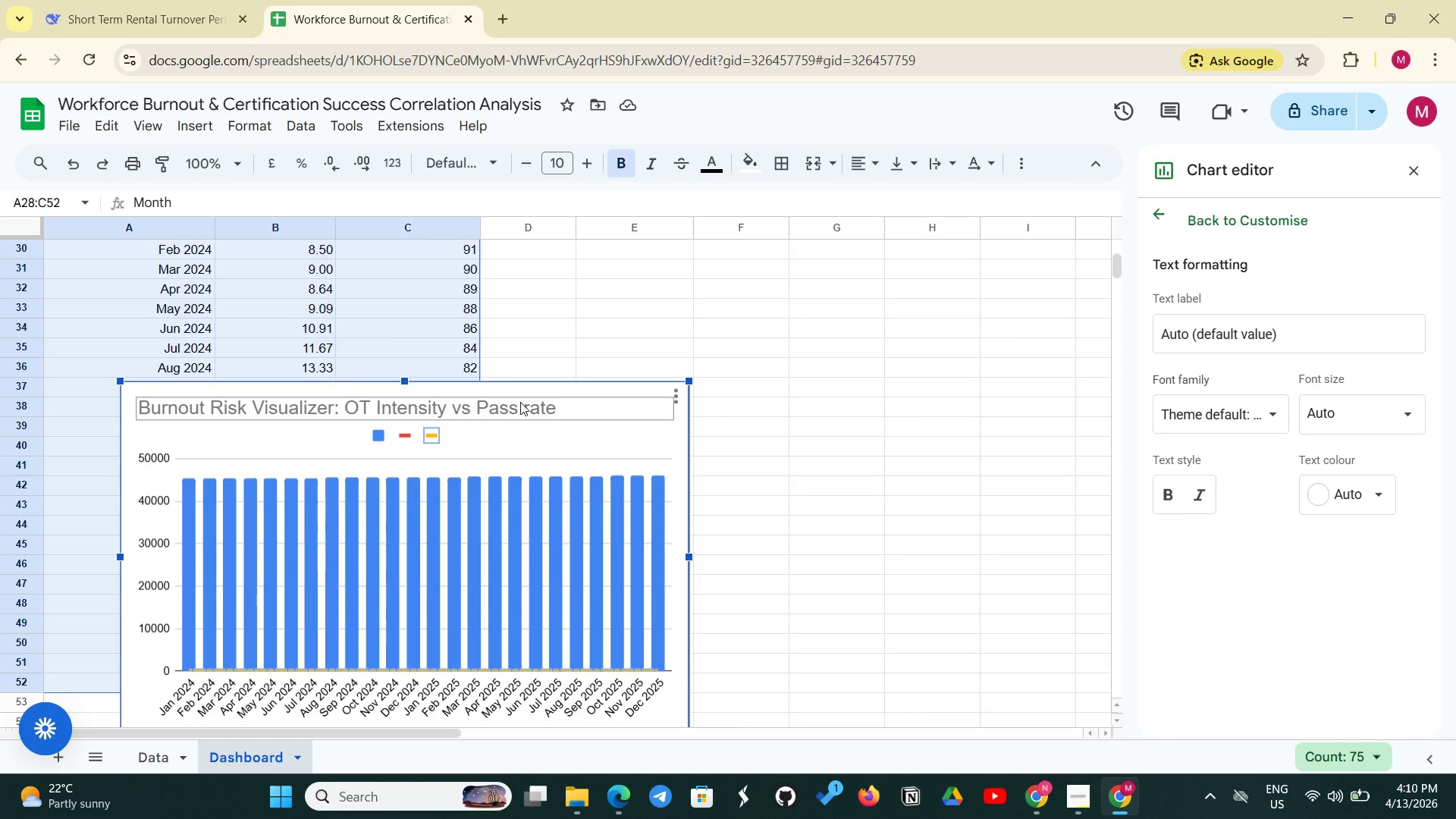 
wait(9.23)
 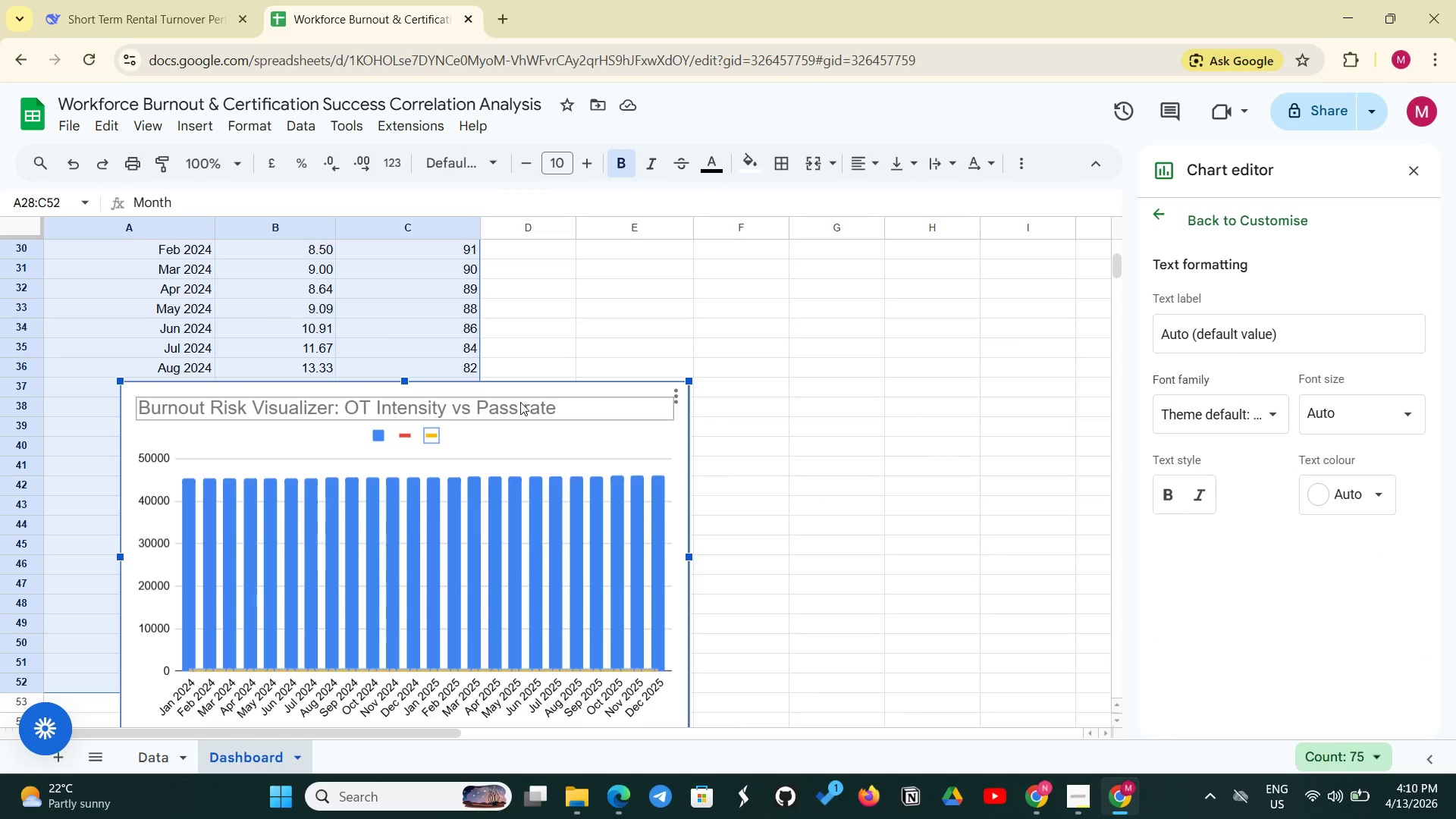 
scroll: coordinate [520, 394], scroll_direction: down, amount: 2.0
 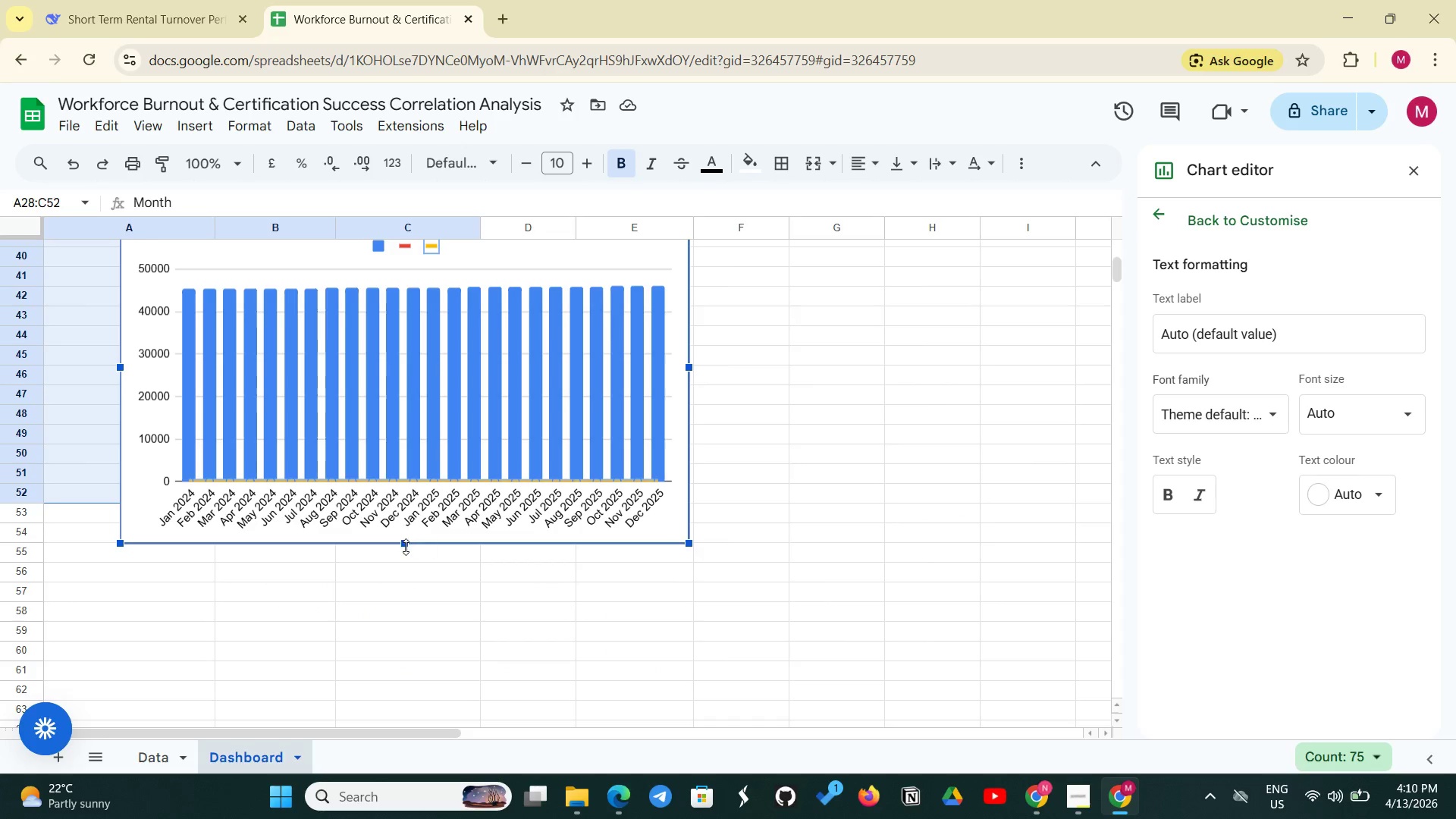 
left_click_drag(start_coordinate=[406, 547], to_coordinate=[369, 607])
 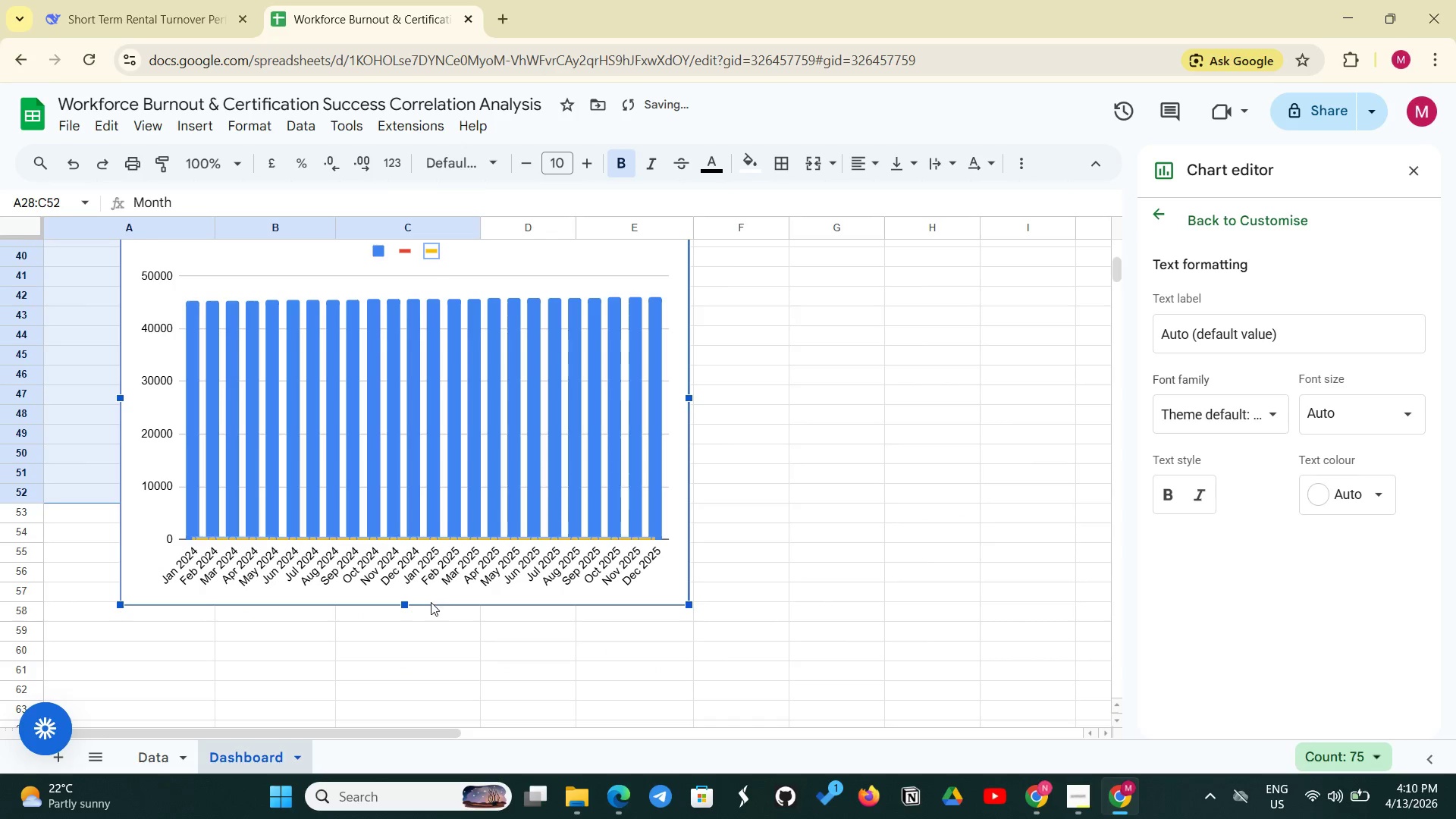 
scroll: coordinate [431, 604], scroll_direction: down, amount: 3.0
 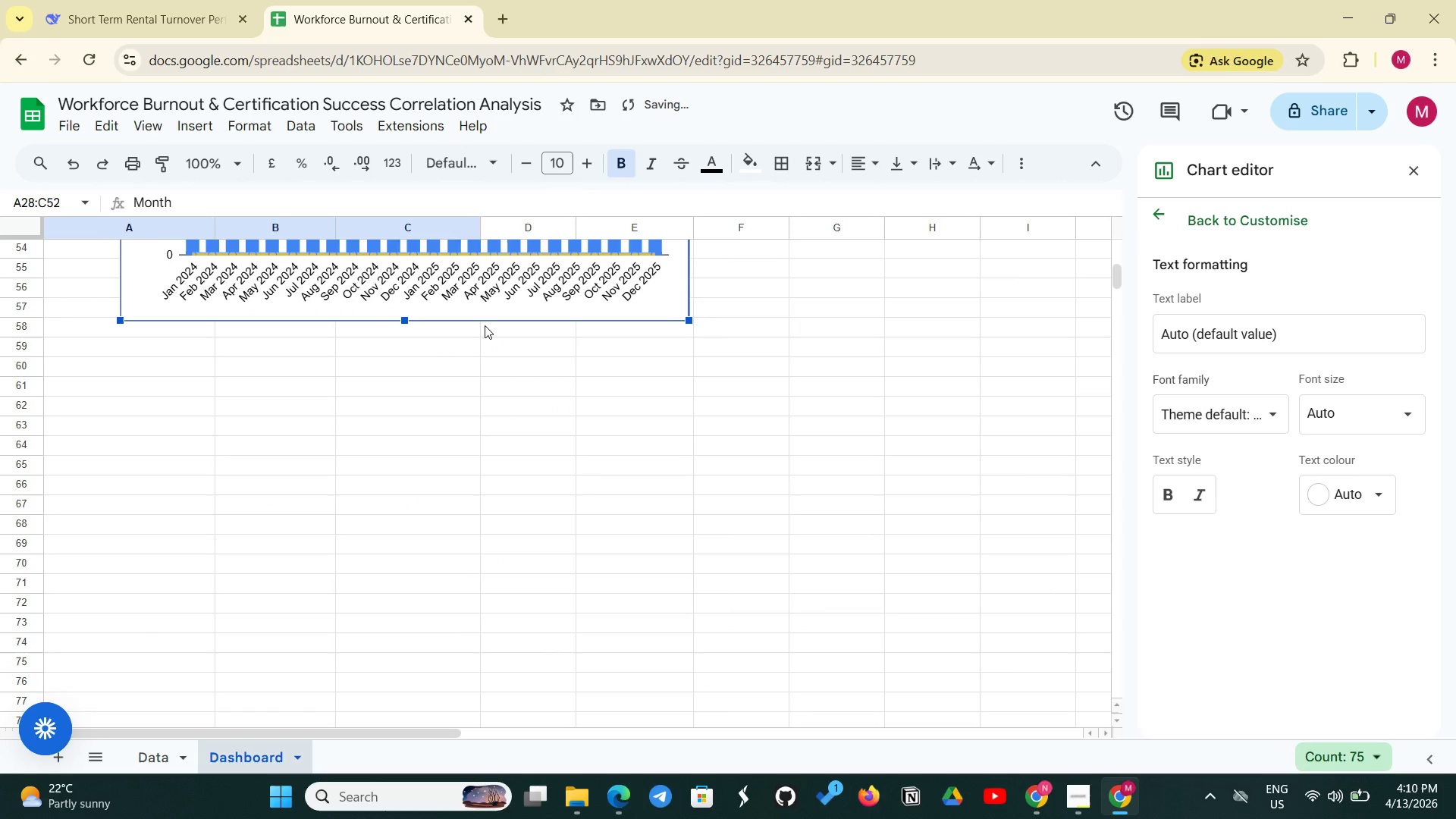 
left_click([477, 322])
 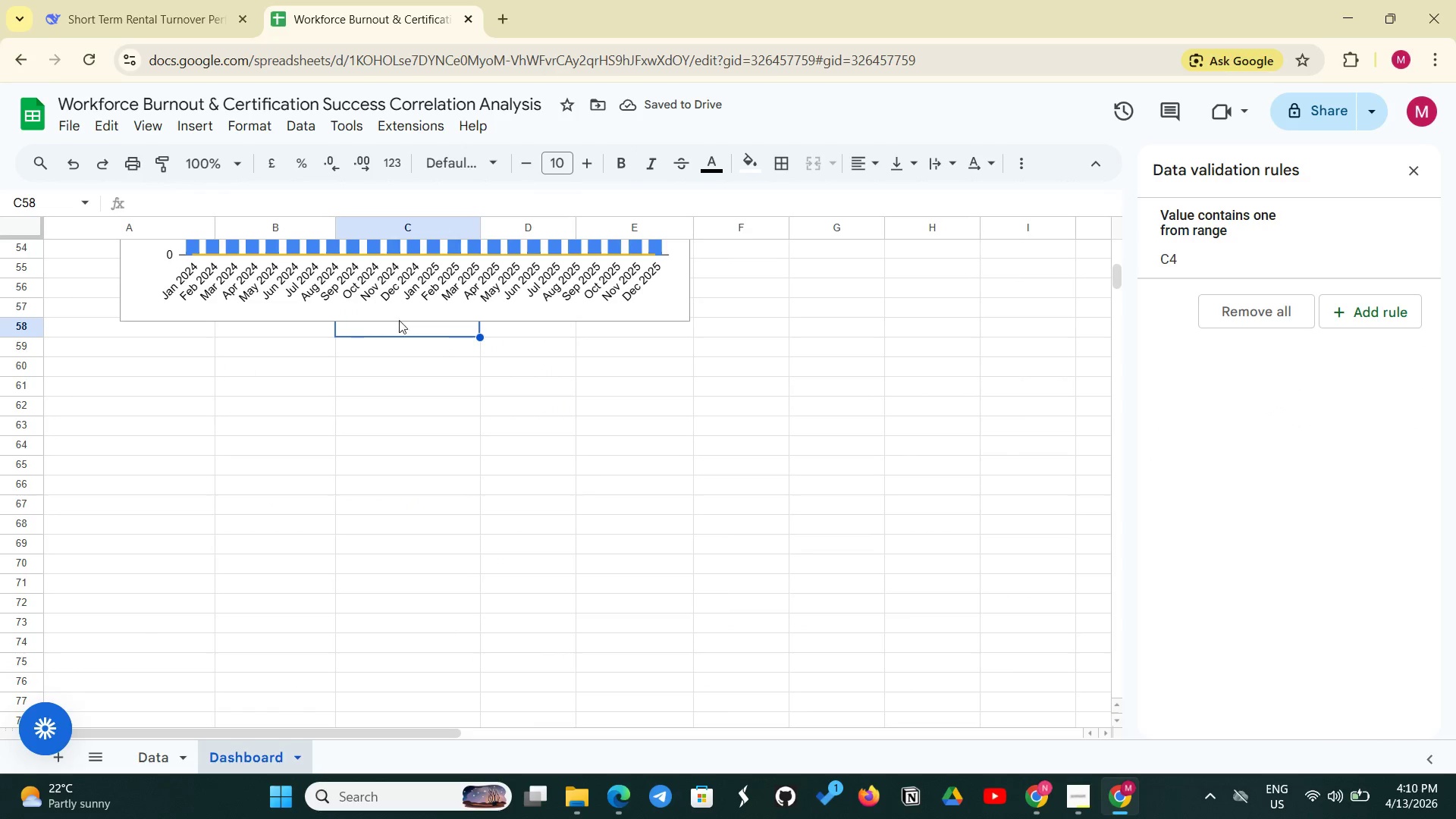 
left_click([403, 314])
 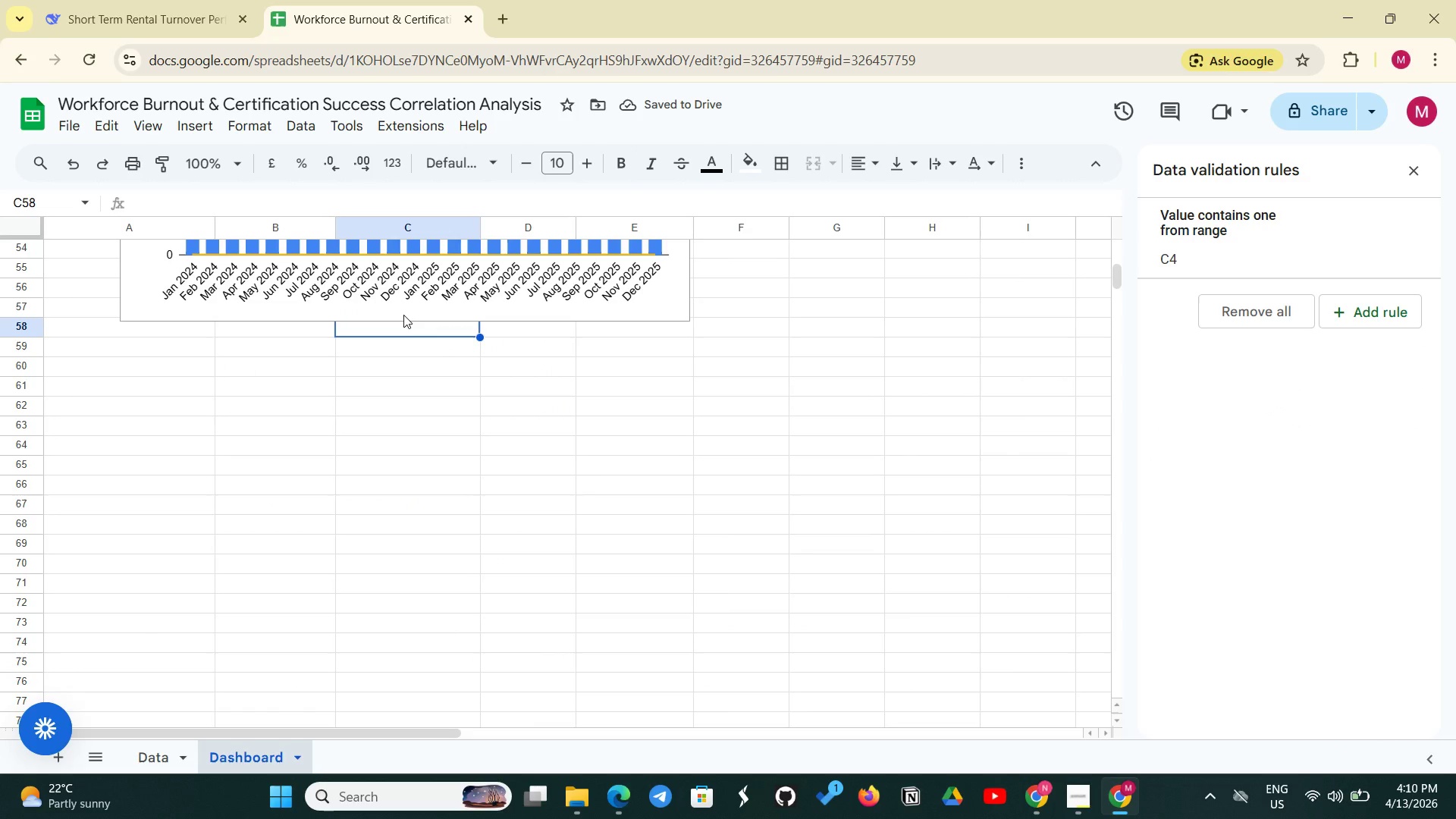 
left_click([403, 315])
 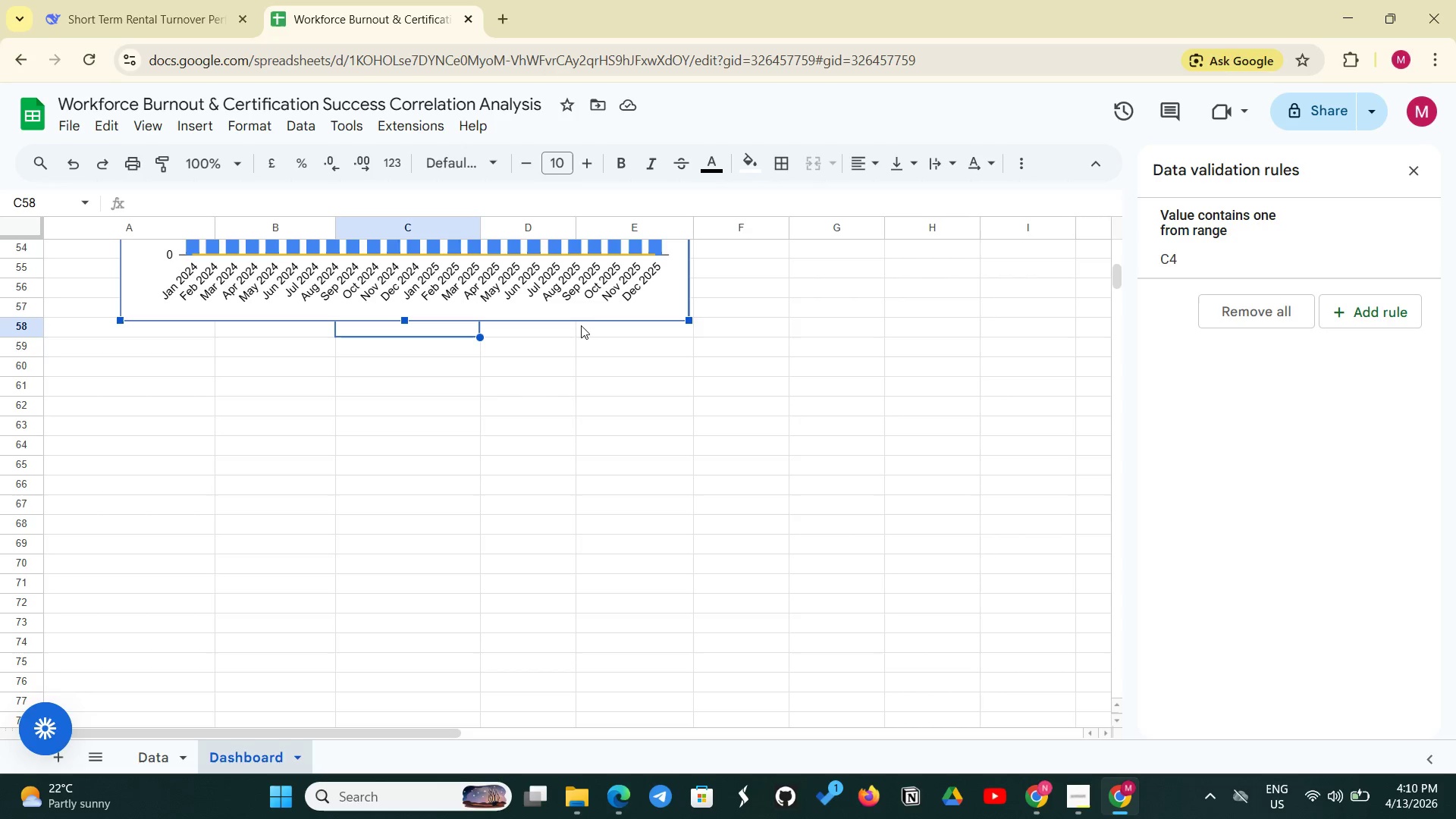 
left_click([566, 317])
 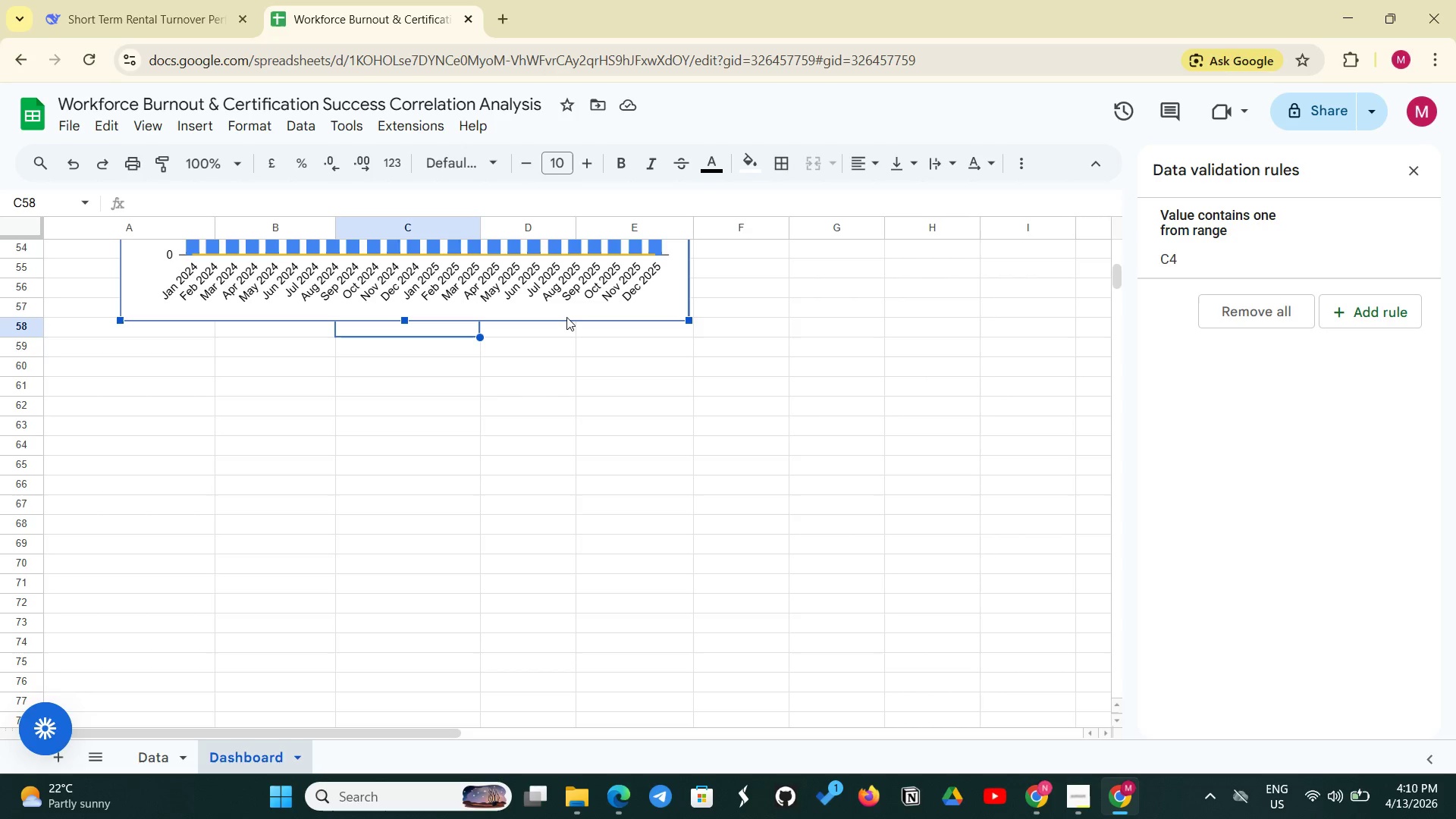 
left_click_drag(start_coordinate=[566, 317], to_coordinate=[366, 692])
 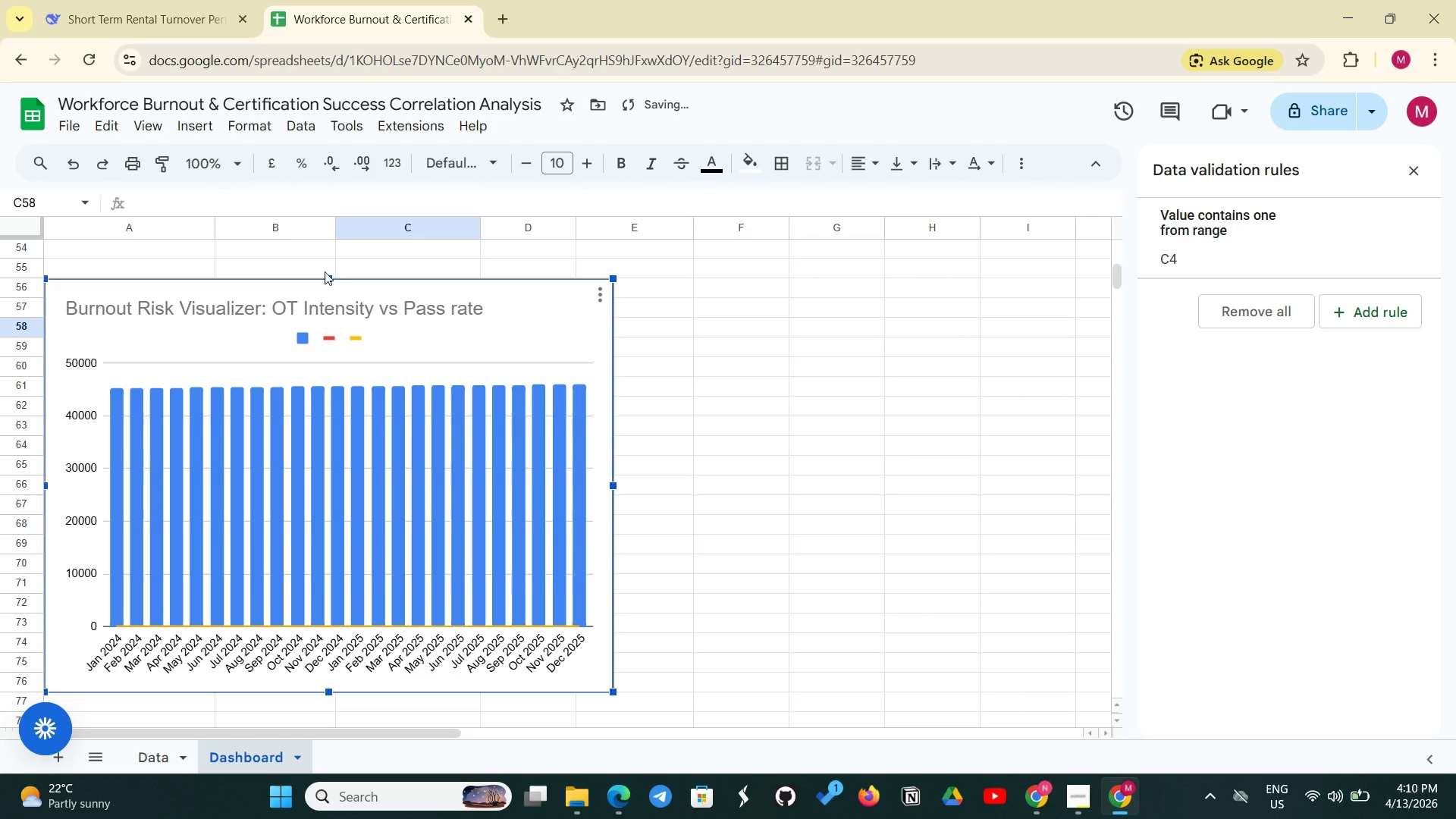 
left_click_drag(start_coordinate=[325, 271], to_coordinate=[328, 268])
 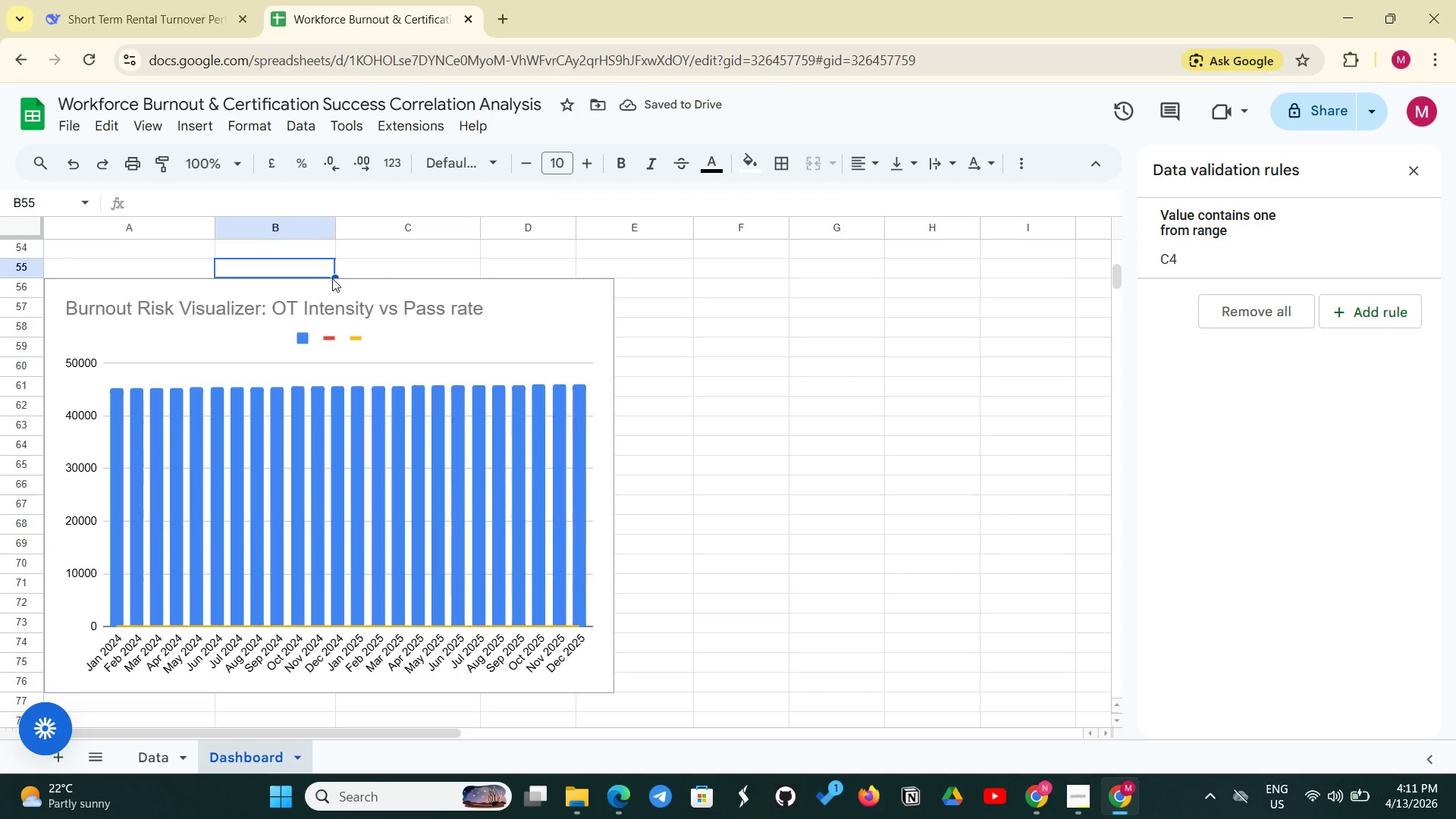 
left_click_drag(start_coordinate=[332, 278], to_coordinate=[334, 271])
 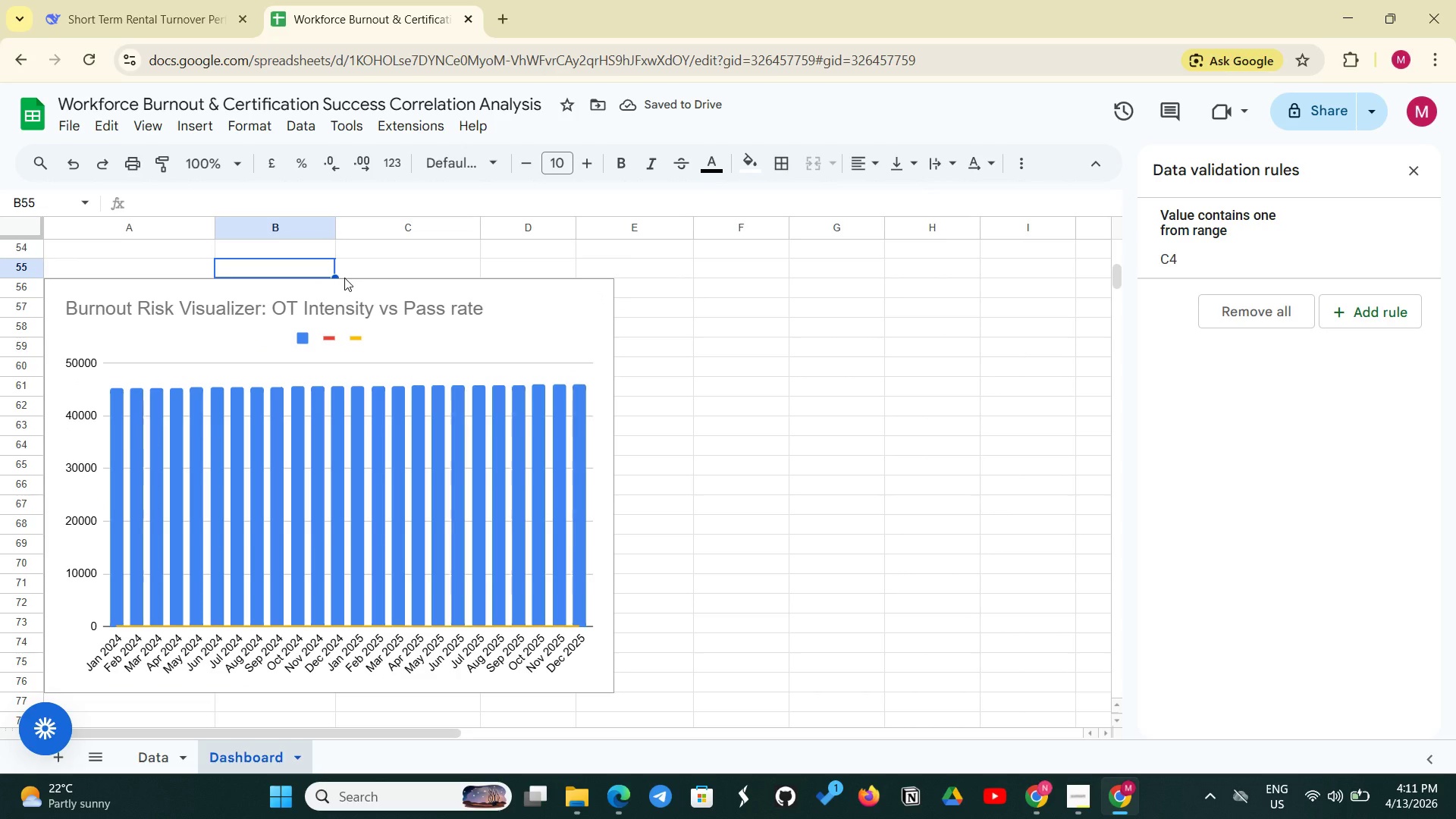 
left_click_drag(start_coordinate=[344, 278], to_coordinate=[349, 269])
 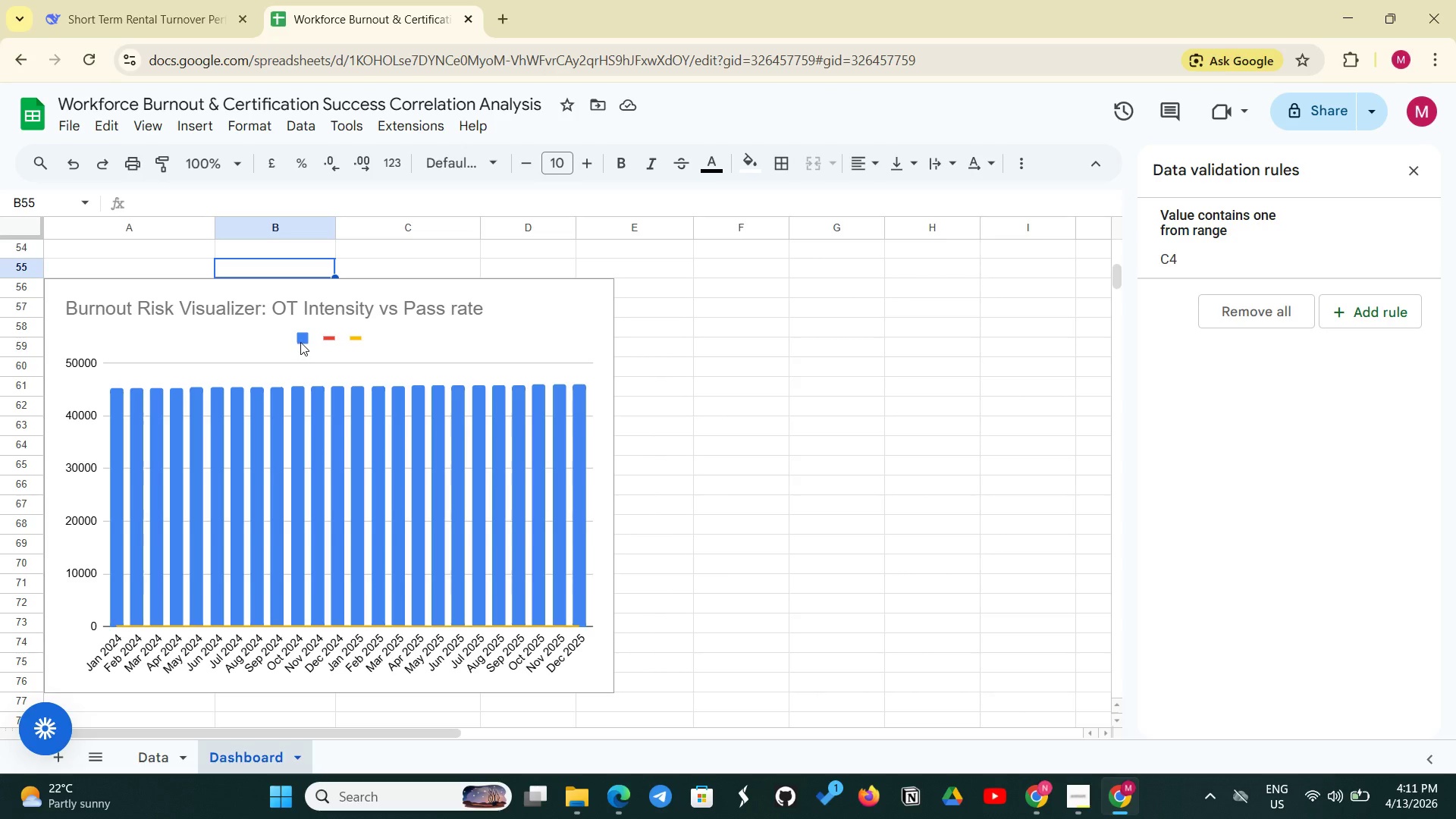 
left_click([303, 338])
 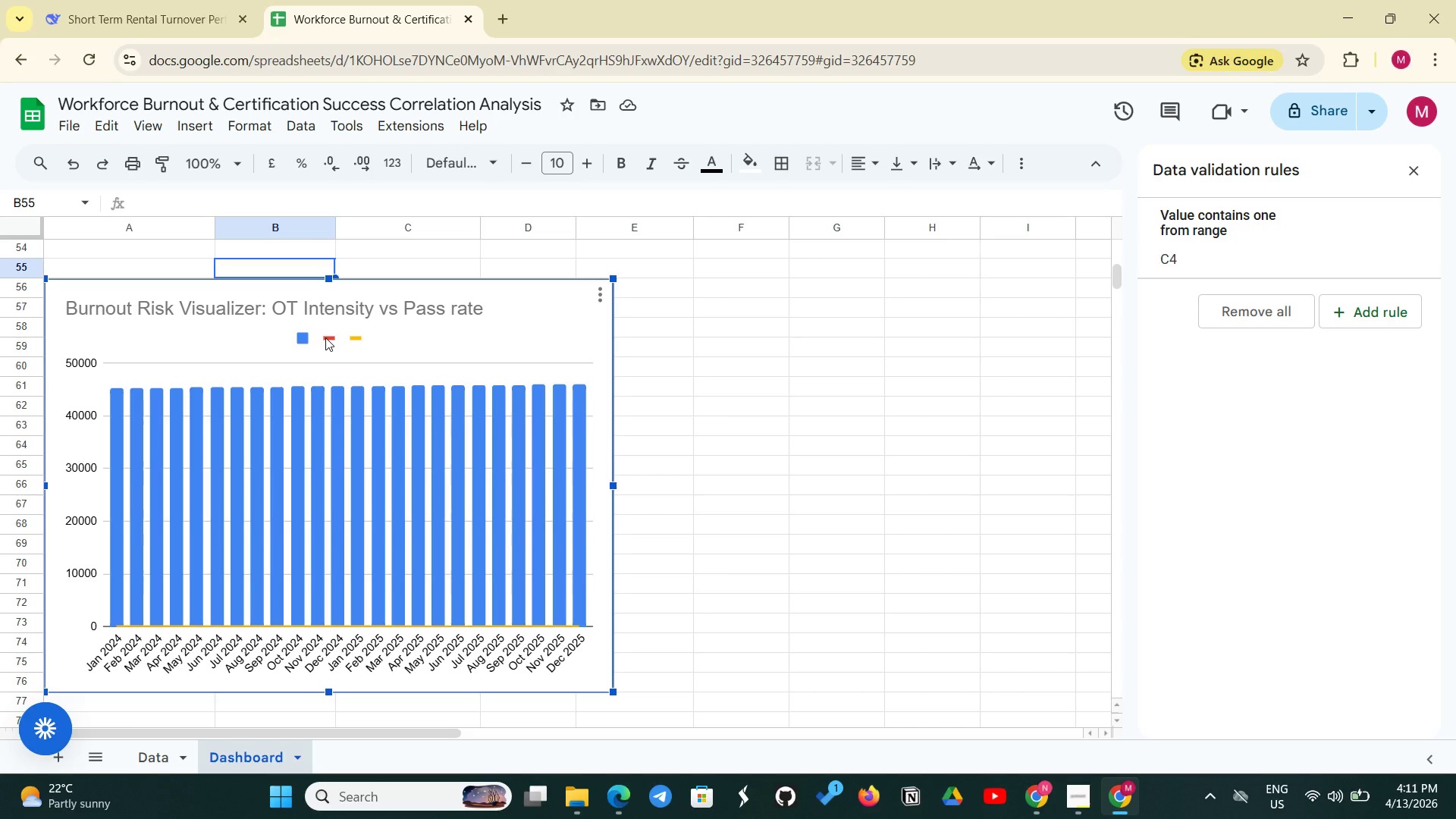 
left_click([325, 337])
 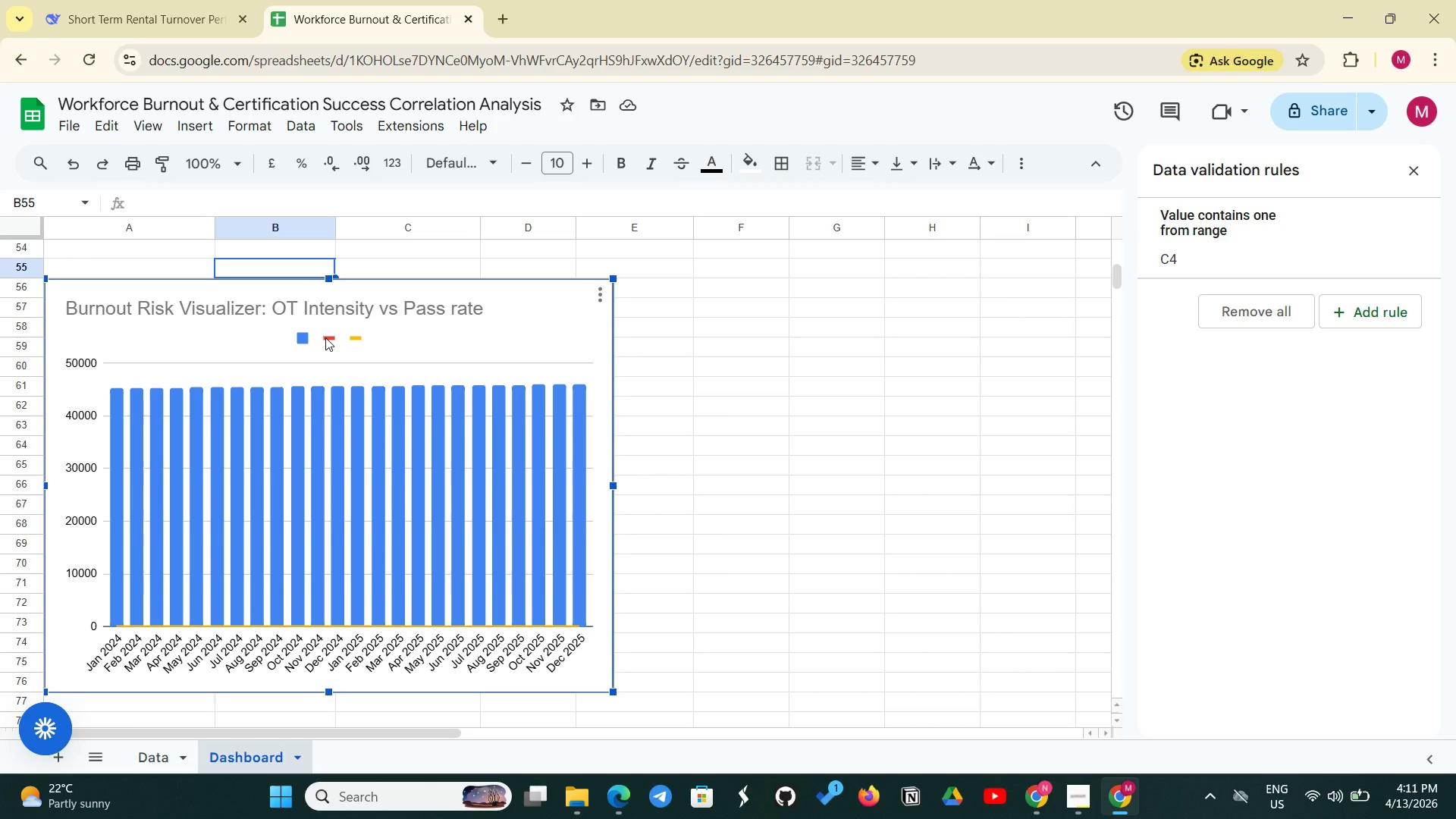 
left_click([325, 337])
 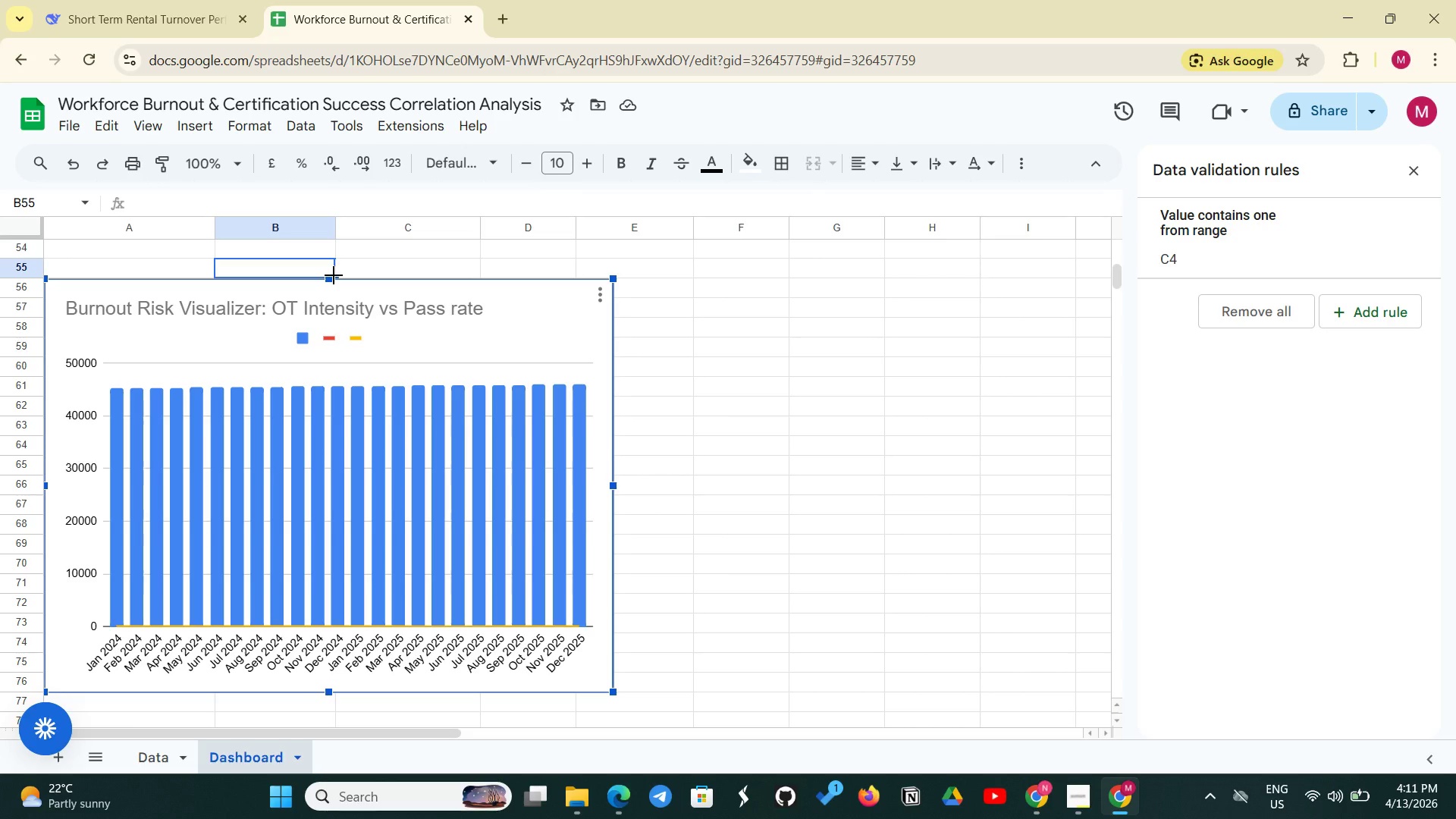 
left_click_drag(start_coordinate=[334, 275], to_coordinate=[341, 259])
 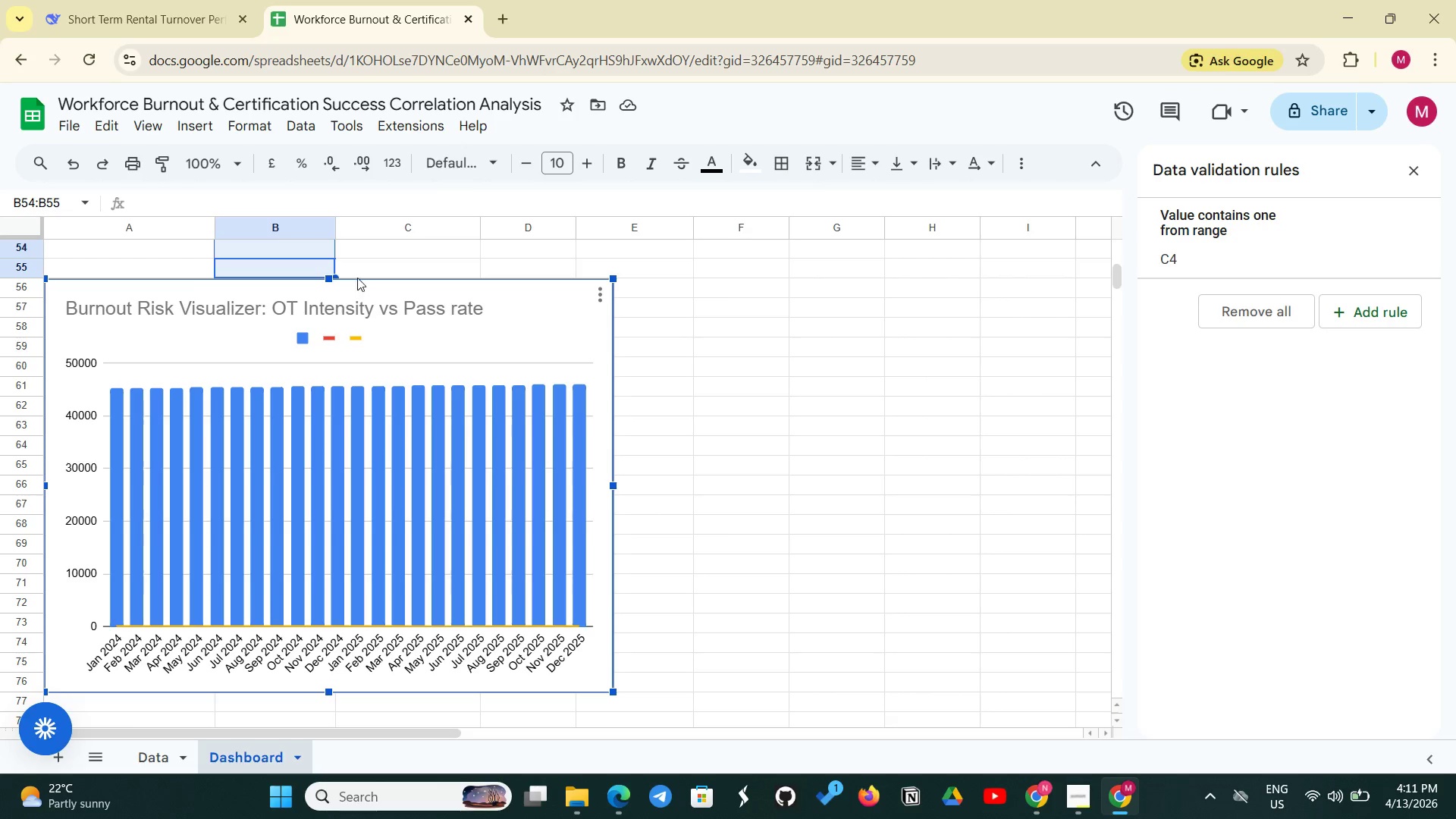 
scroll: coordinate [371, 278], scroll_direction: up, amount: 3.0
 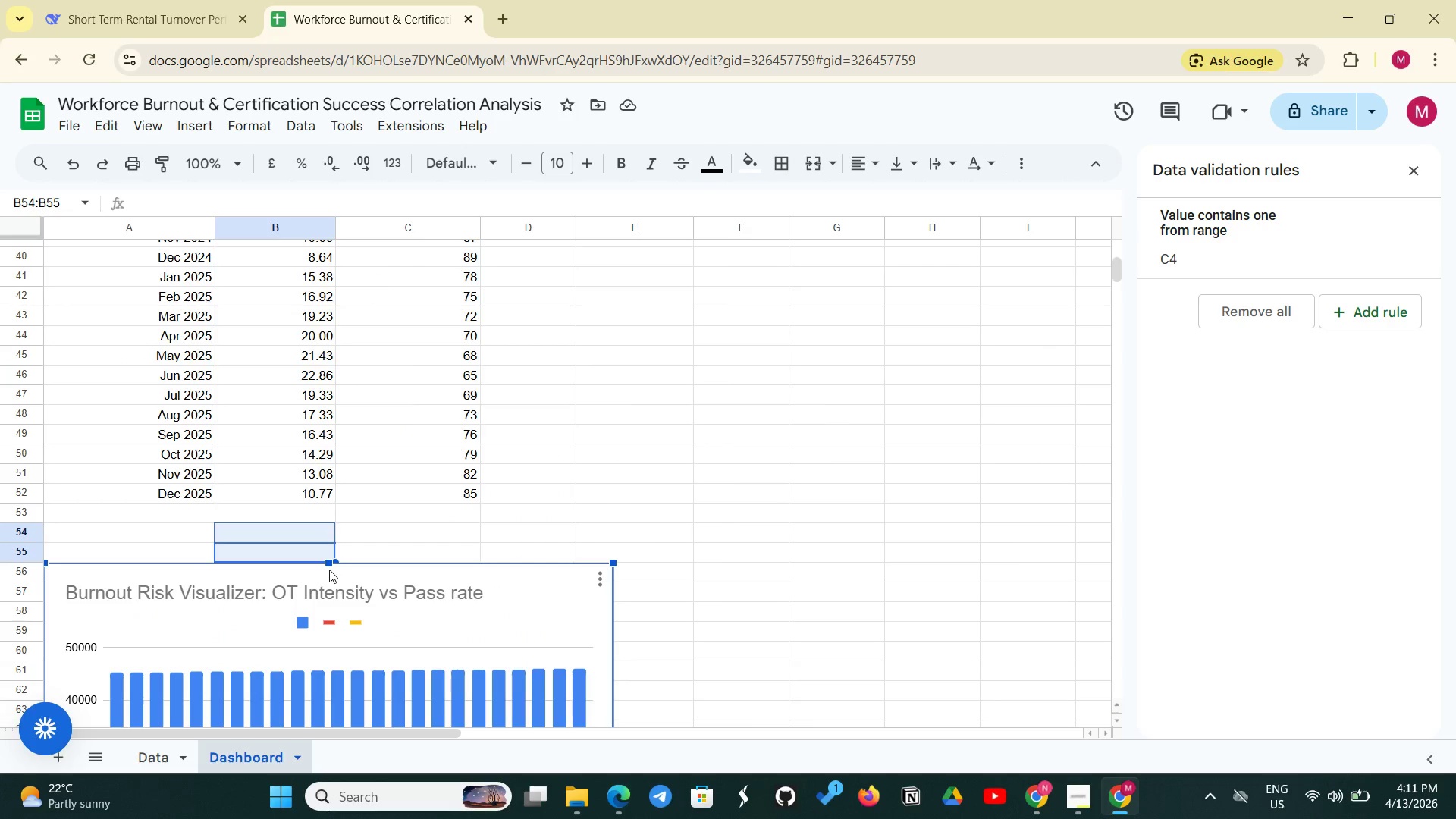 
left_click([333, 563])
 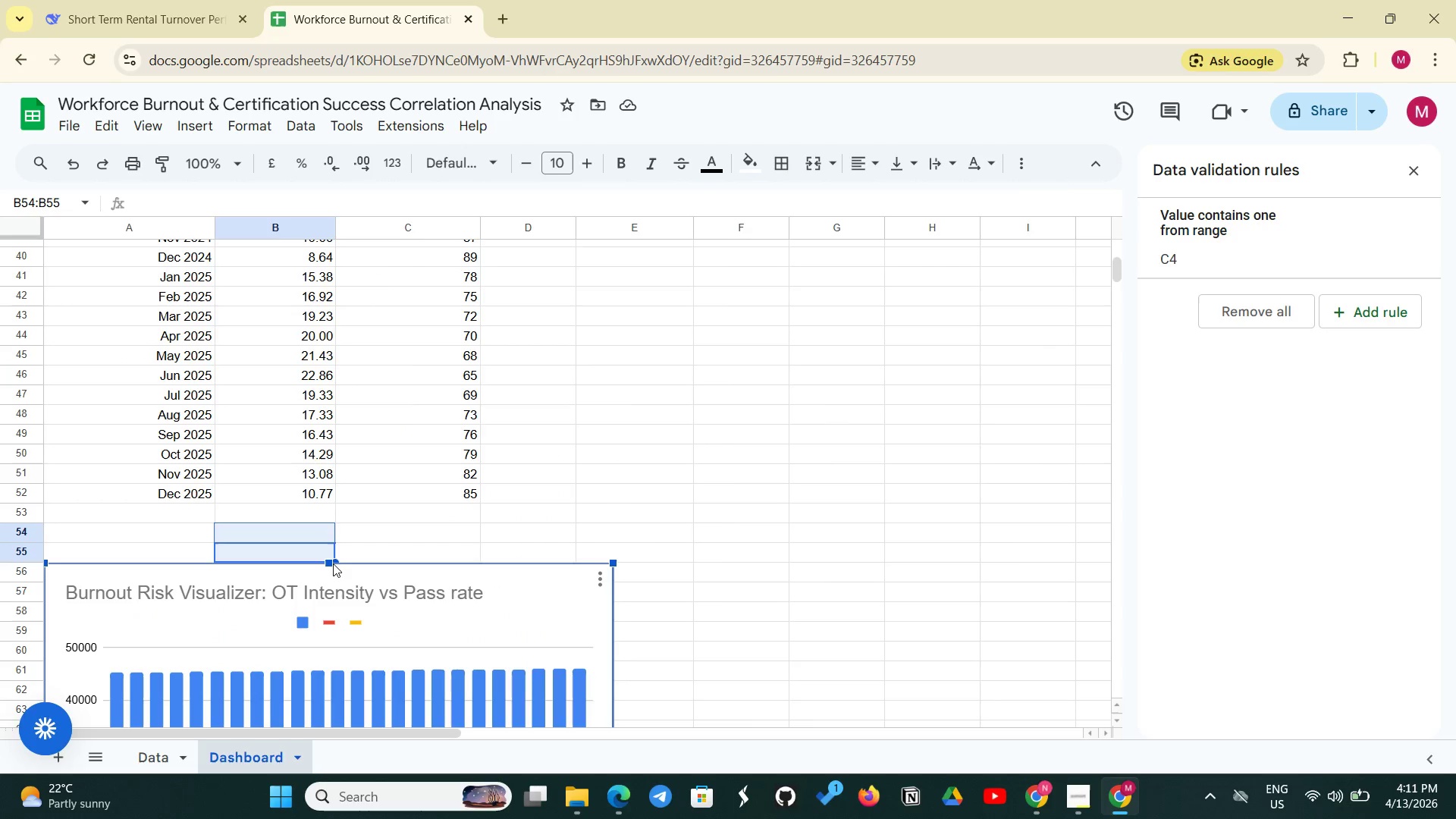 
left_click_drag(start_coordinate=[333, 563], to_coordinate=[350, 545])
 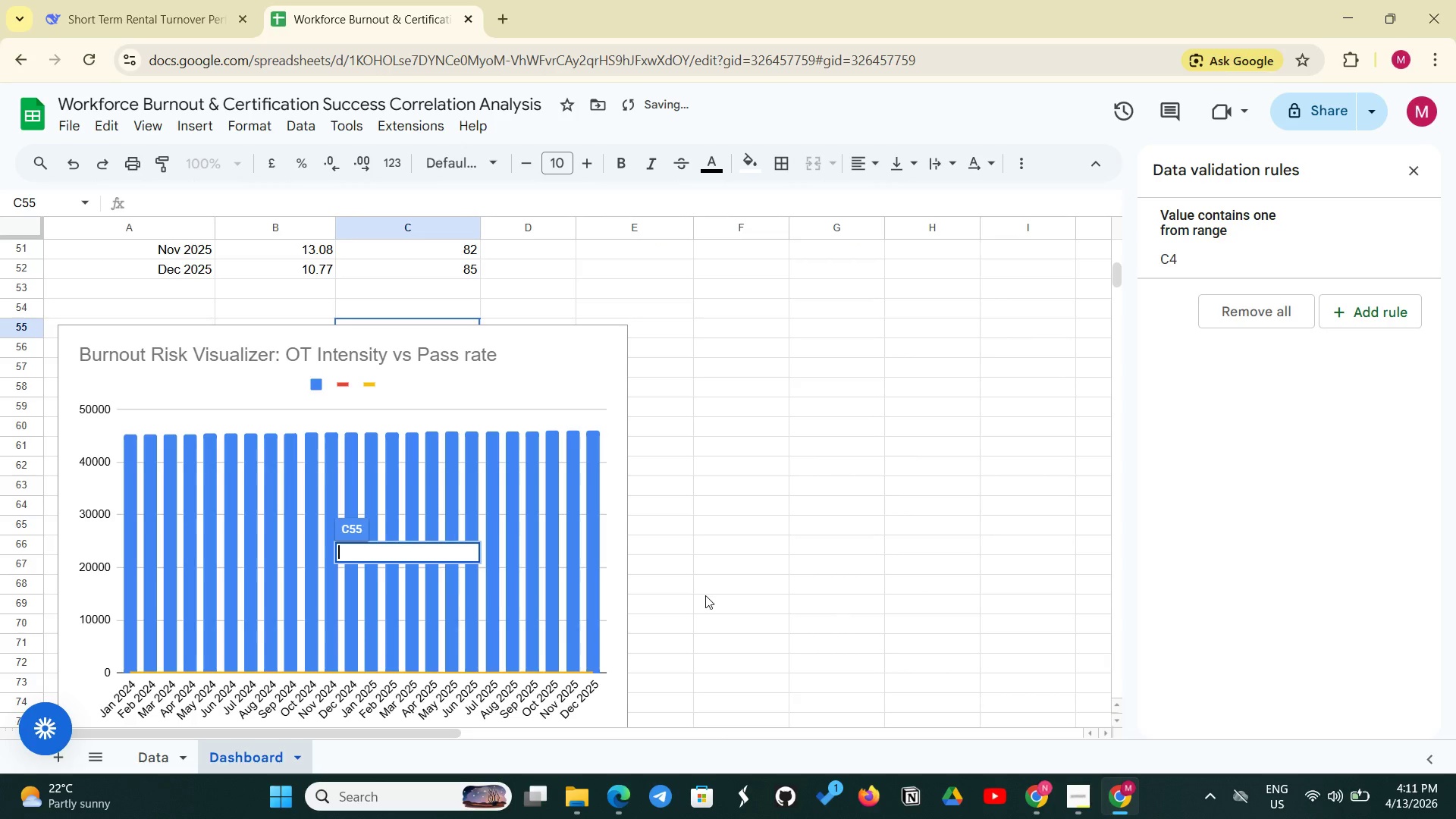 
left_click([705, 595])
 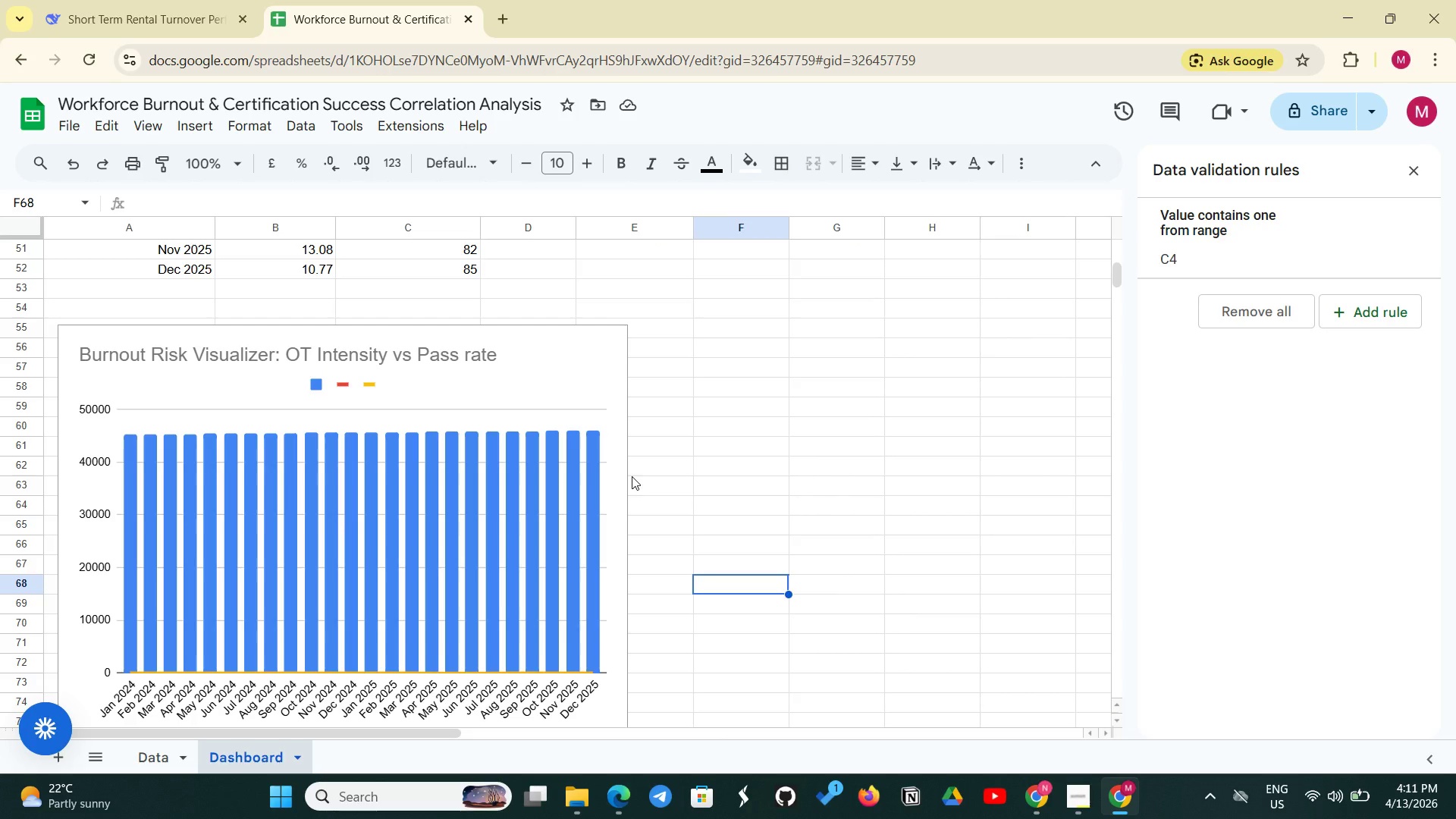 
wait(18.94)
 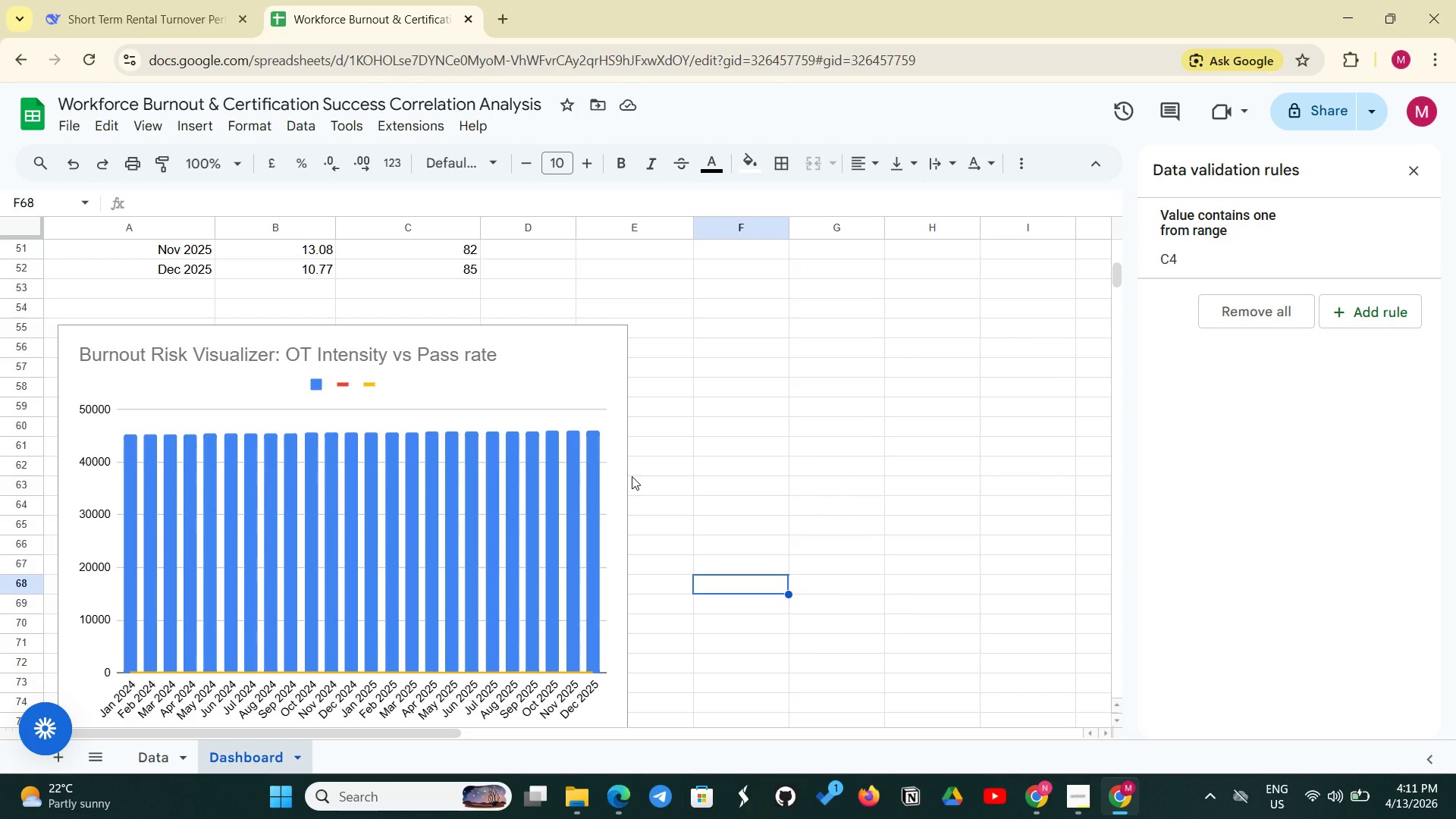 
scroll: coordinate [410, 475], scroll_direction: up, amount: 2.0
 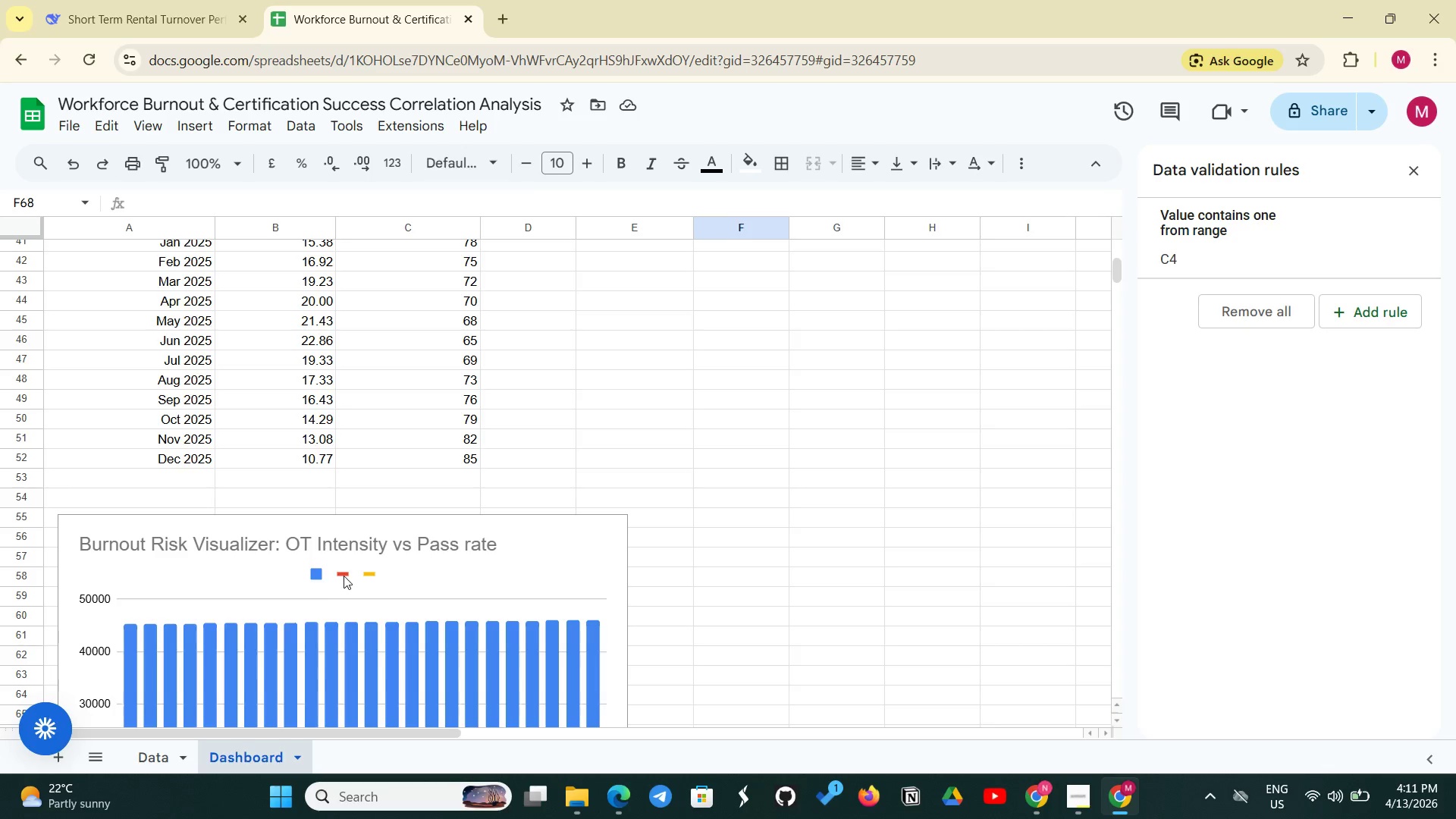 
left_click([347, 573])
 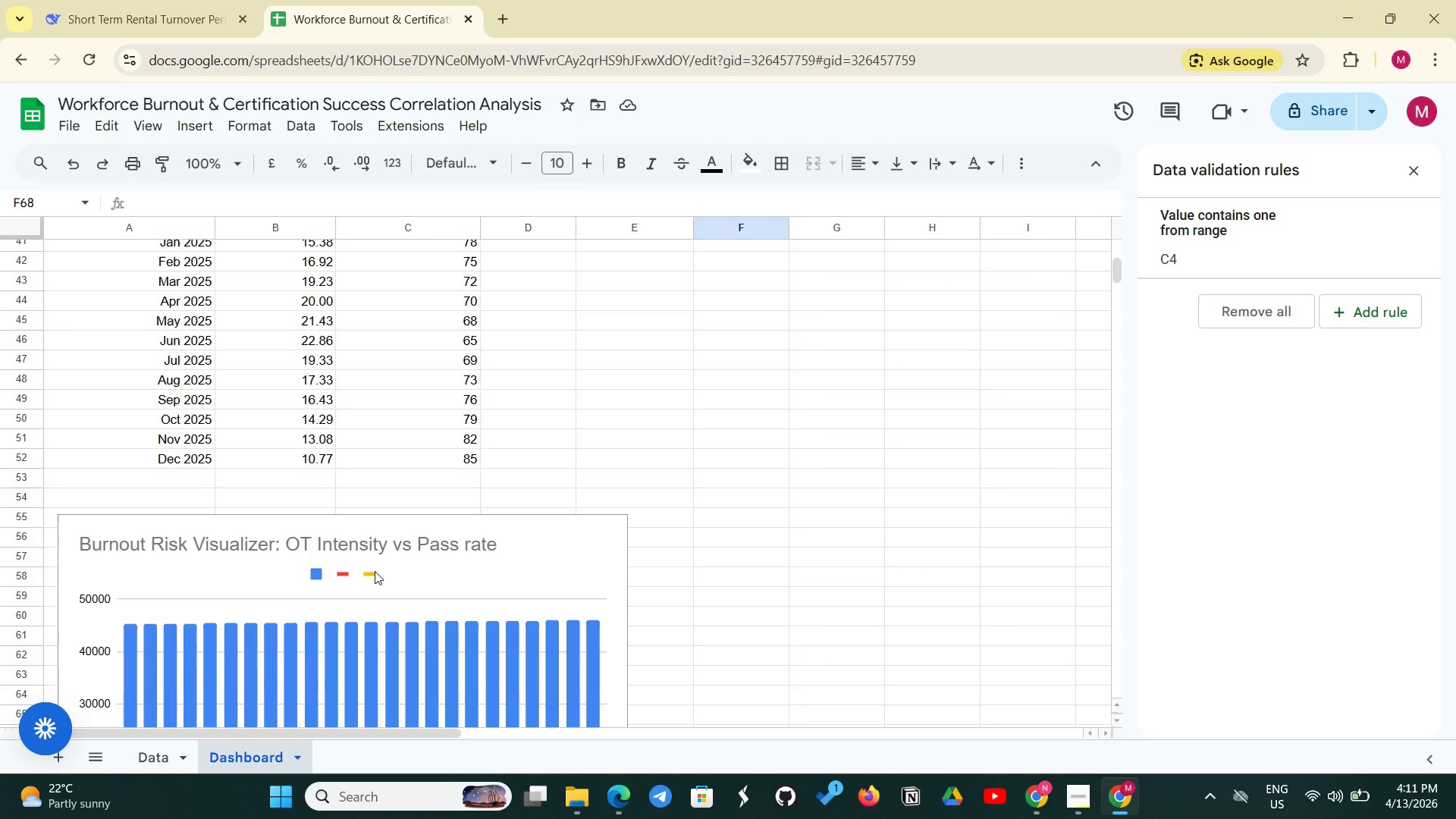 
left_click([375, 571])
 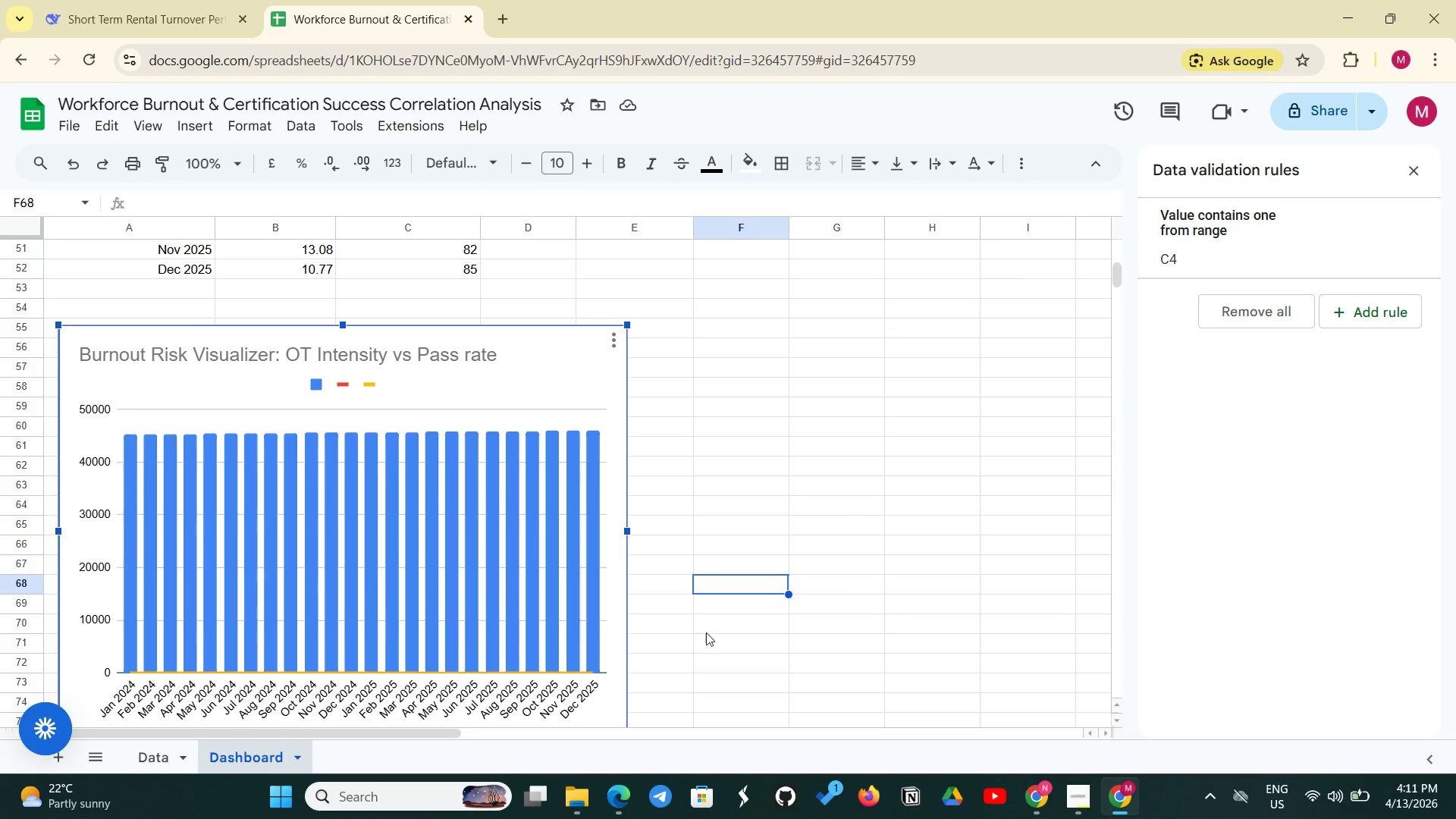 
wait(12.42)
 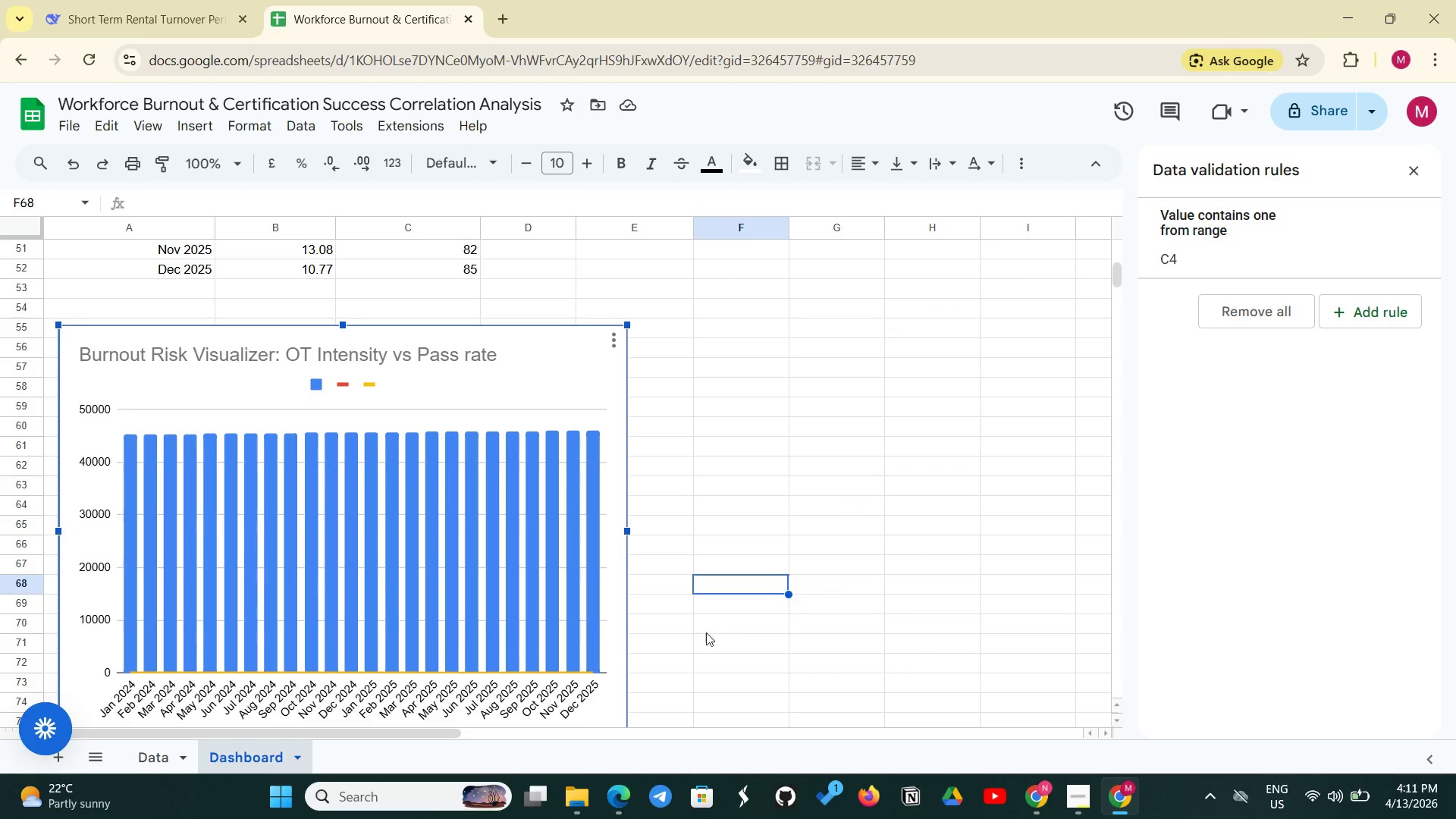 
scroll: coordinate [741, 692], scroll_direction: up, amount: 2.0
 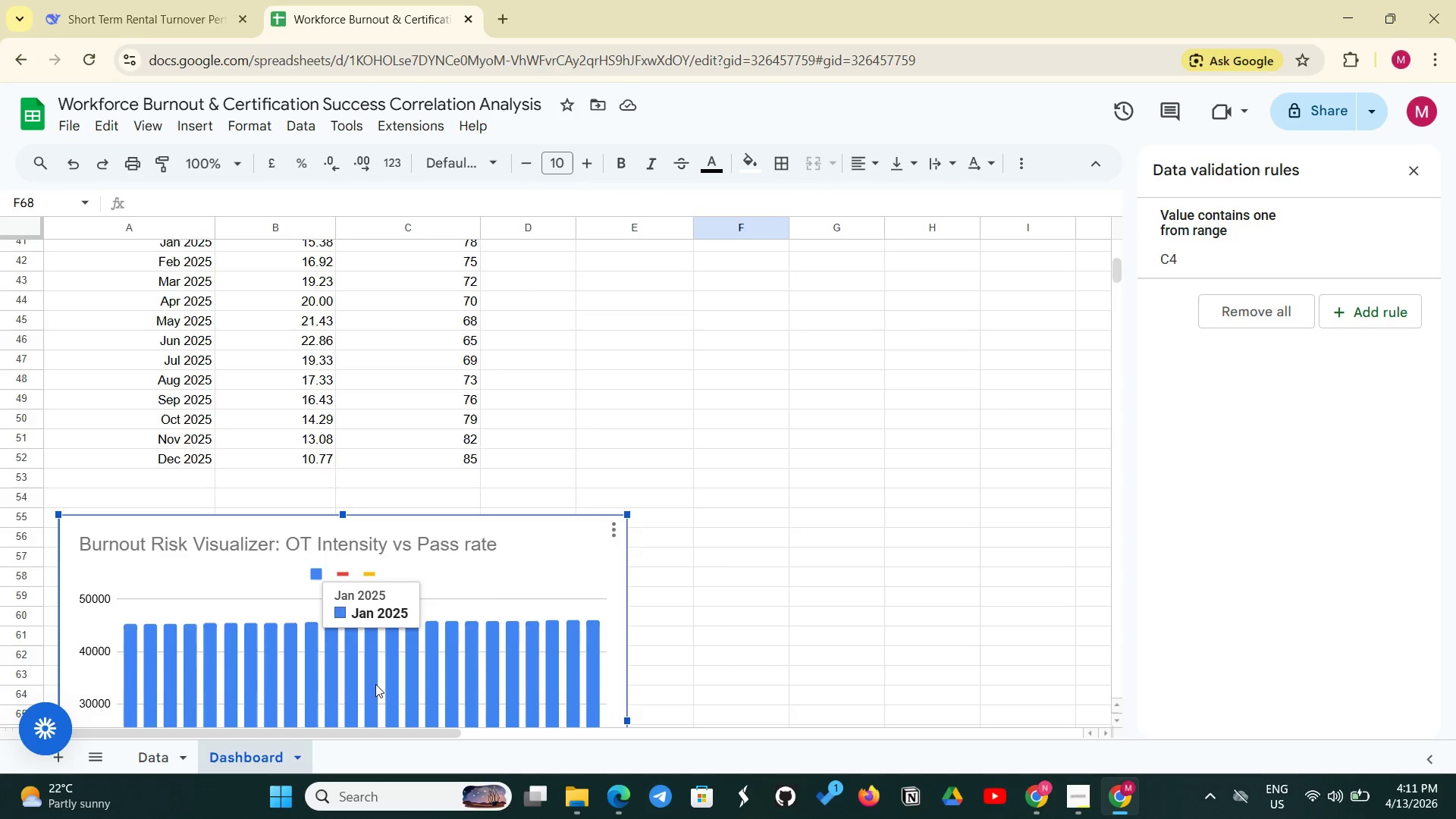 
scroll: coordinate [526, 671], scroll_direction: down, amount: 4.0
 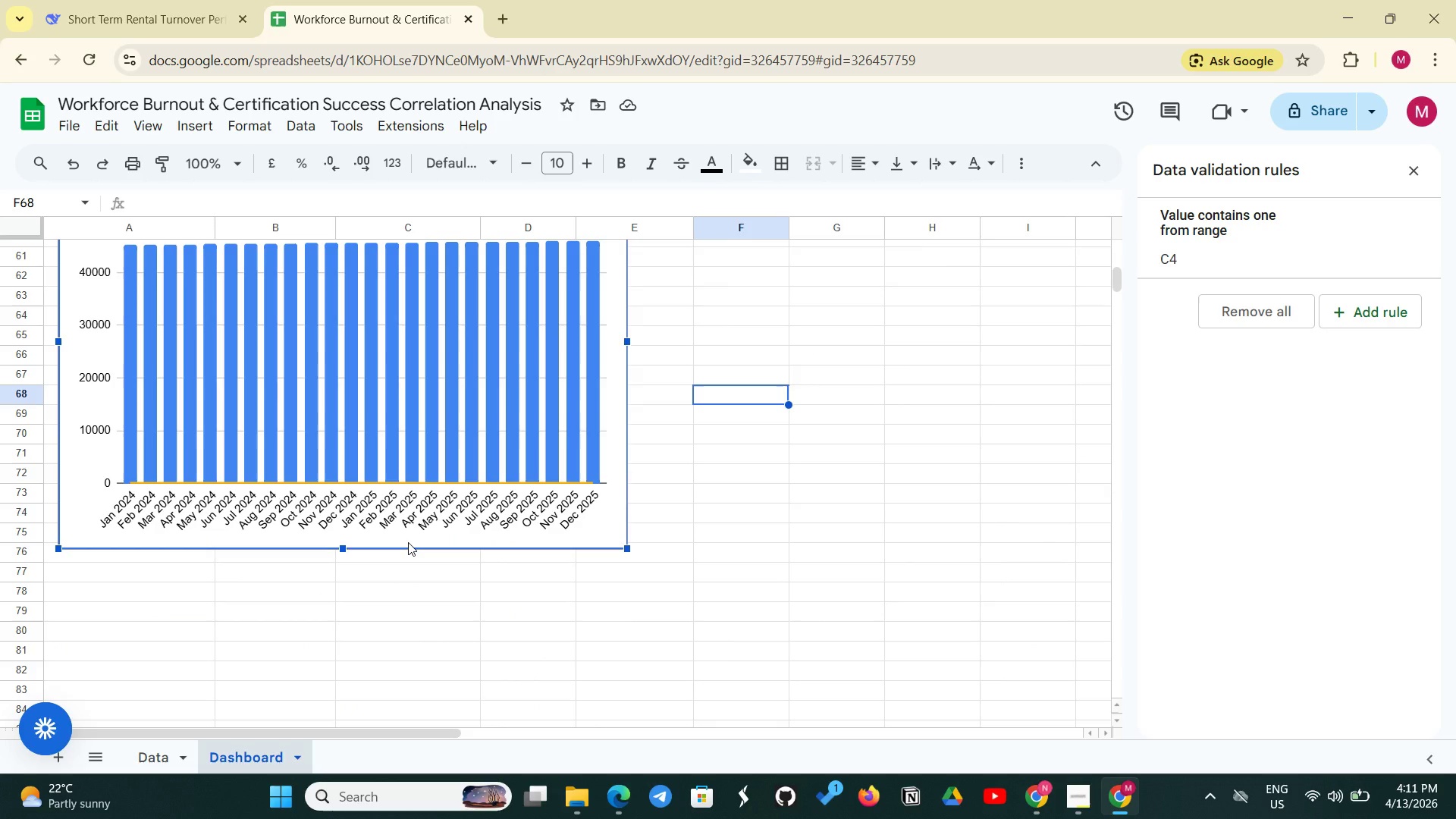 
left_click([408, 542])
 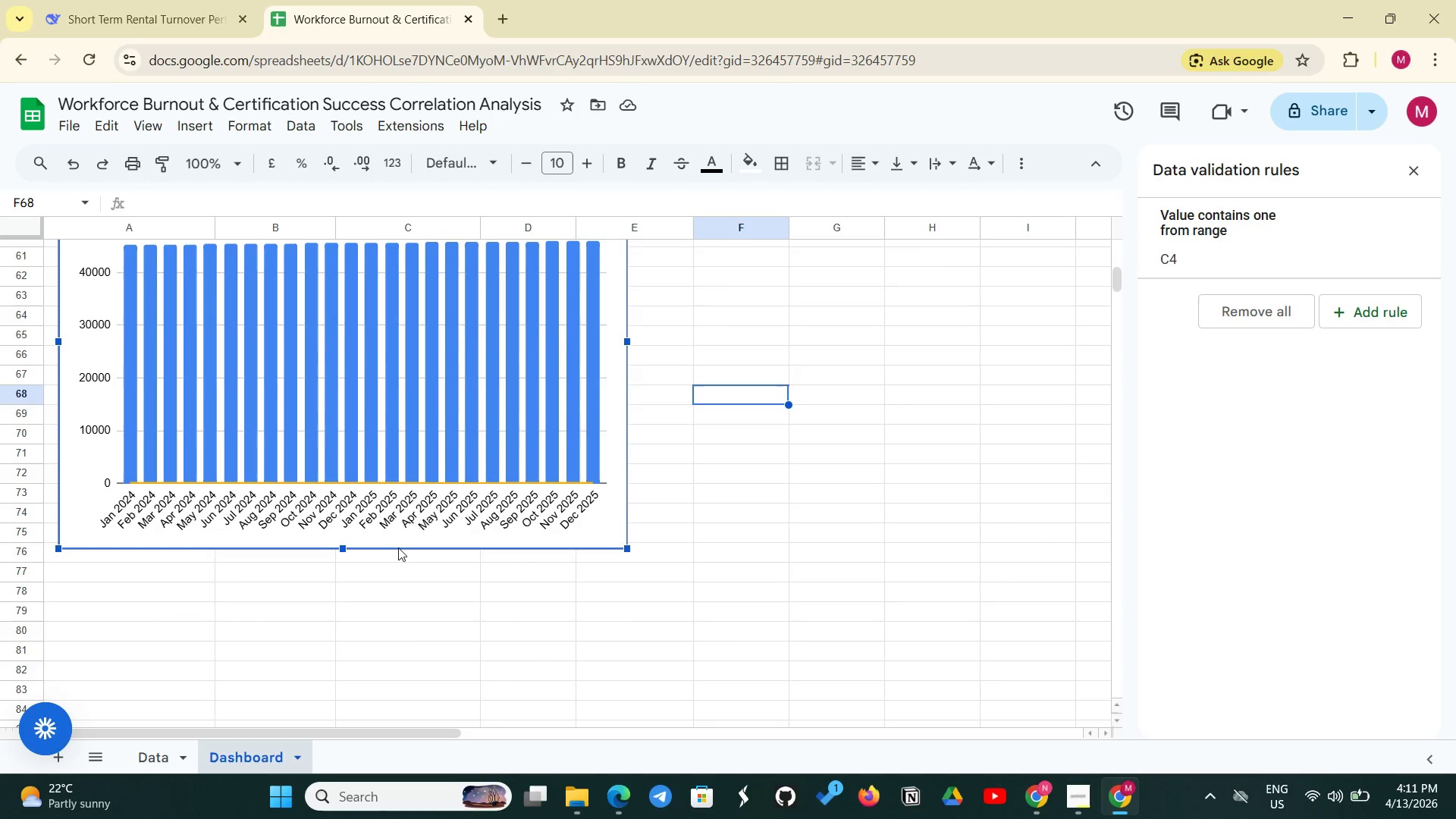 
double_click([401, 548])
 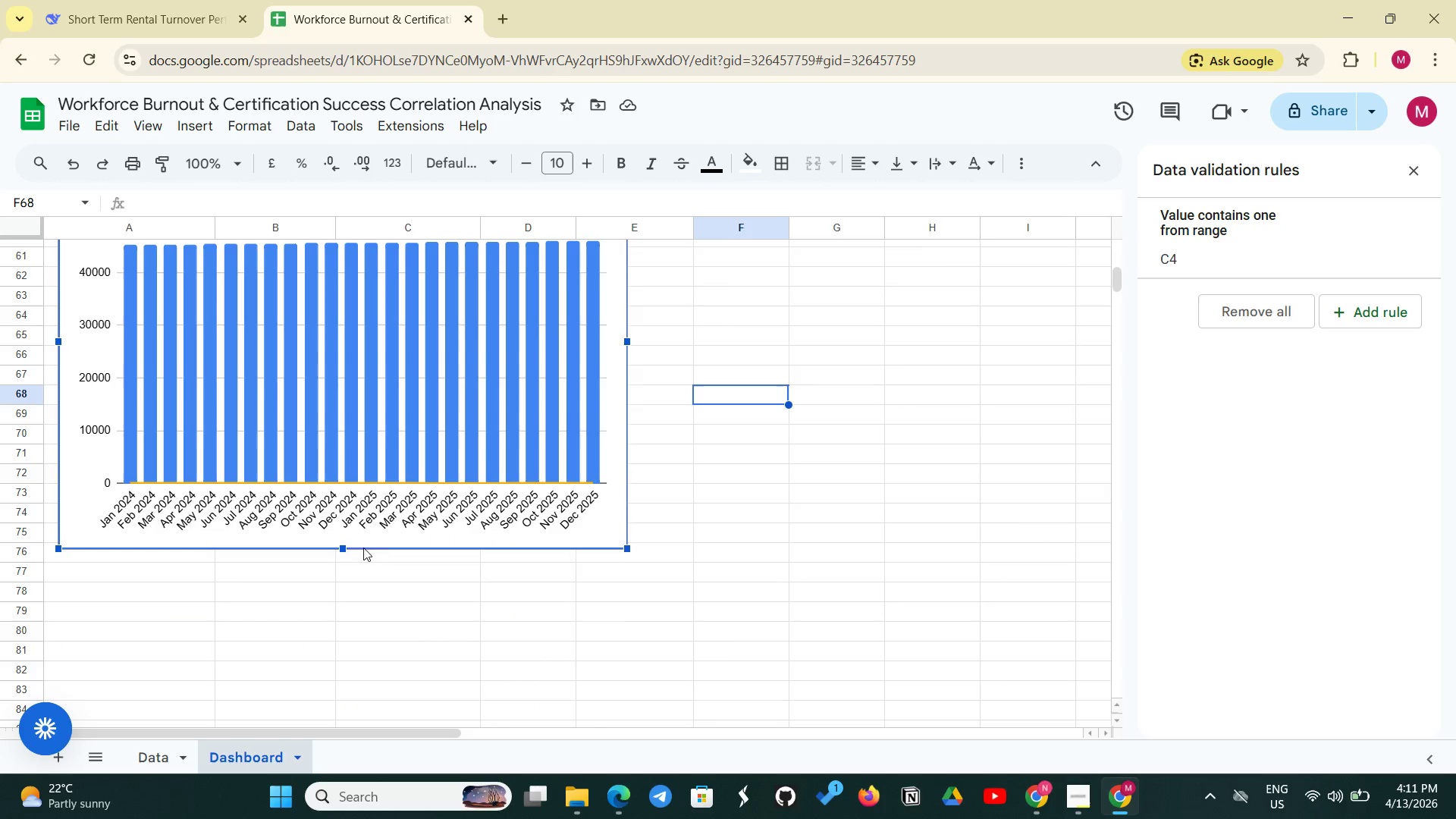 
double_click([330, 548])
 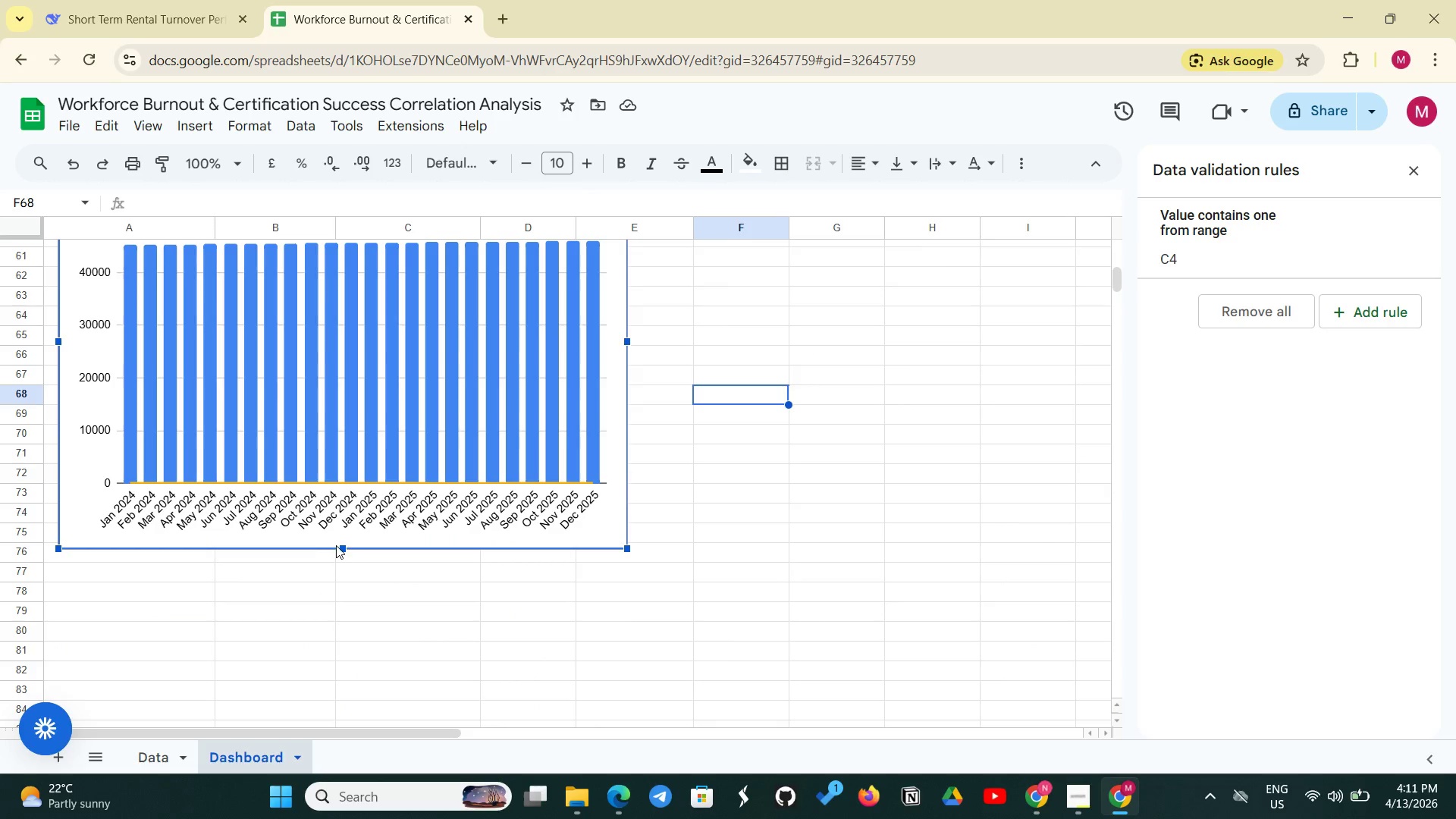 
triple_click([337, 545])
 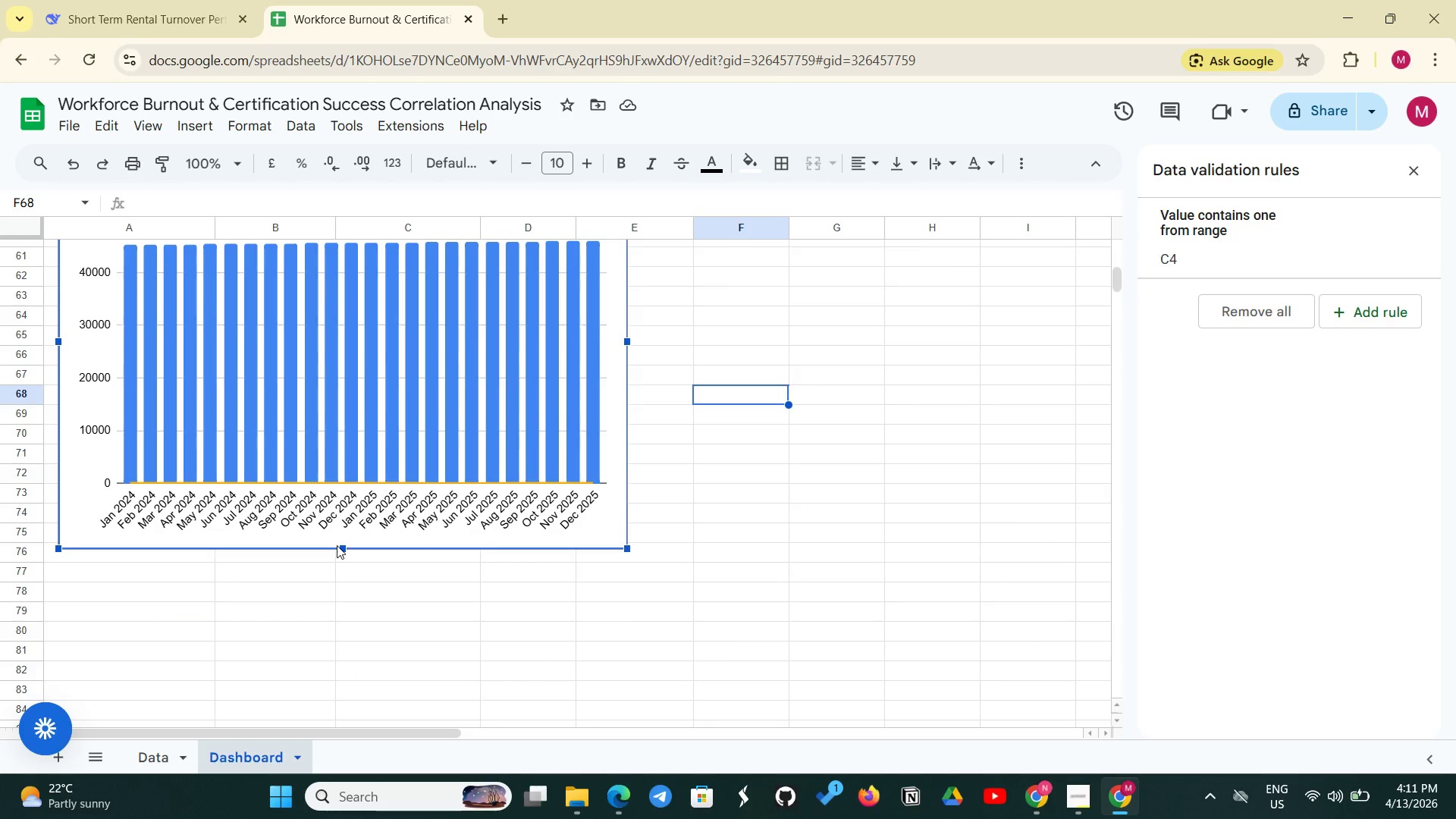 
triple_click([337, 545])
 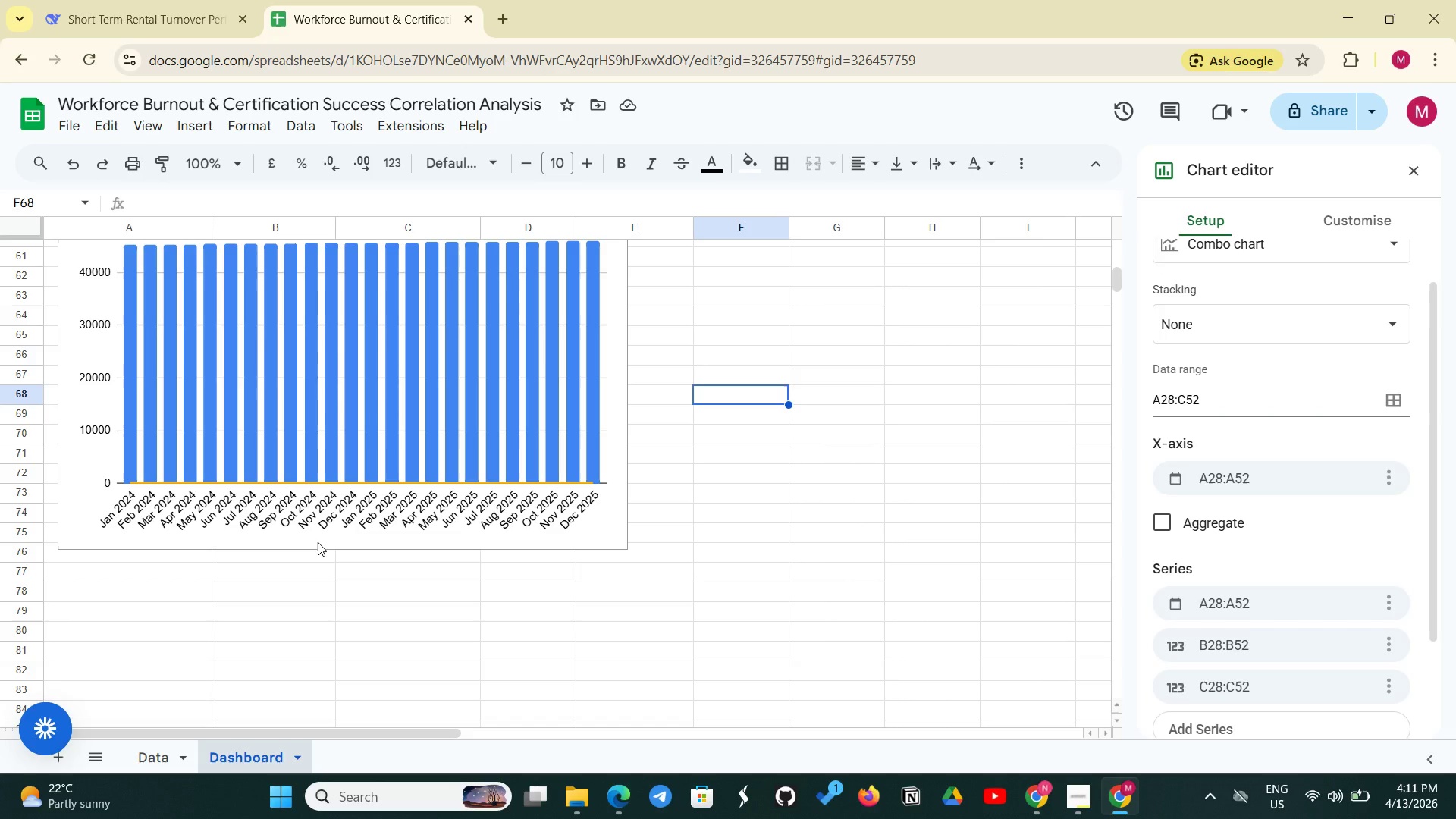 
left_click([318, 542])
 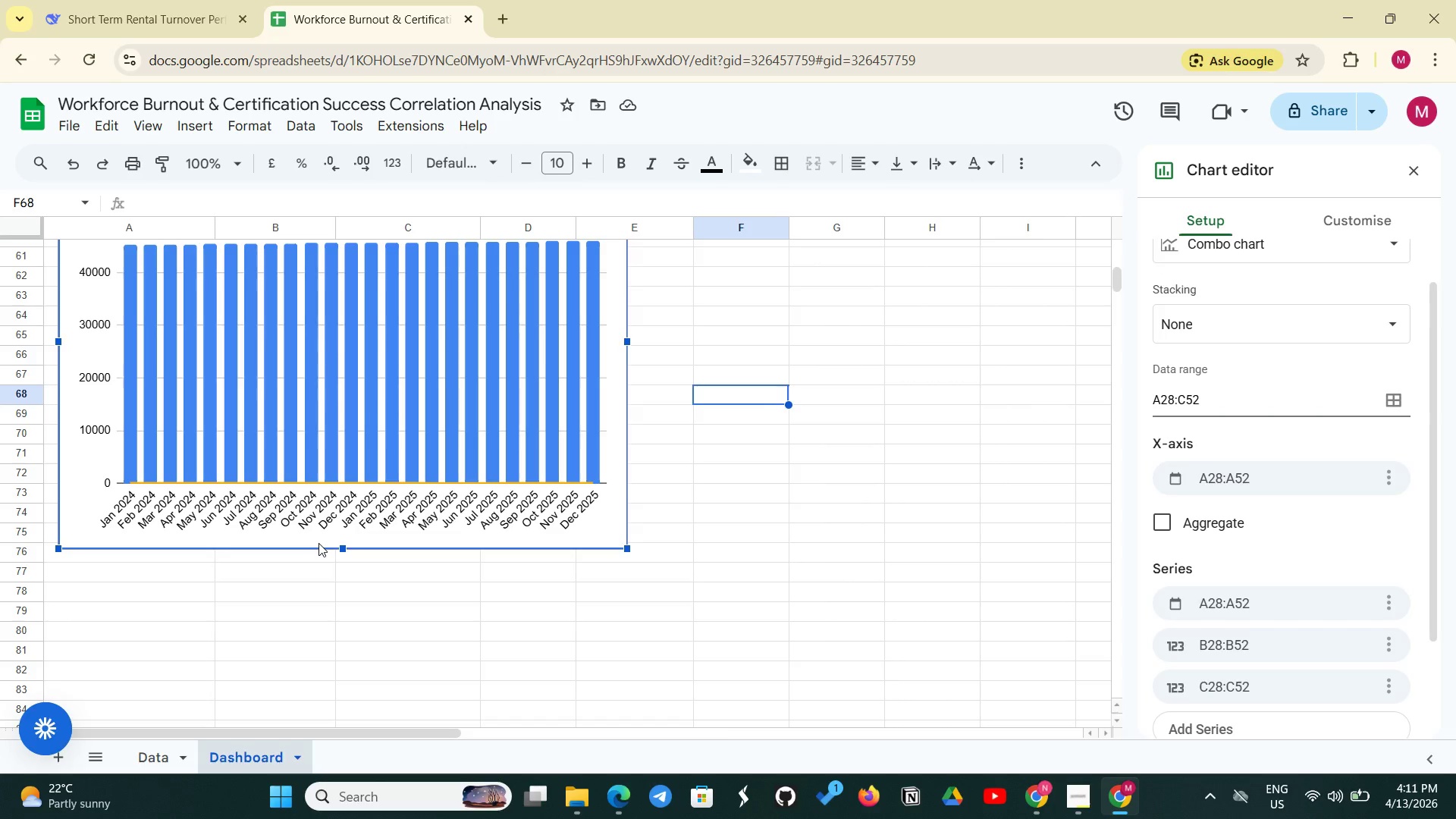 
left_click_drag(start_coordinate=[318, 543], to_coordinate=[178, 794])
 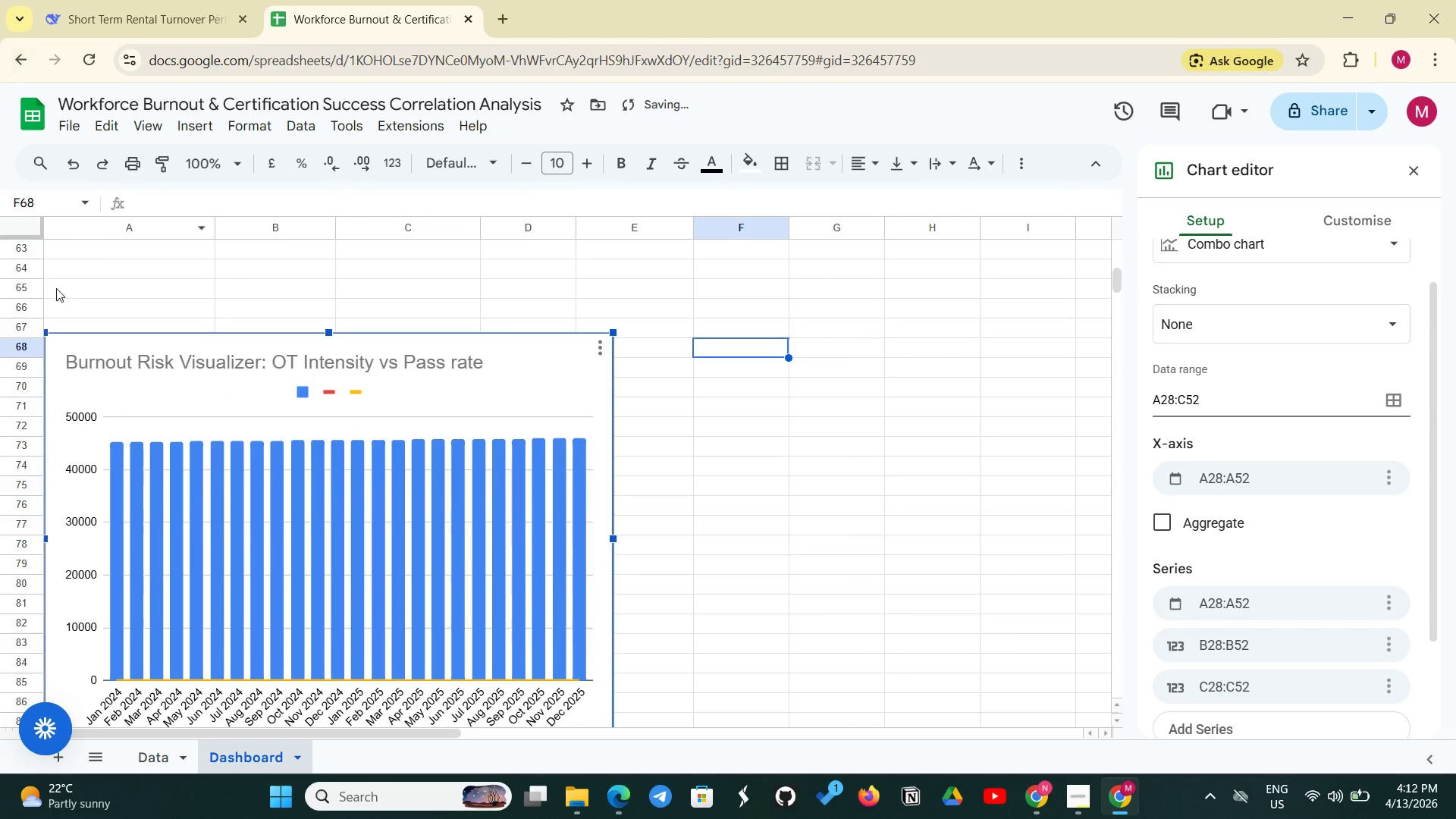 
scroll: coordinate [38, 323], scroll_direction: up, amount: 2.0
 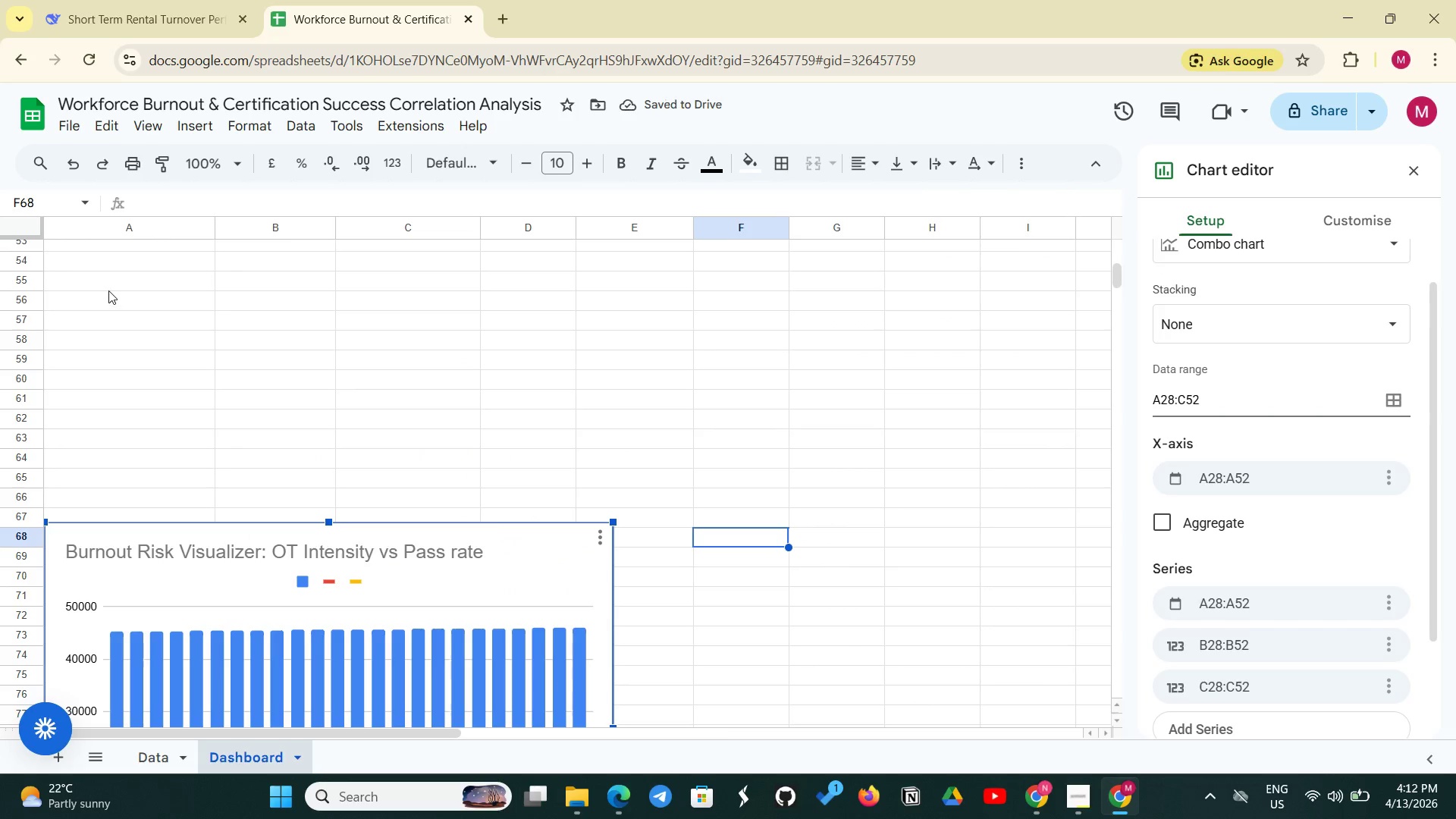 
left_click([120, 284])
 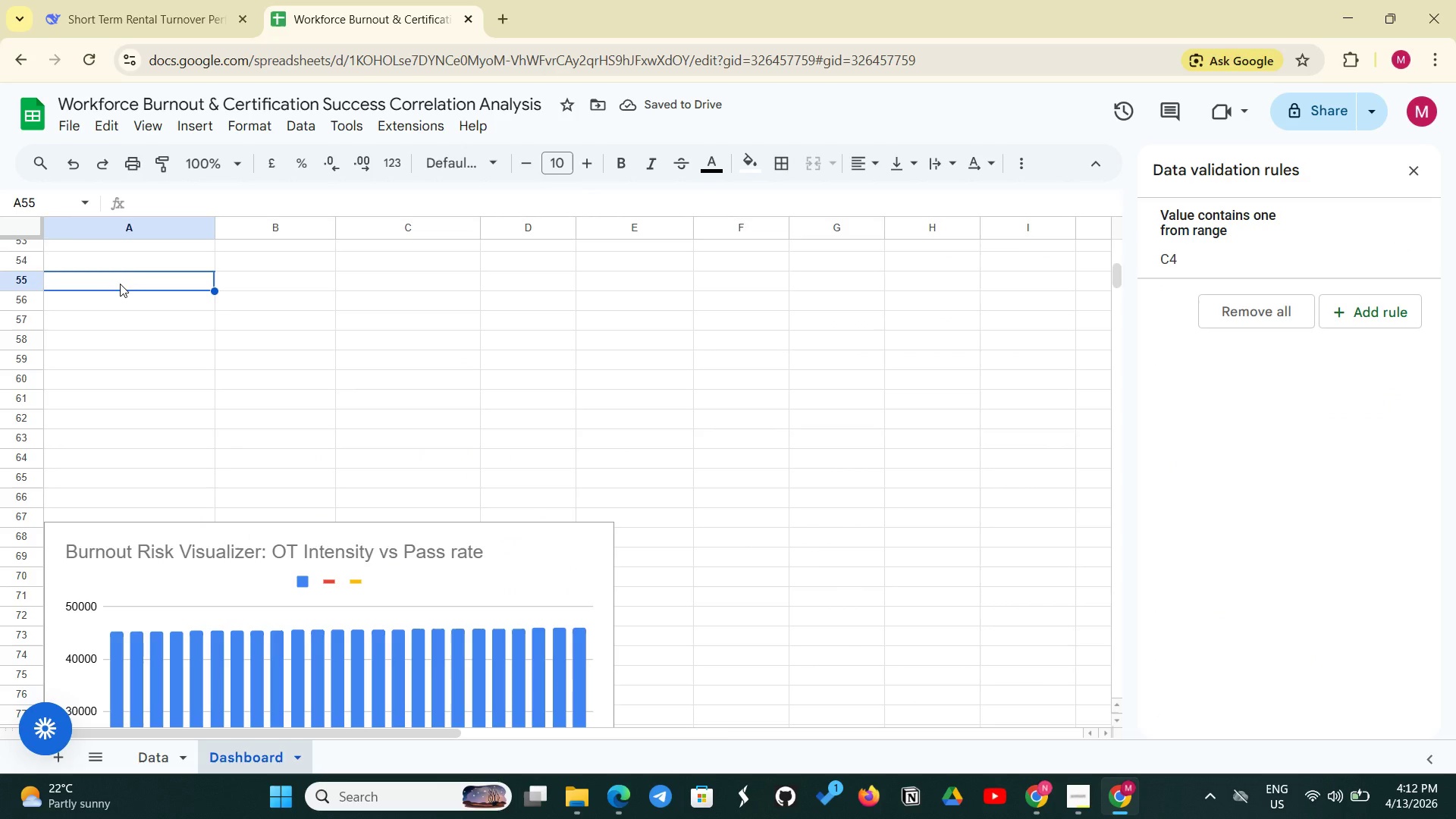 
type(HIGH-RISK PERIODA)
key(Backspace)
type(s)
key(Backspace)
type(S IDENTIFIED)
 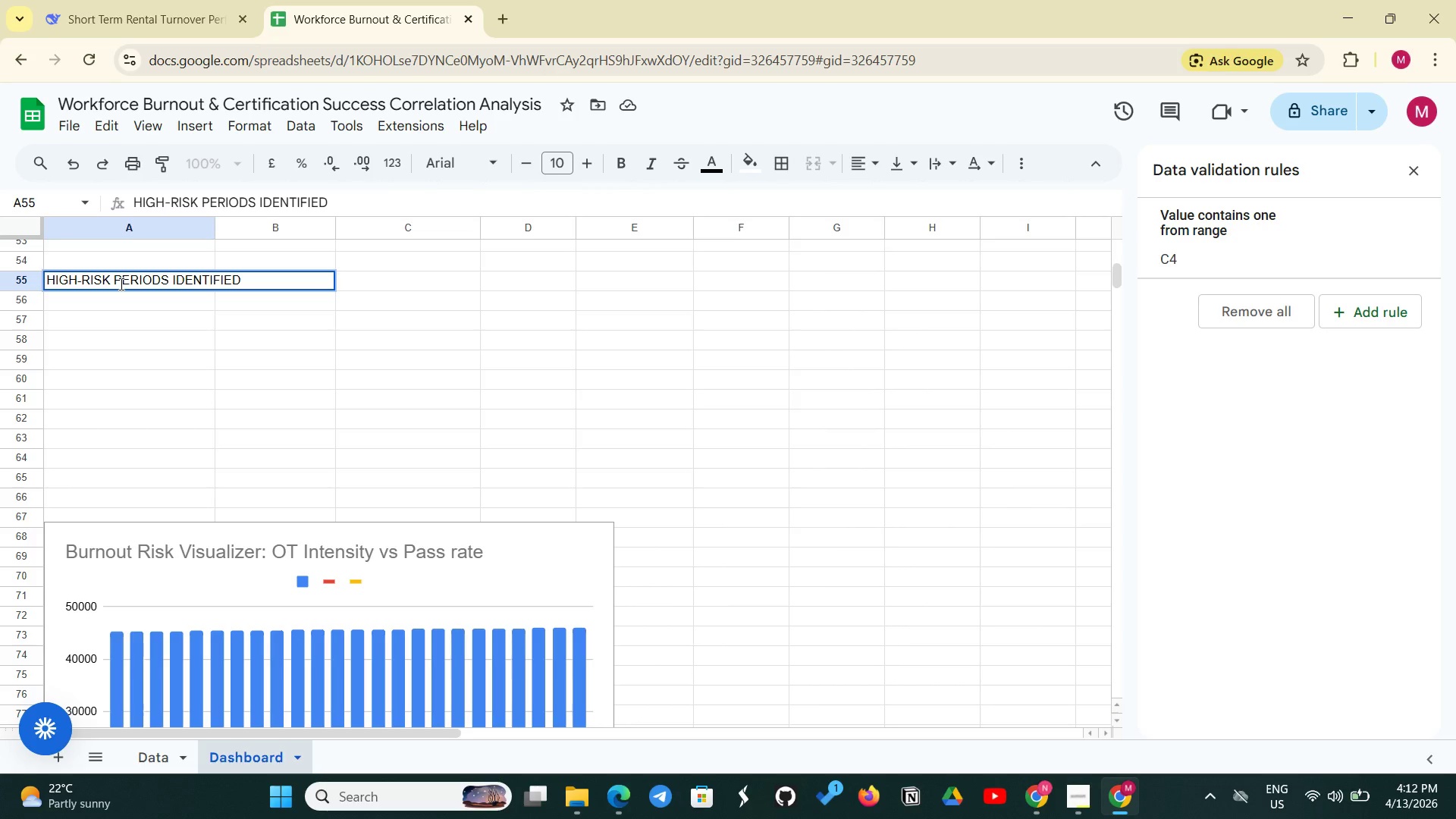 
key(Enter)
 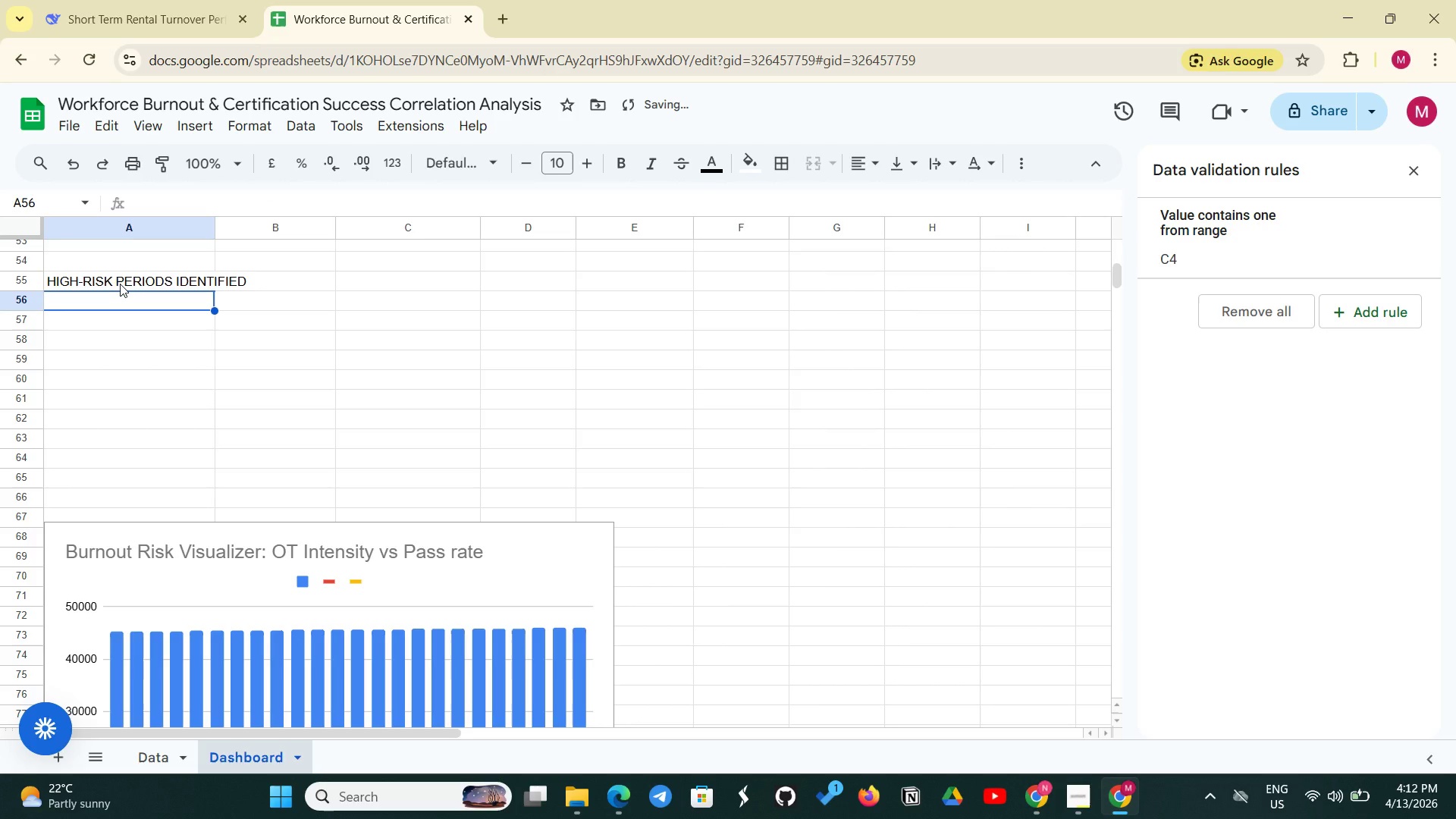 
type(Period)
 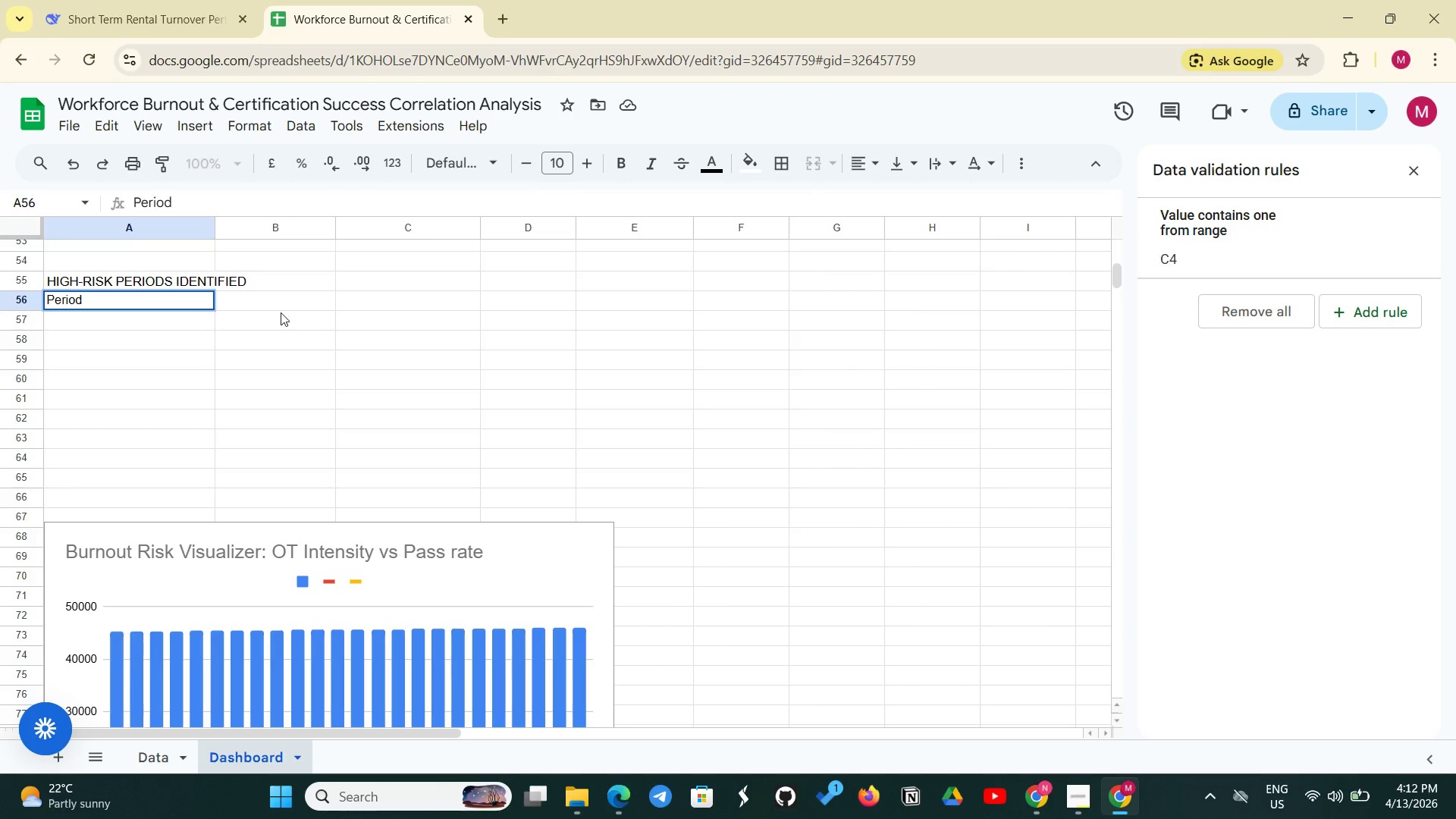 
left_click([295, 296])
 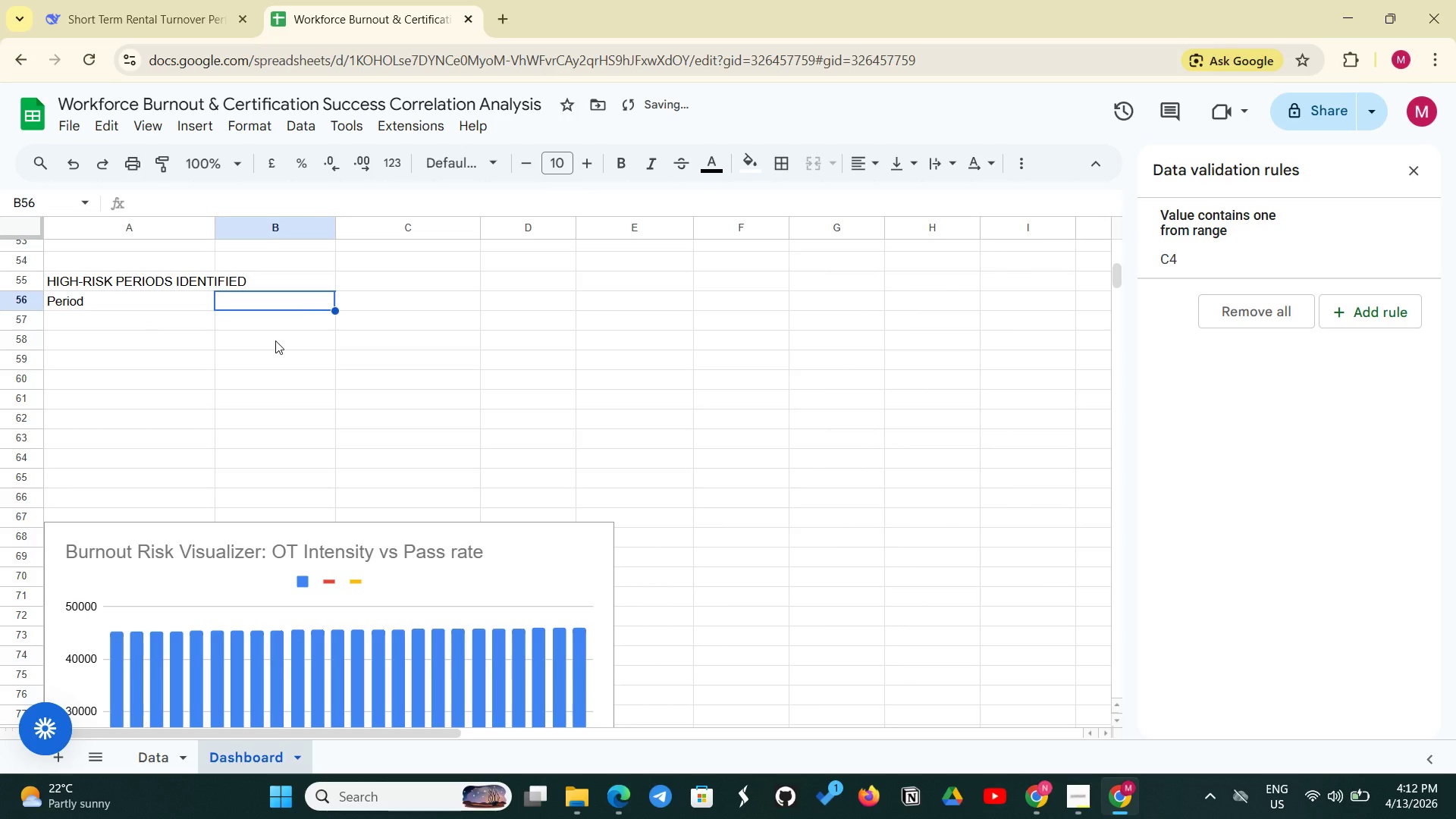 
type(OT INtensity)
 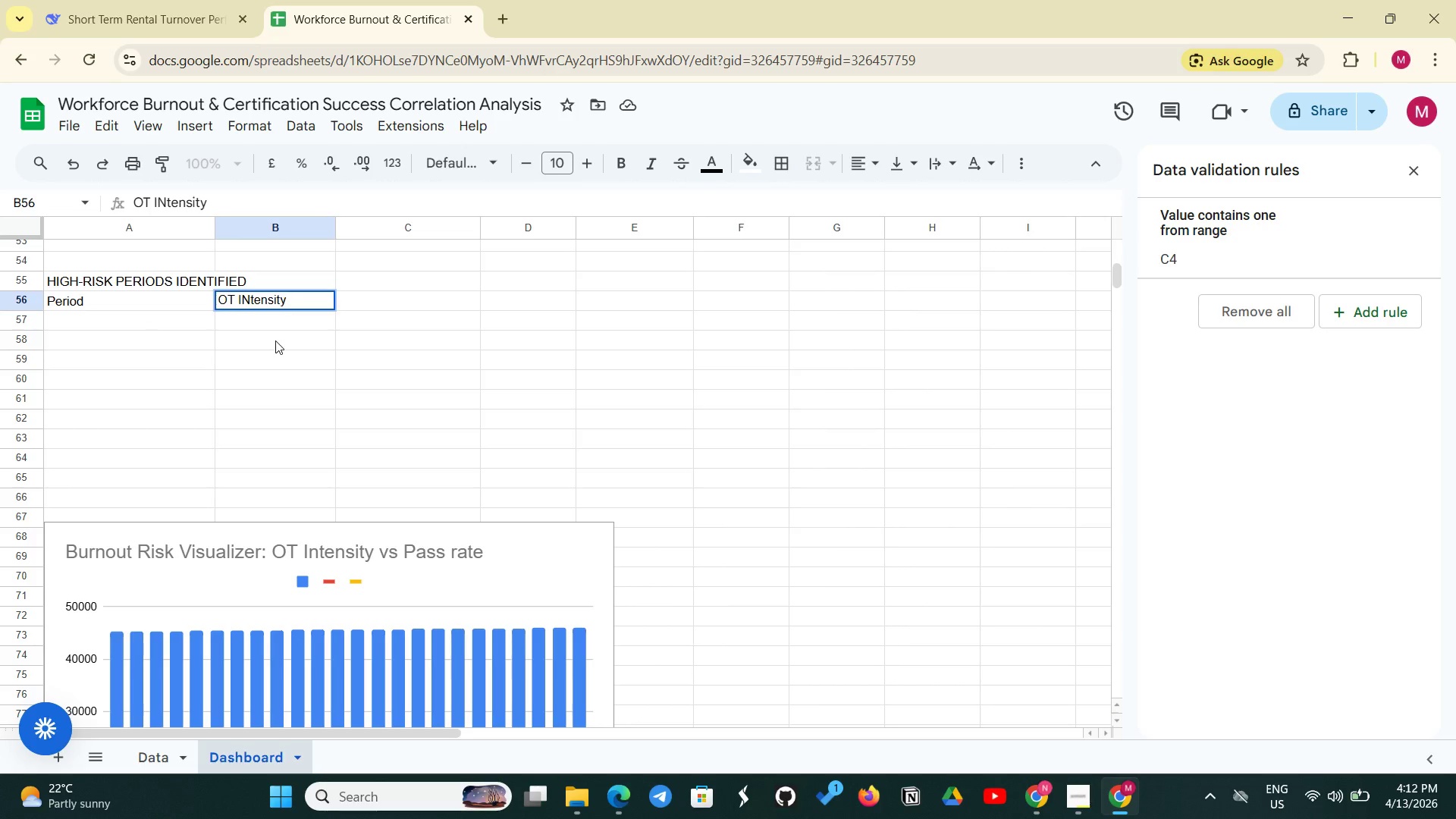 
double_click([168, 194])
 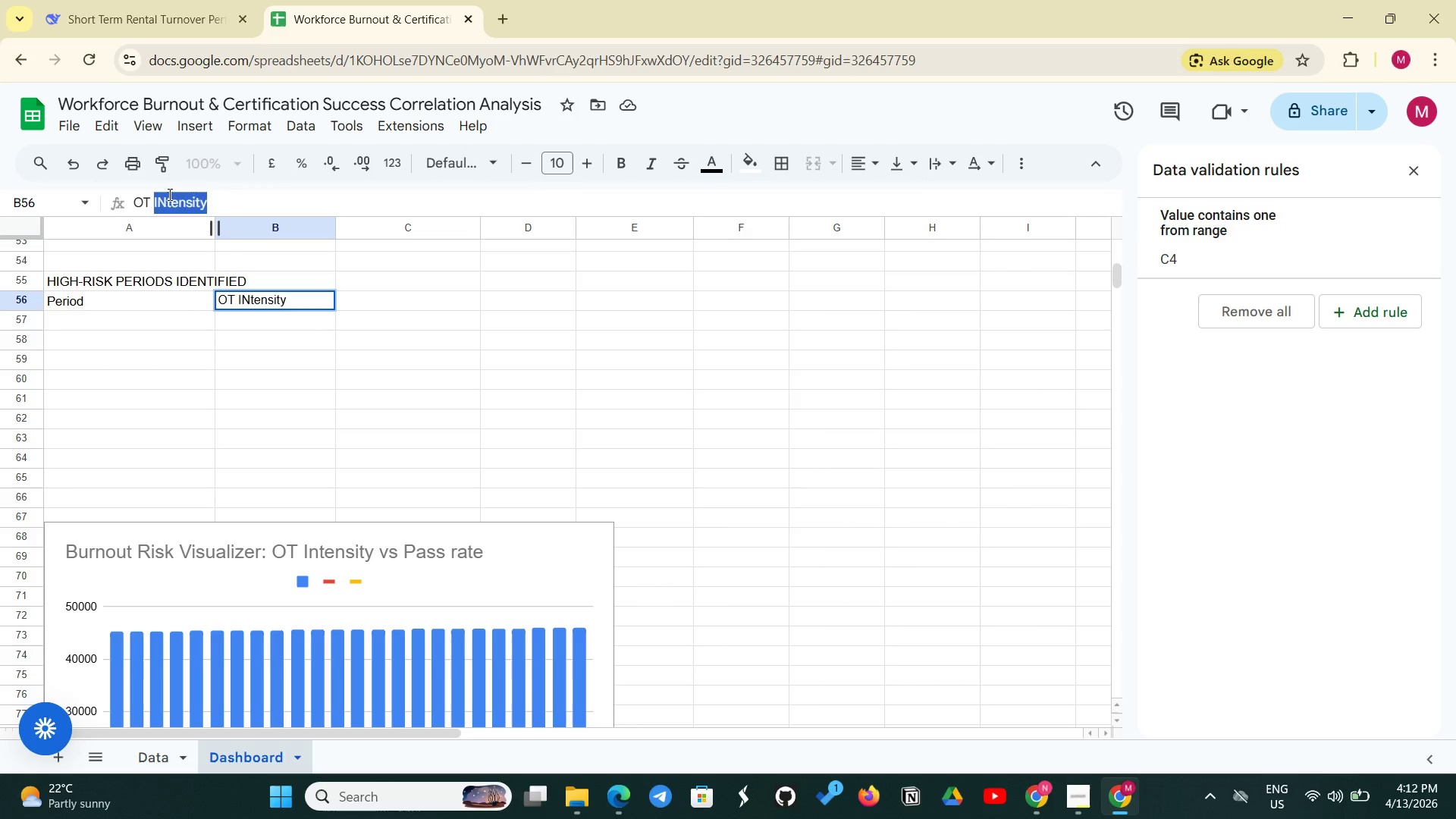 
left_click([168, 194])
 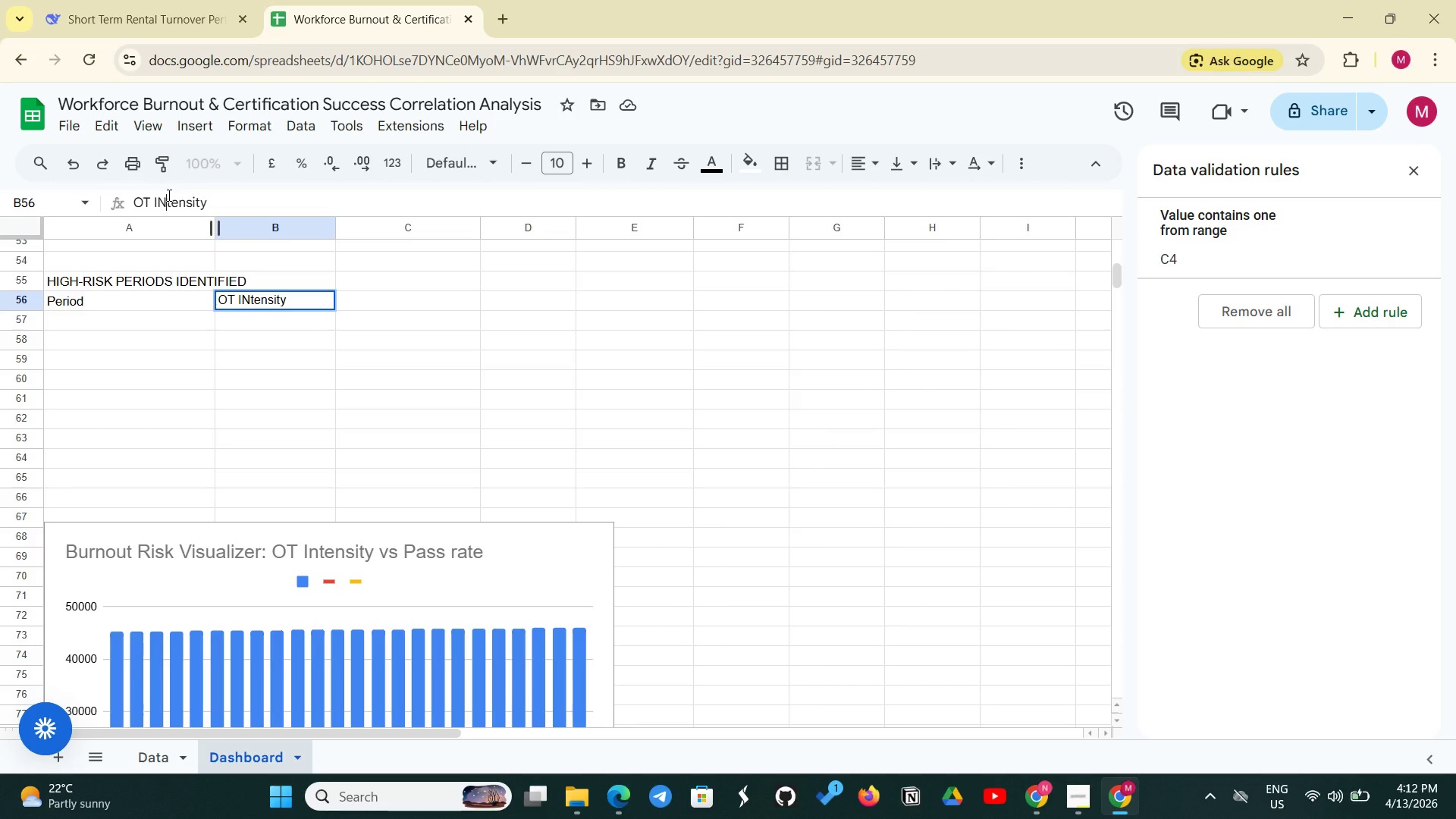 
left_click([168, 195])
 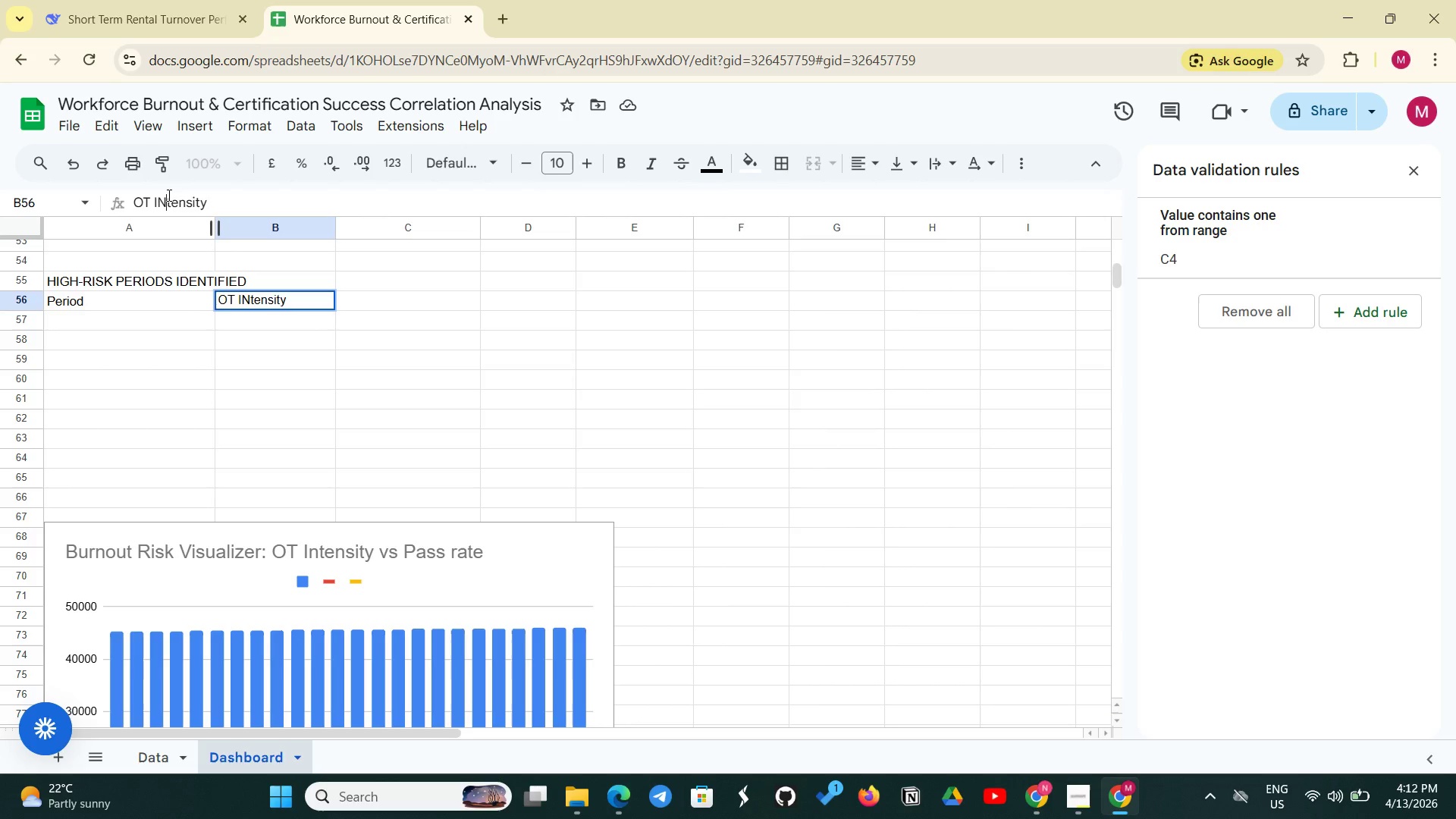 
key(Backspace)
 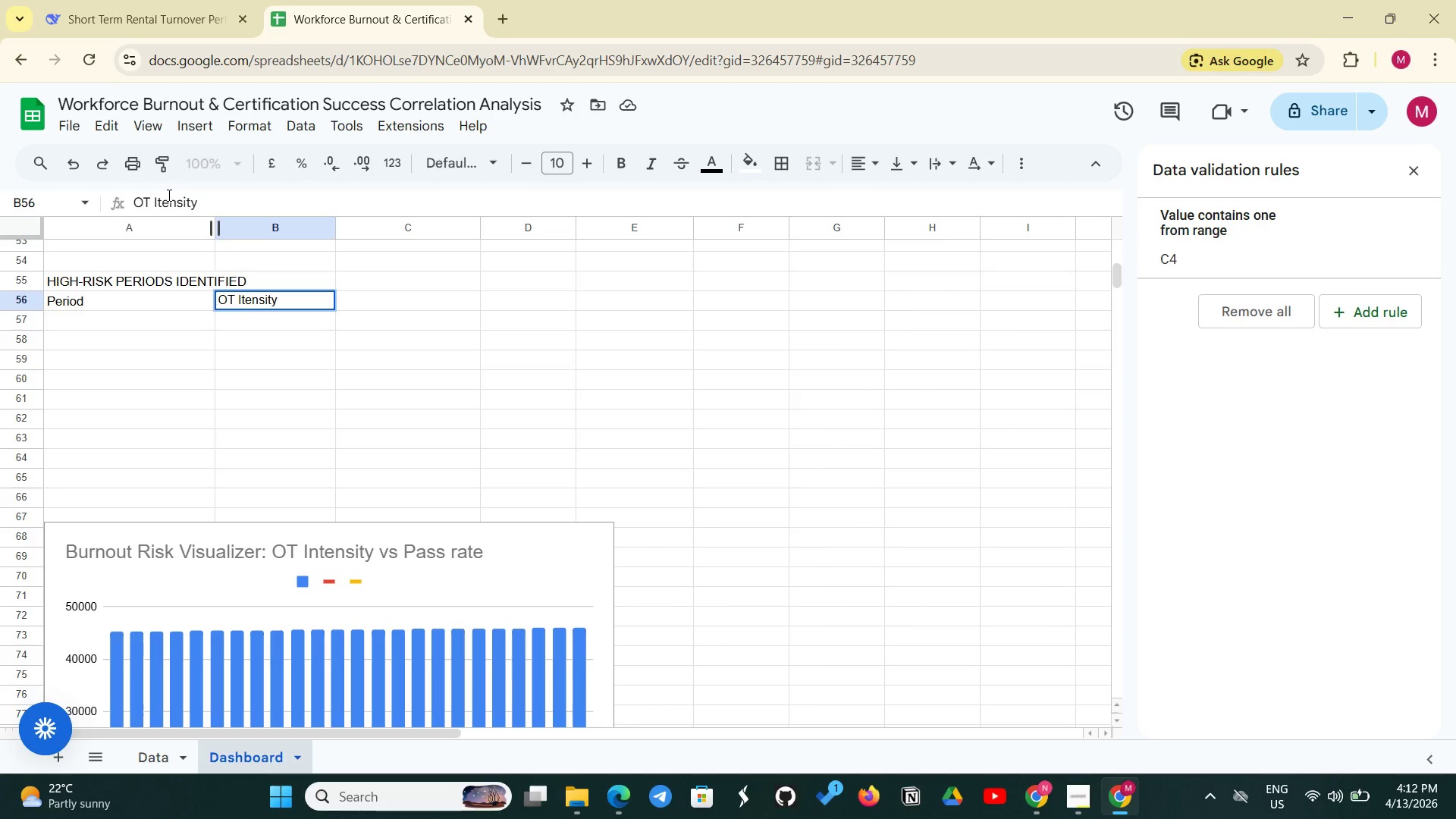 
key(N)
 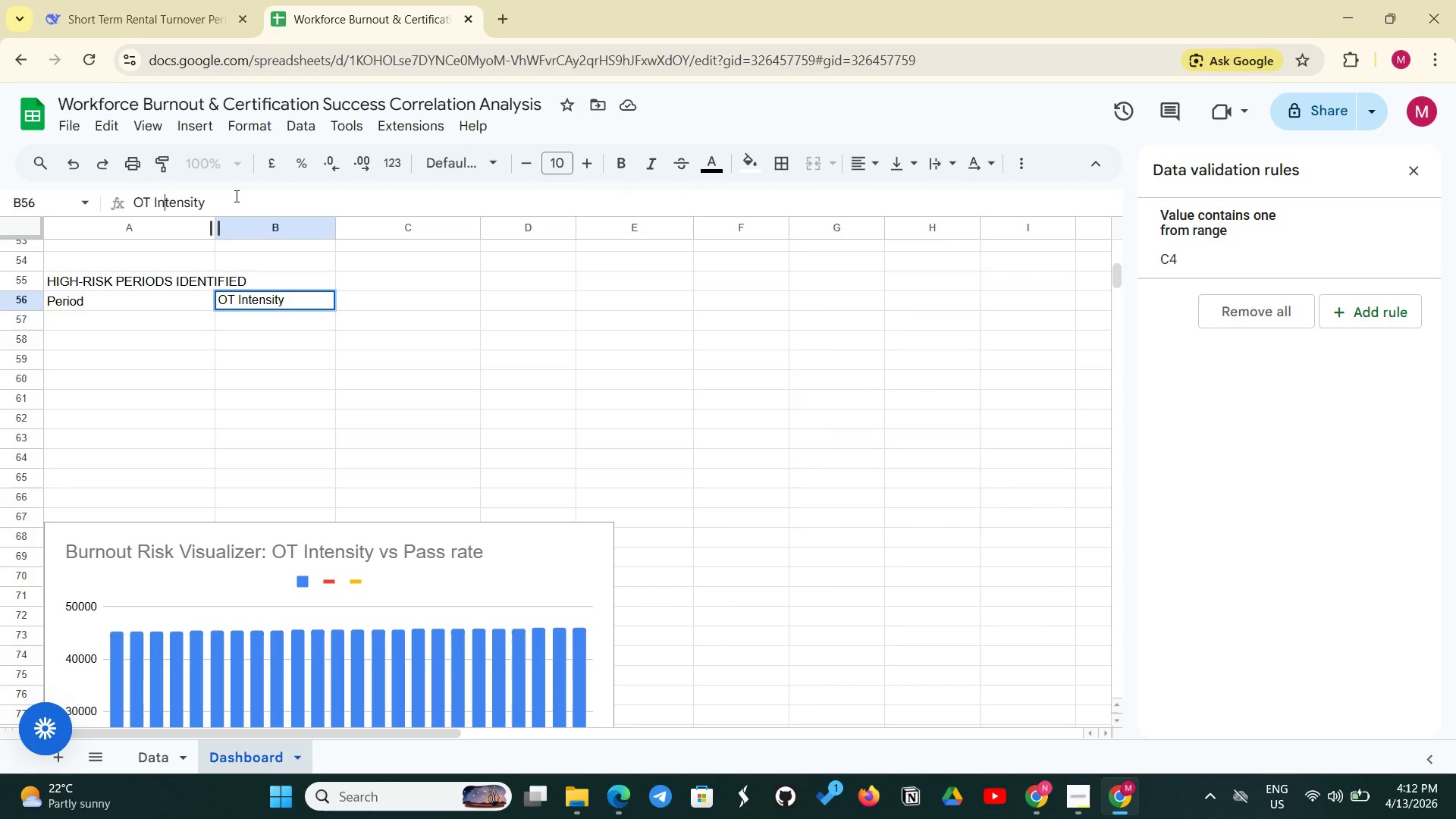 
key(Enter)
 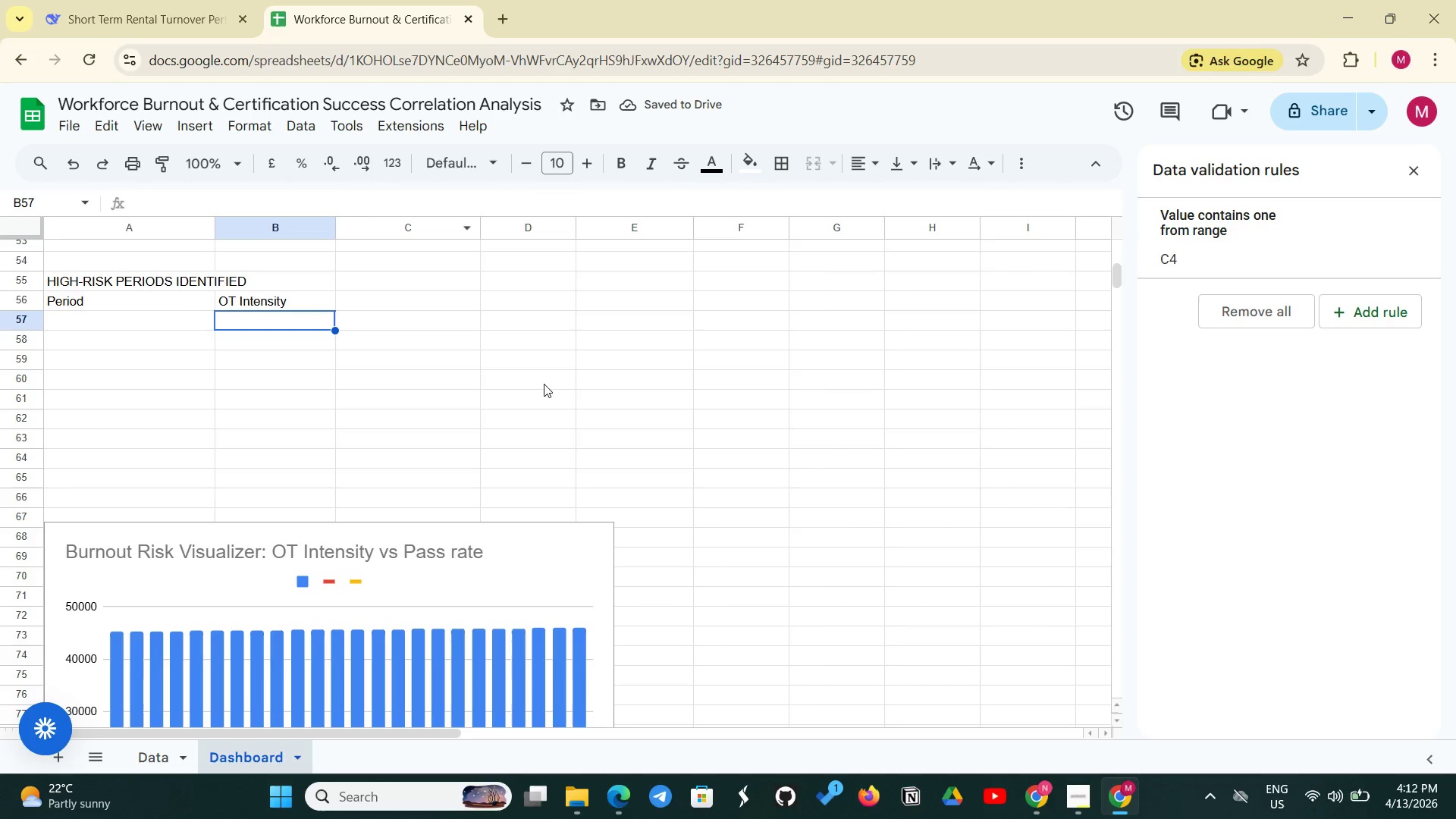 
left_click([438, 307])
 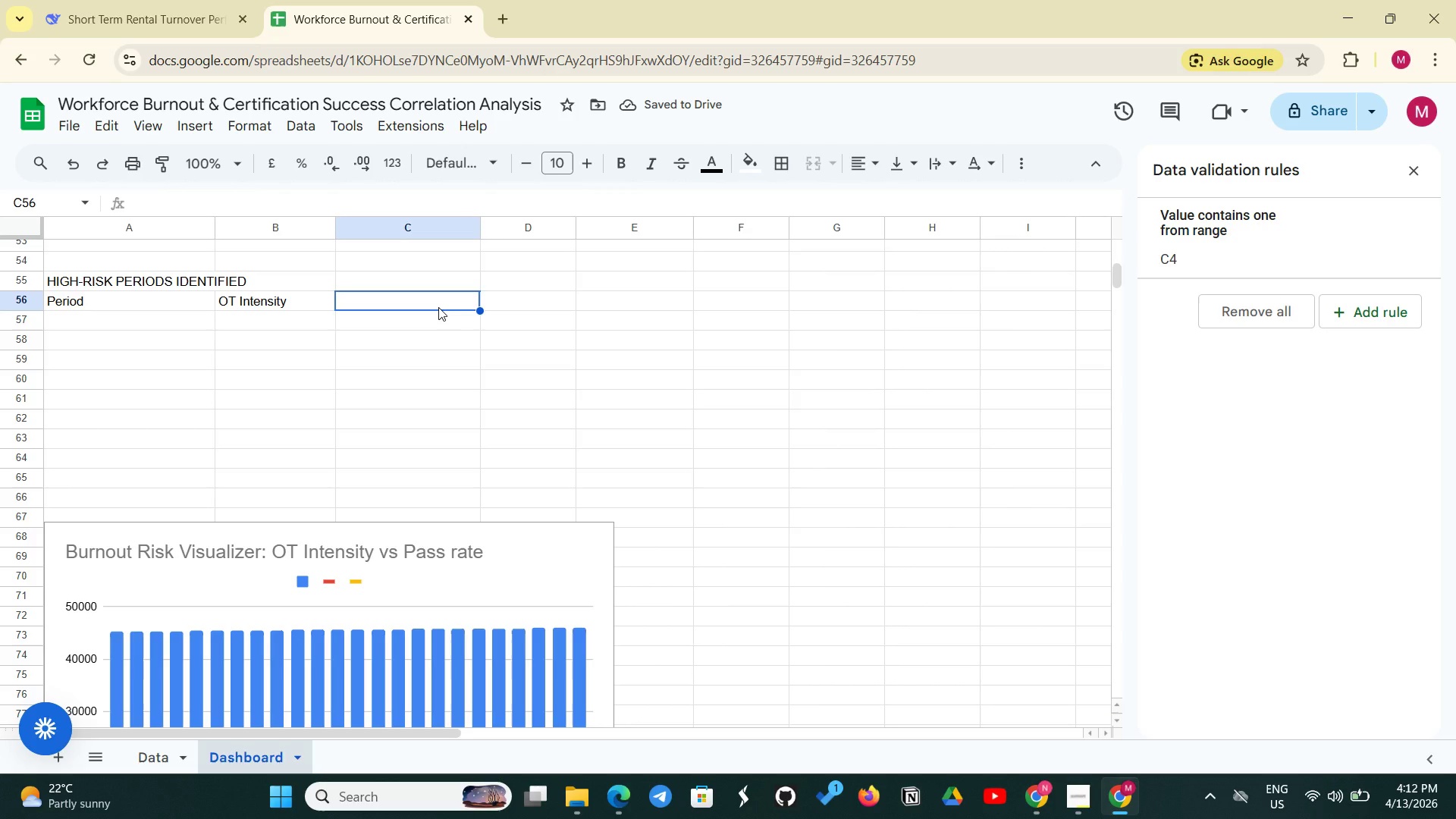 
type(Pass Rate Impact)
 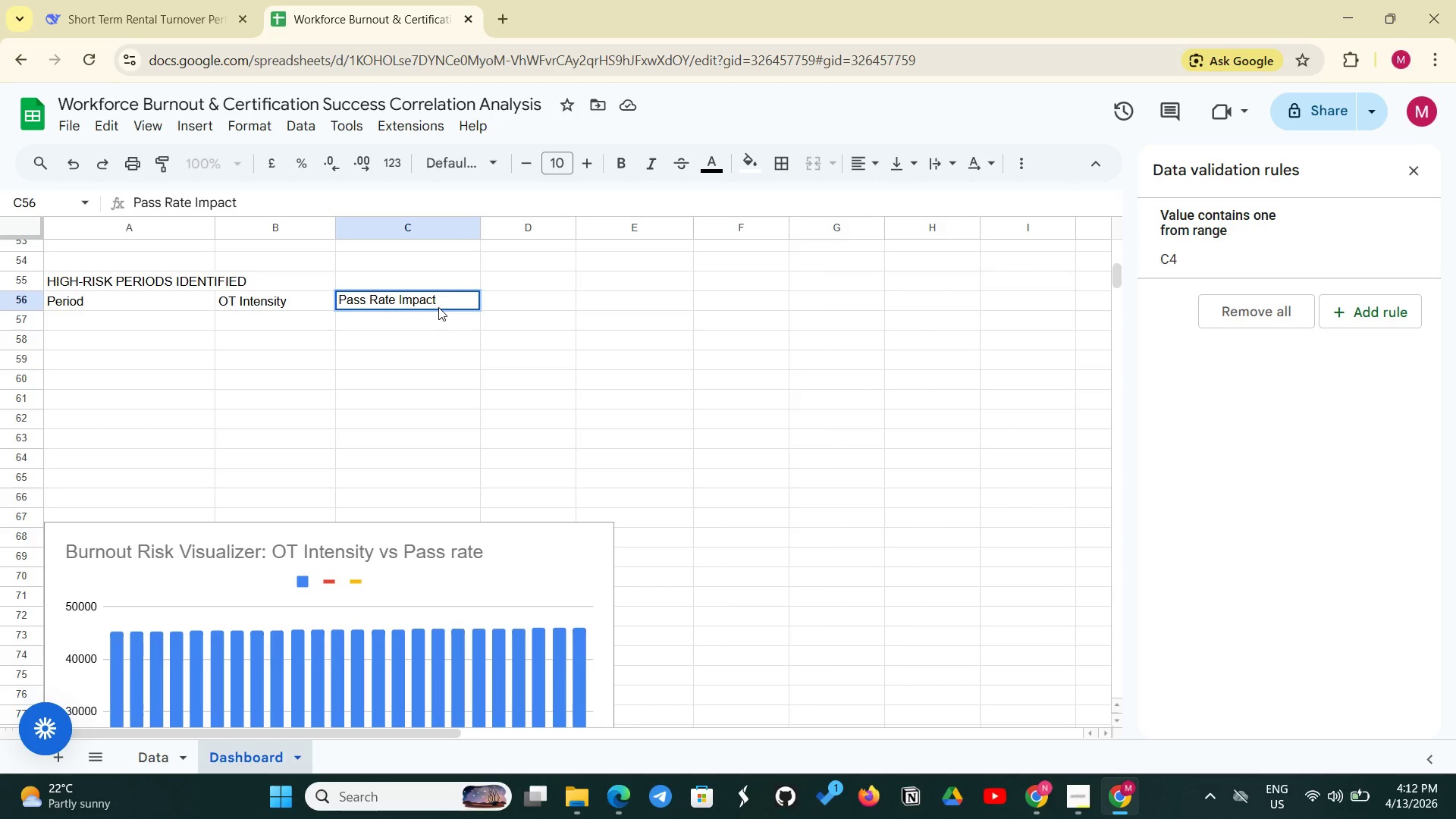 
wait(5.03)
 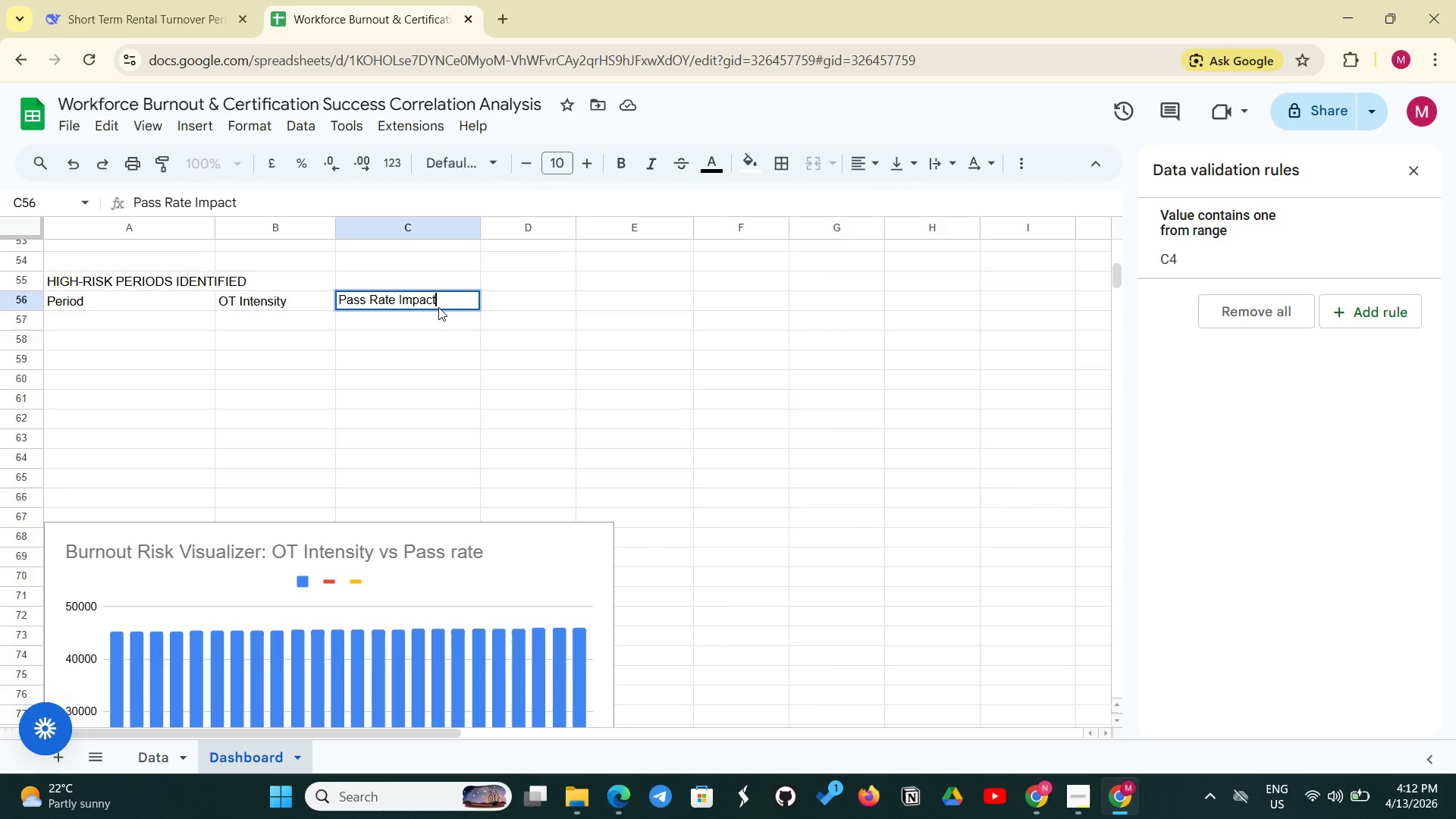 
left_click_drag(start_coordinate=[214, 221], to_coordinate=[257, 221])
 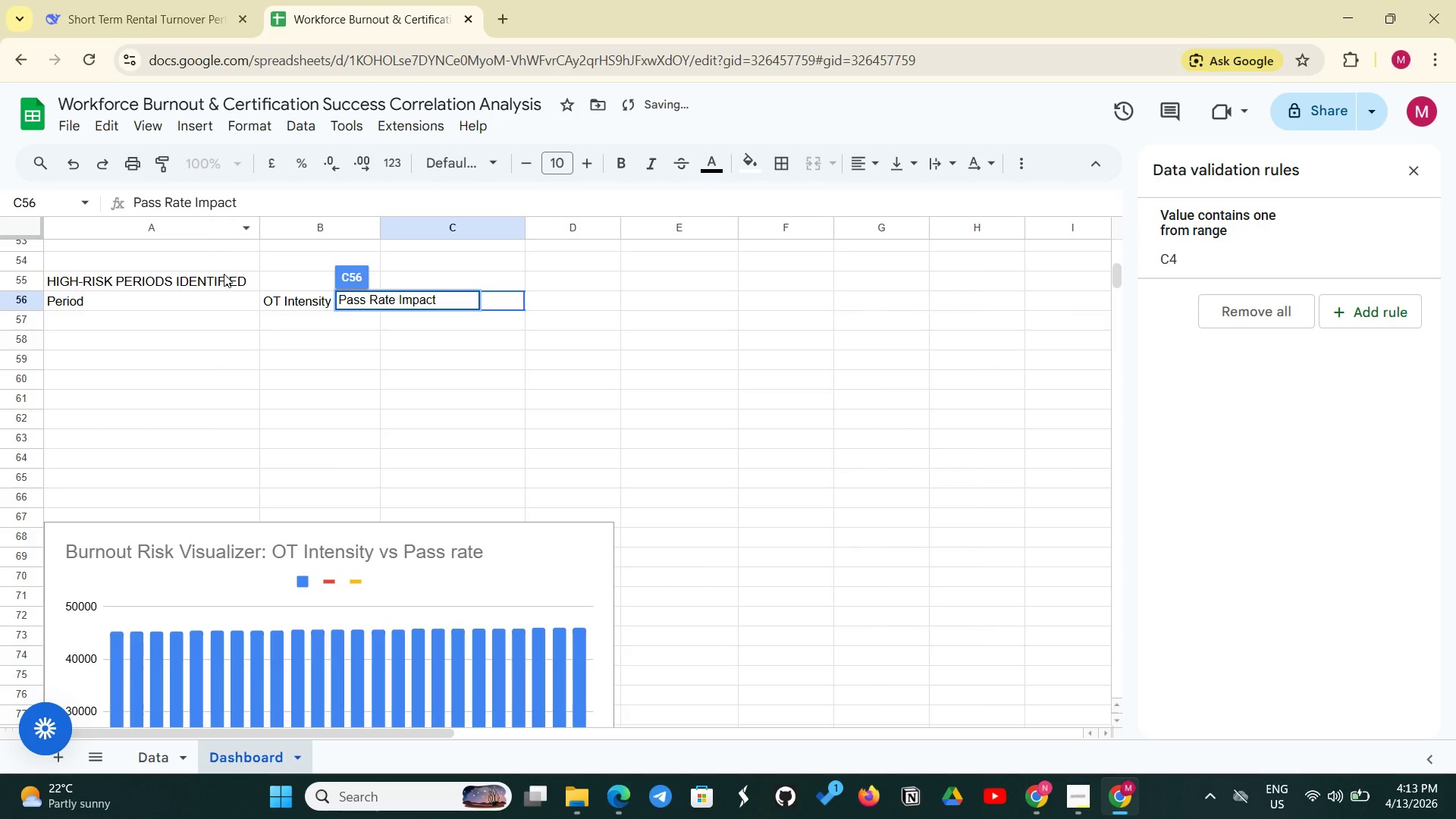 
left_click([223, 274])
 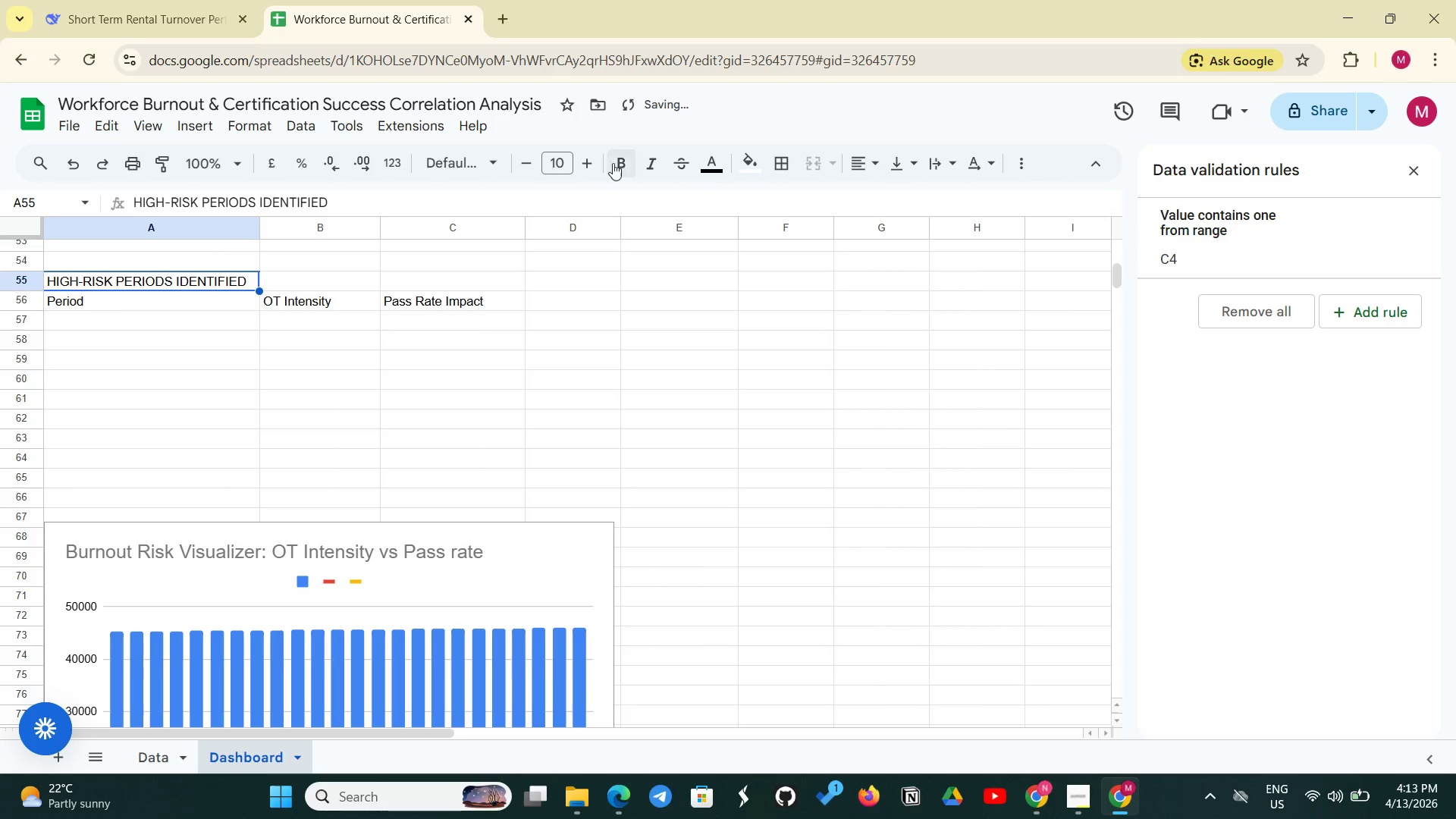 
left_click([620, 161])
 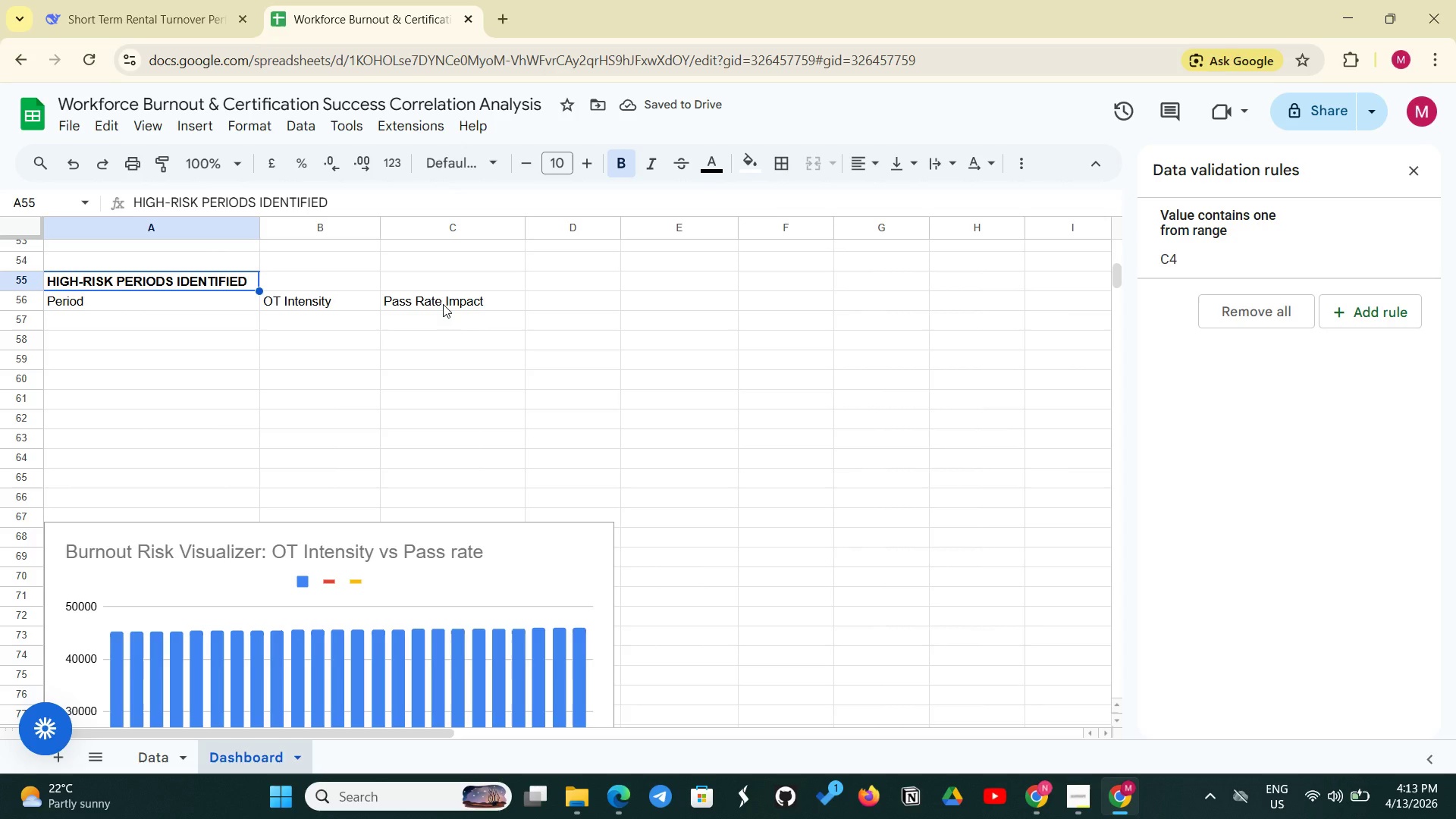 
scroll: coordinate [440, 303], scroll_direction: up, amount: 1.0
 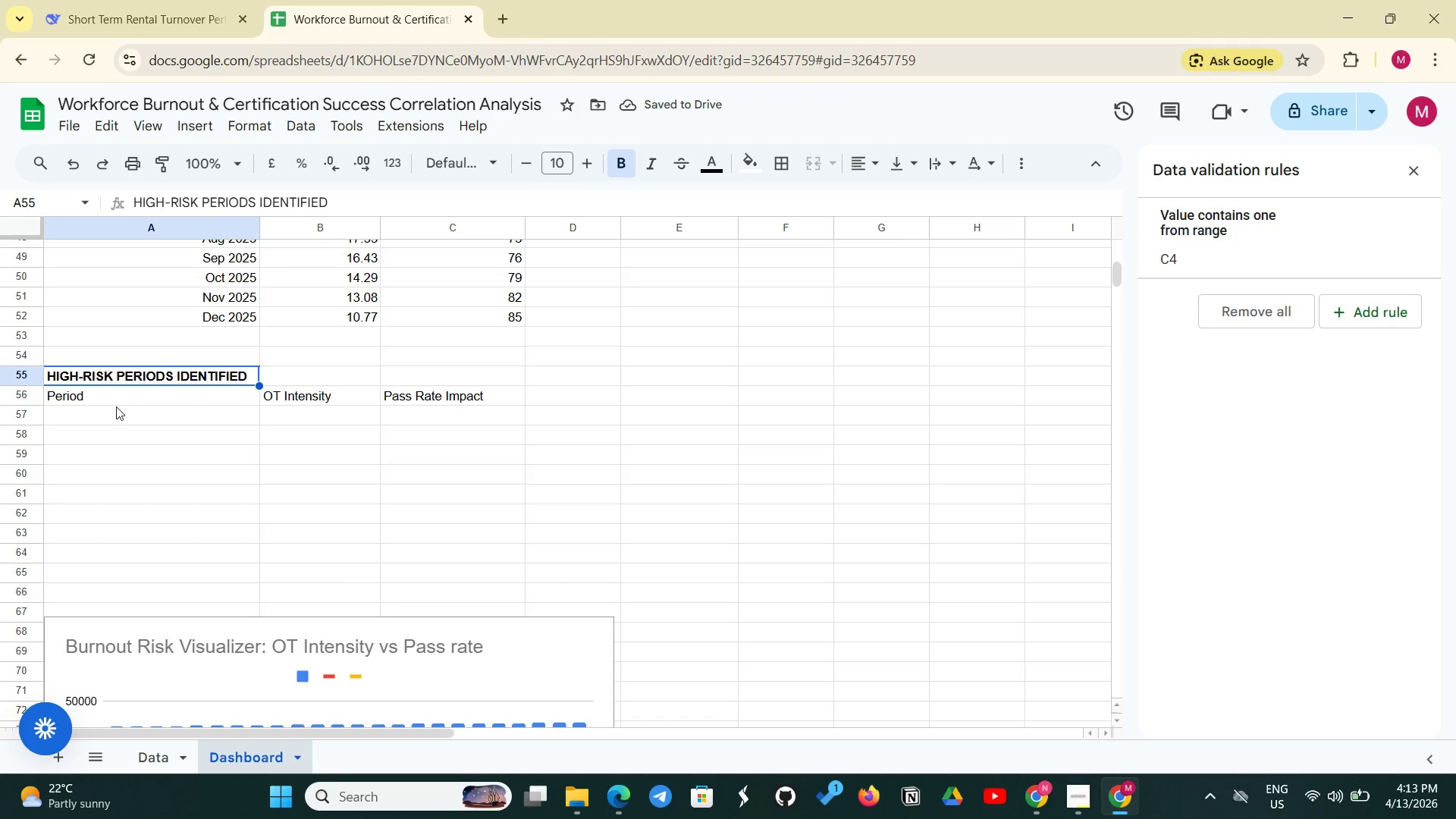 
left_click([113, 410])
 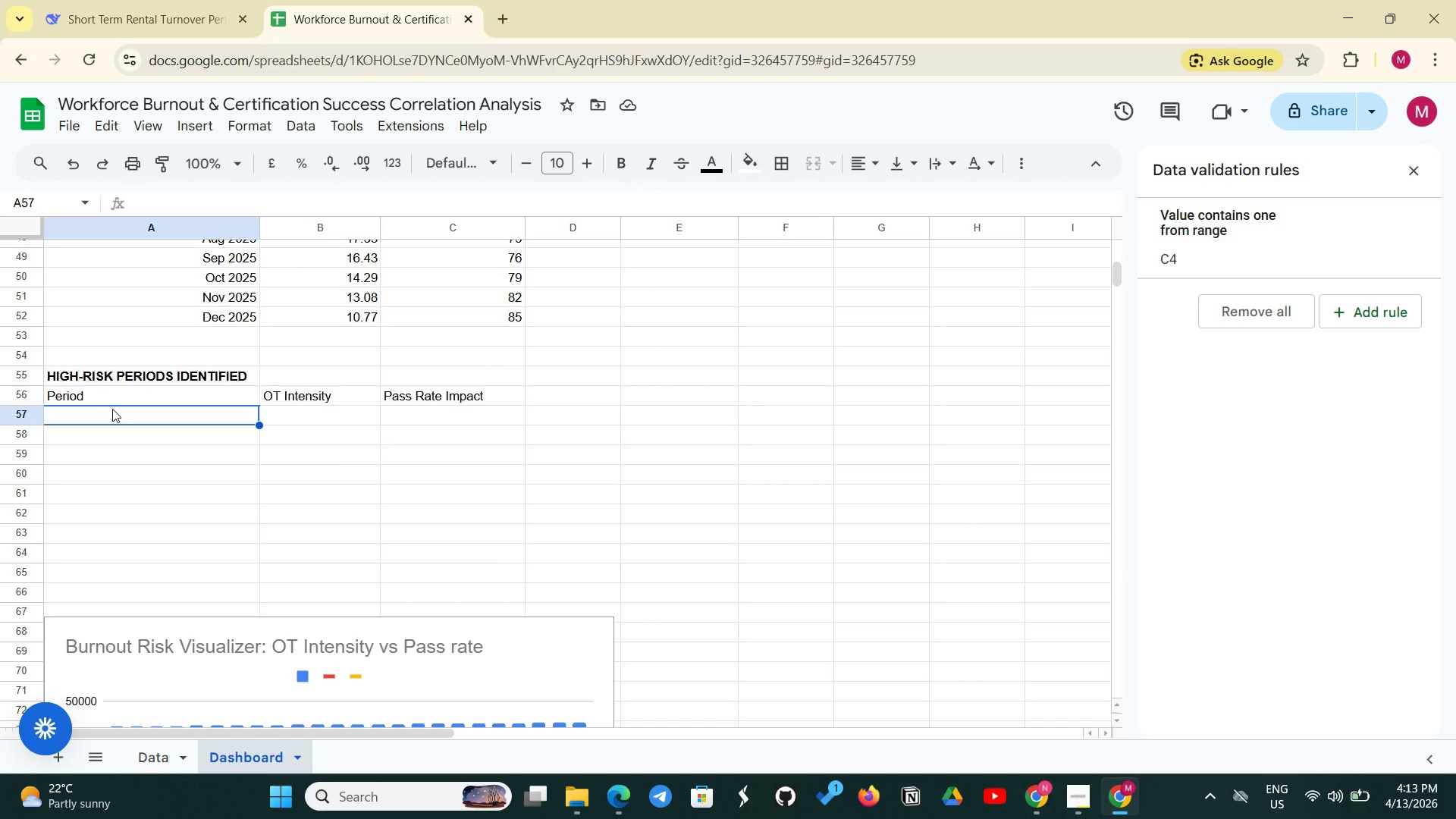 
type(=IFERROR(FILTER(Data!A2:A25 & " " & Data!B2:B25, (Data!I2:I25)
 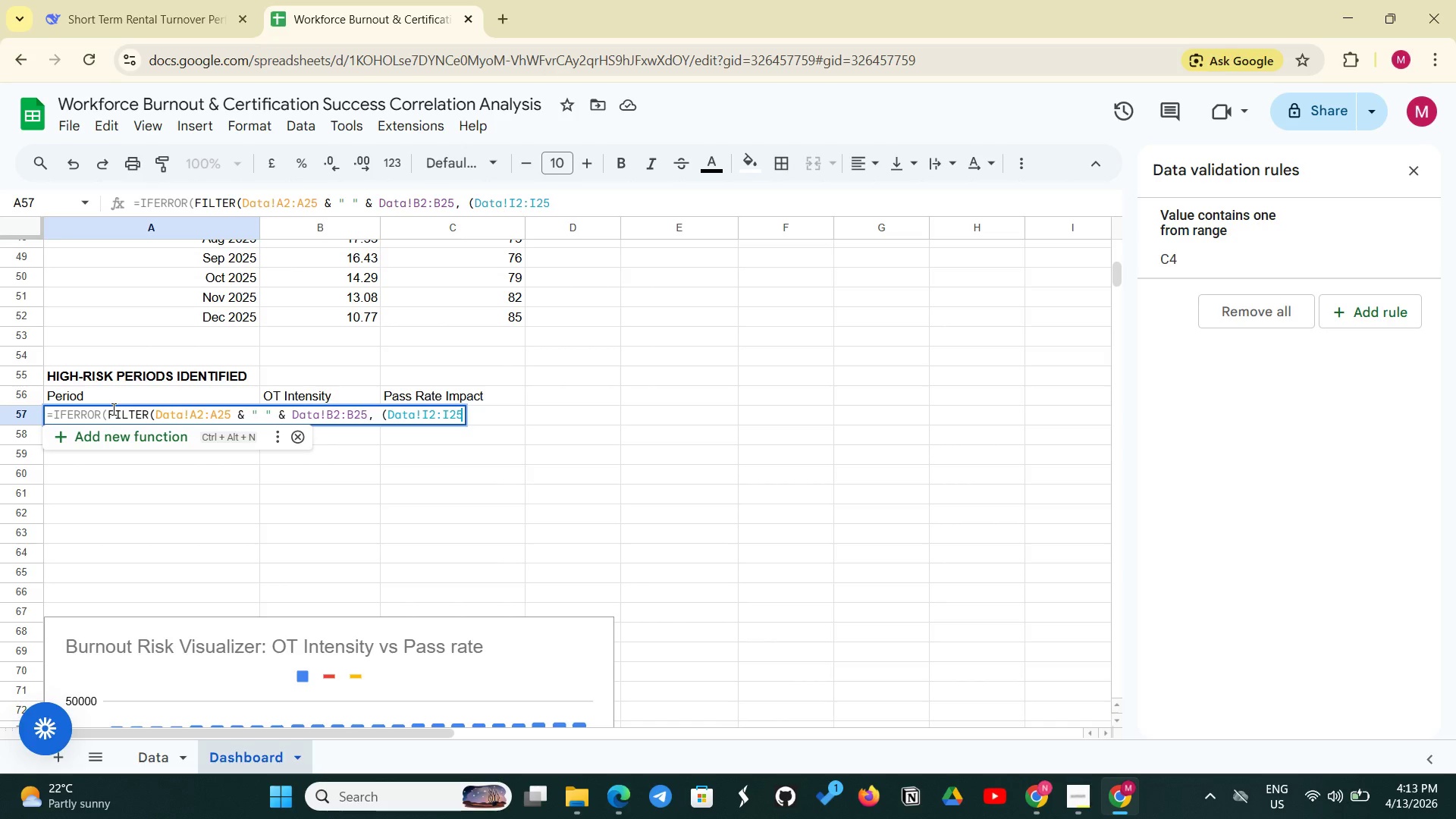 
left_click([112, 409])
 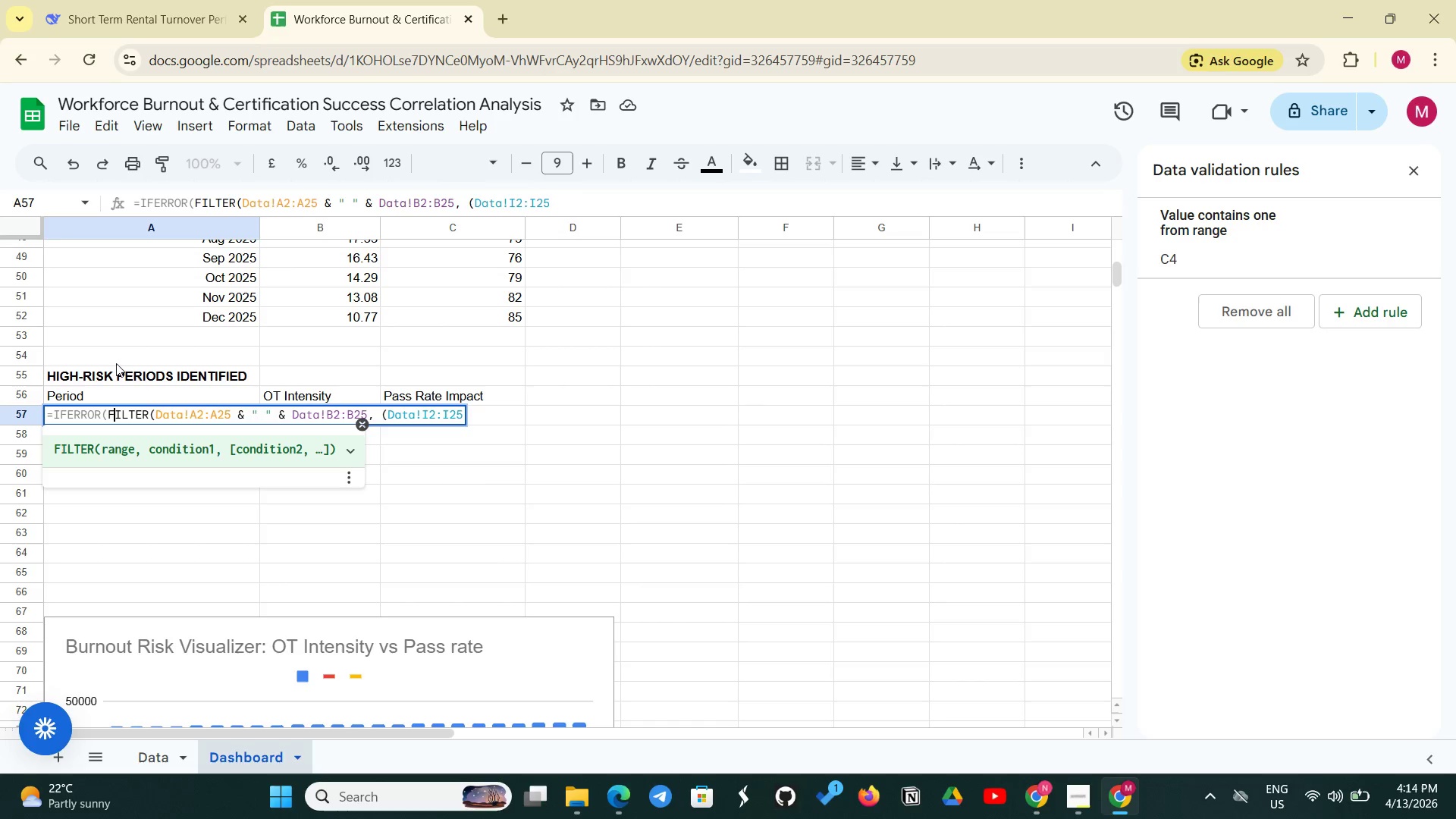 
wait(7.52)
 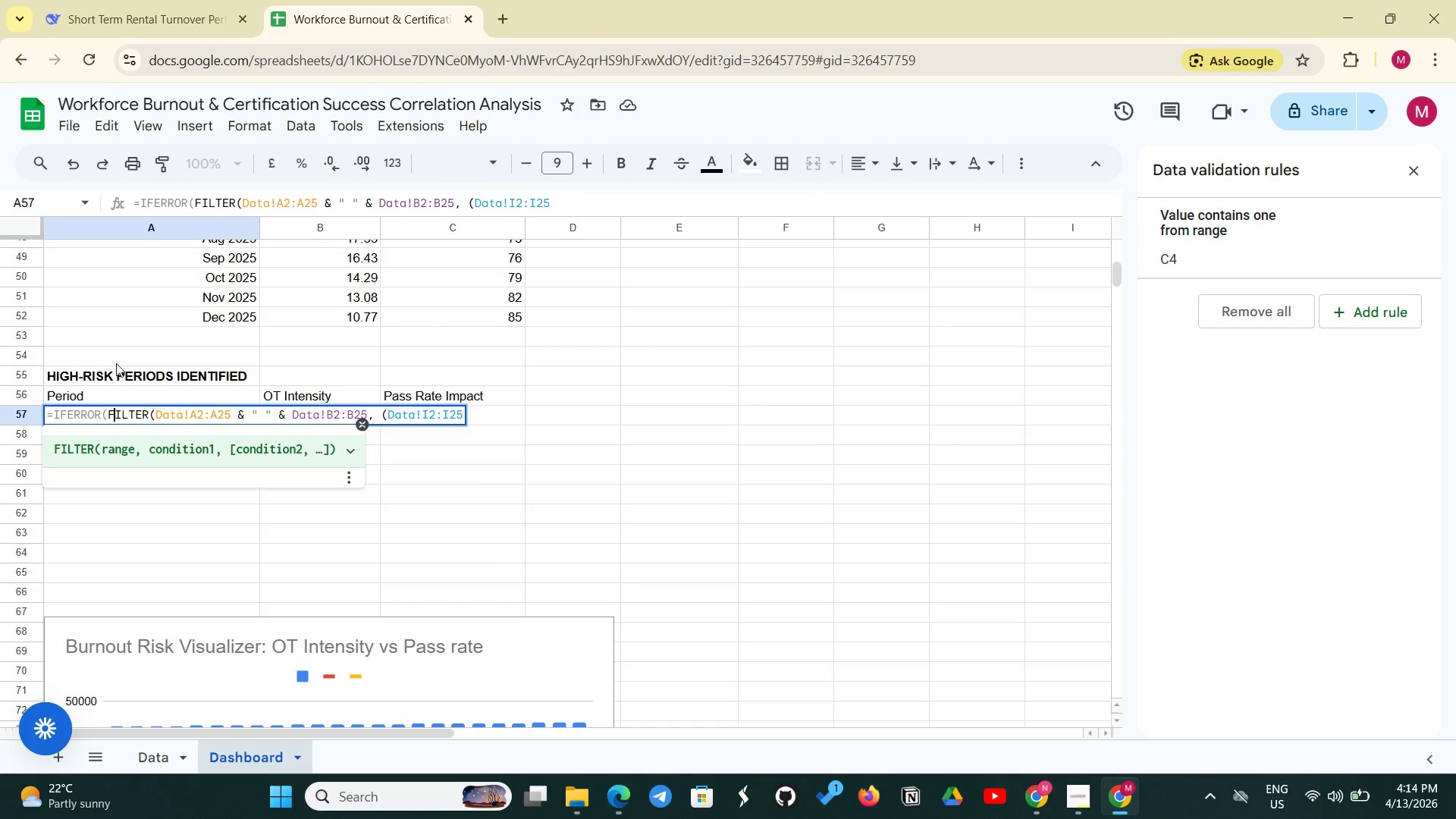 
left_click([559, 192])
 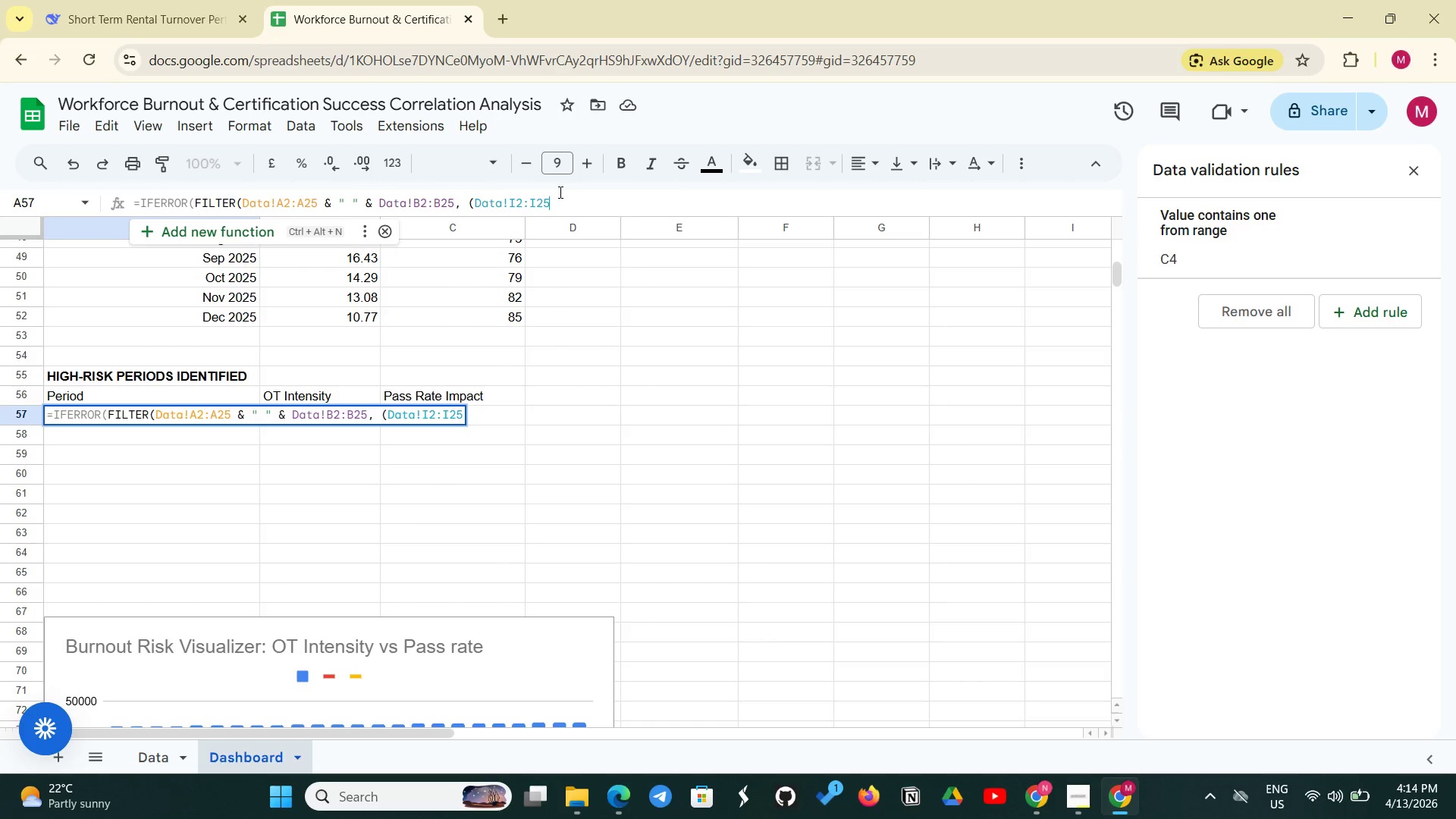 
type( > 20) * (Data!)
 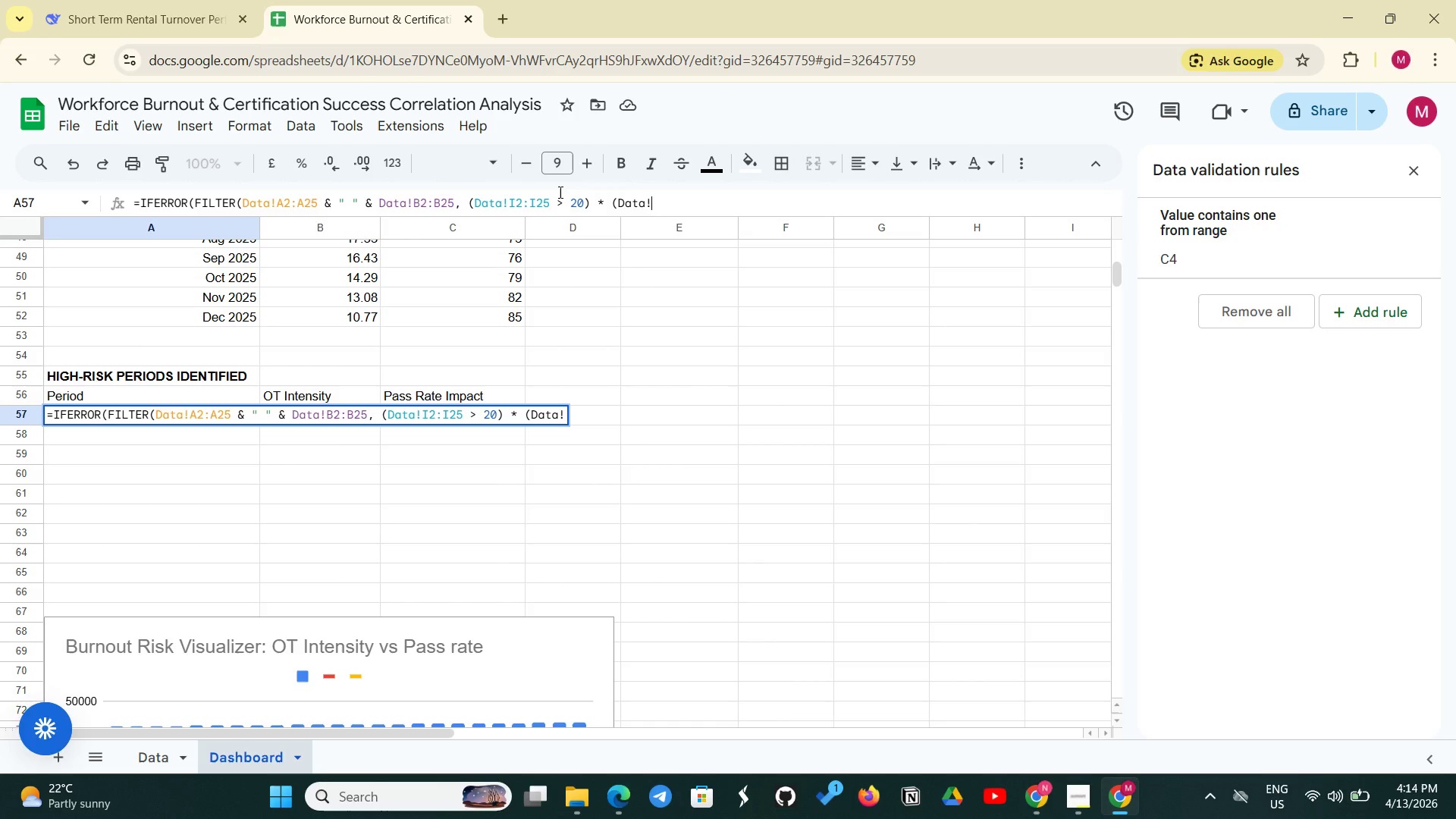 
hold_key(key=ShiftLeft, duration=0.5)
 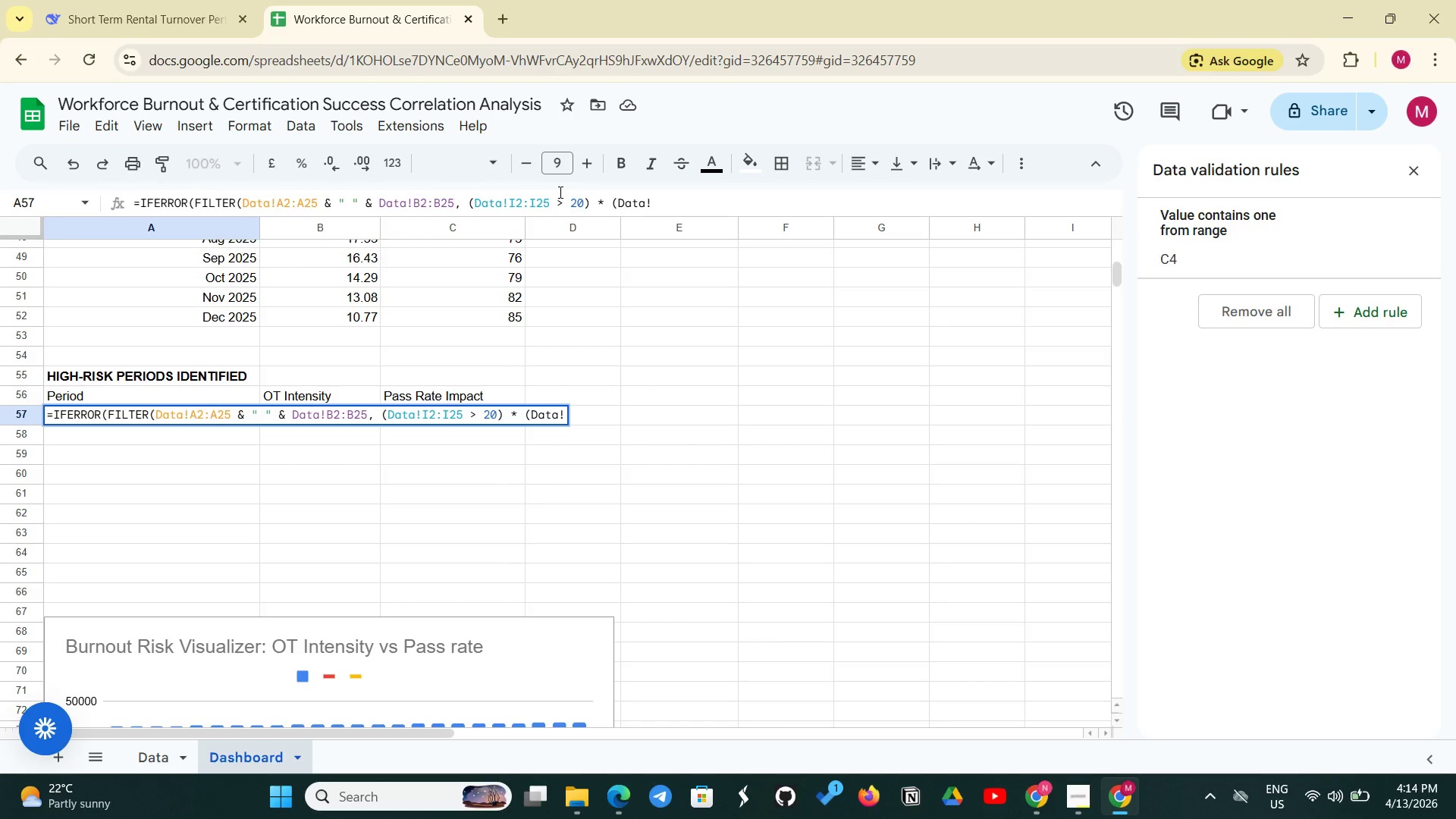 
type(G2:G25 < 0.75)), "None"))
 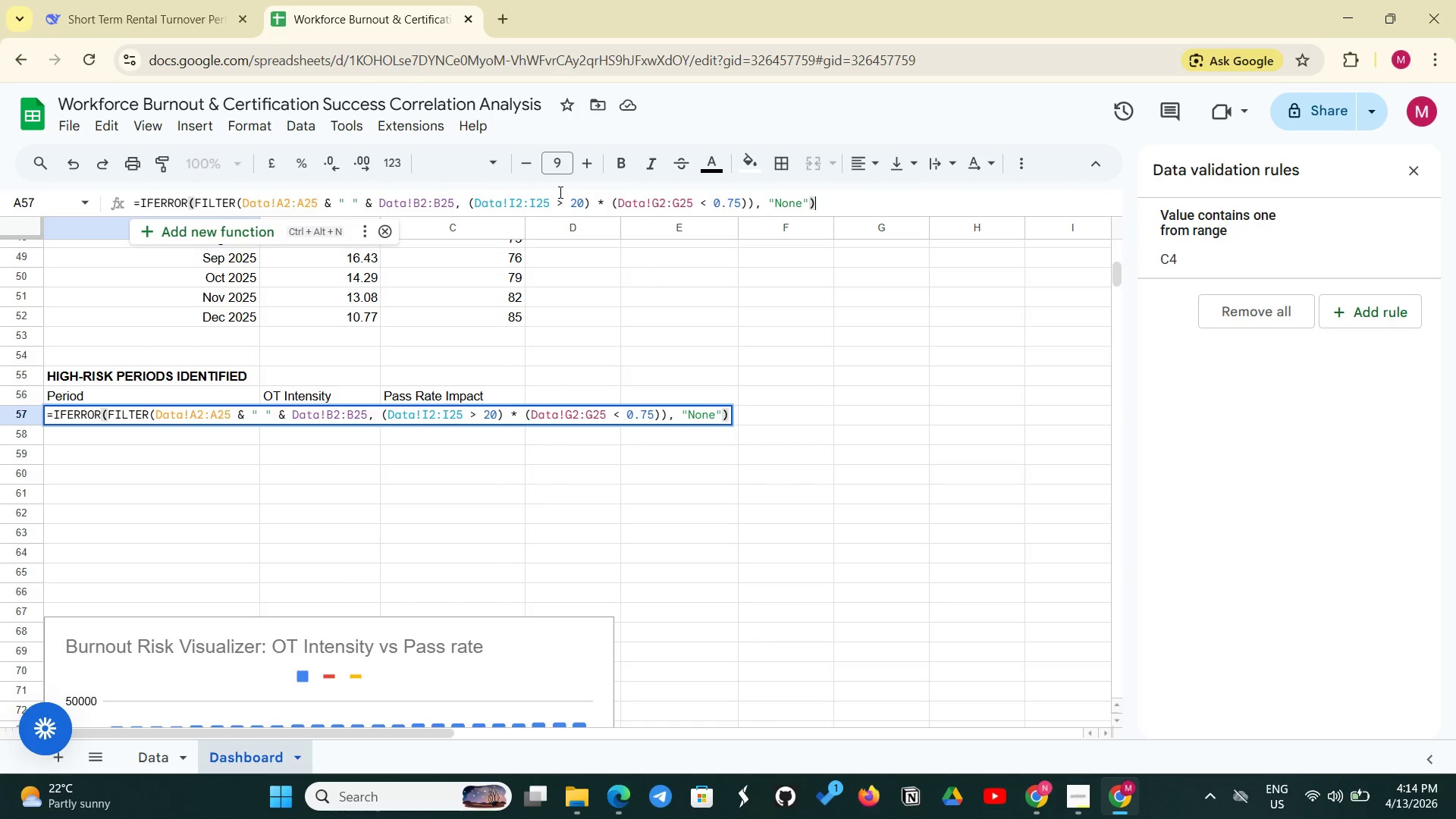 
key(Enter)
 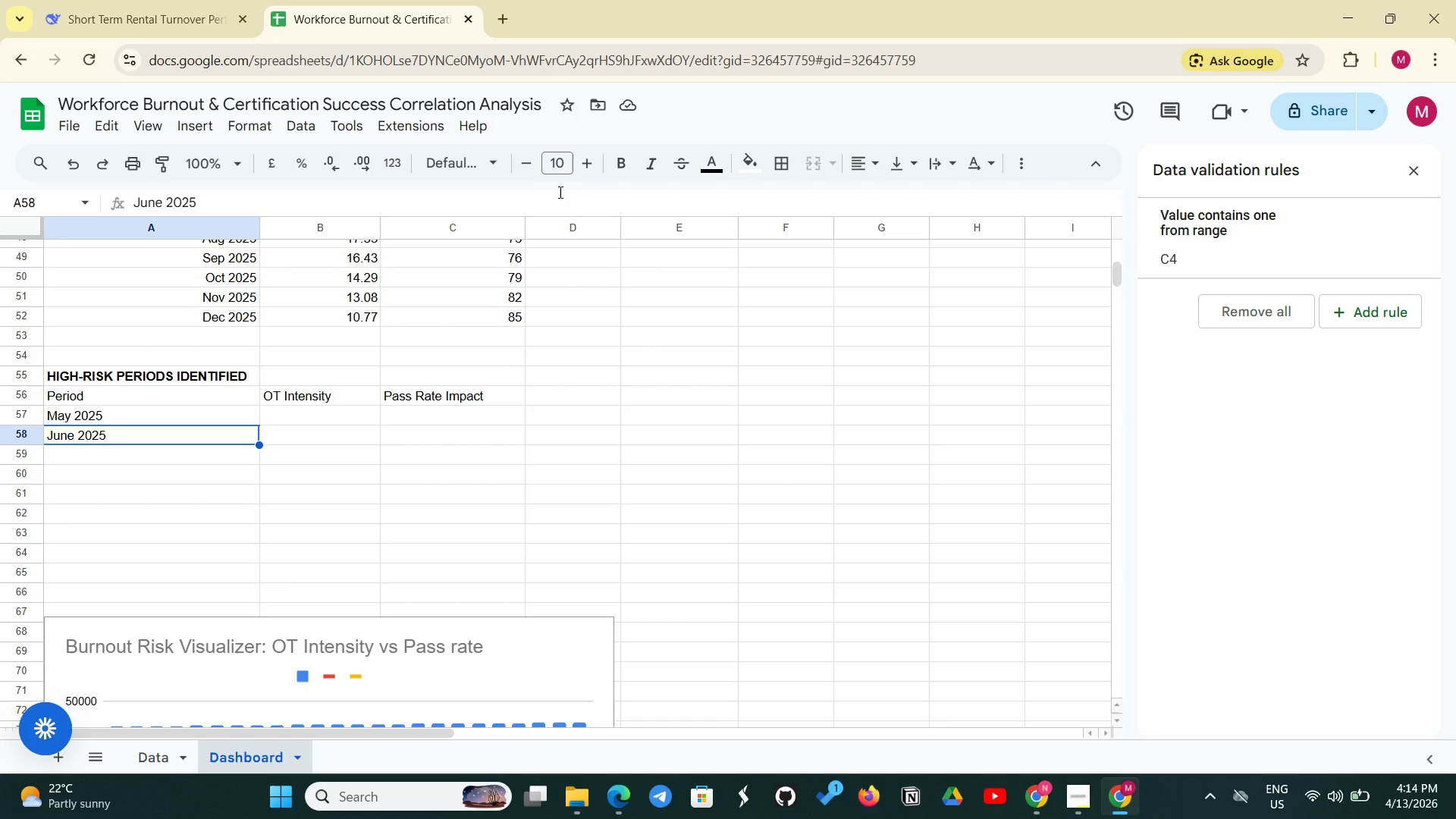 
wait(17.33)
 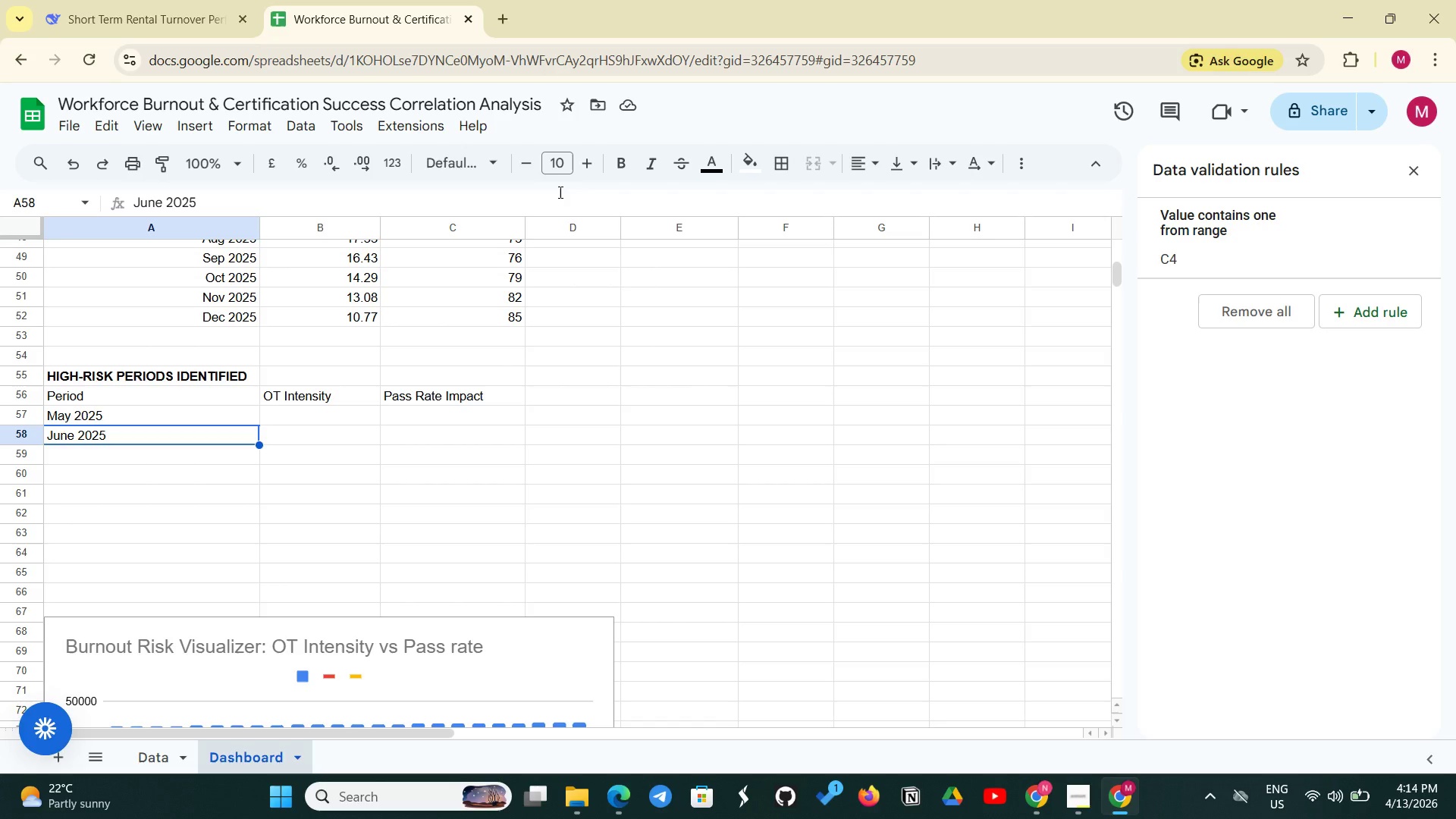 
scroll: coordinate [164, 373], scroll_direction: up, amount: 11.0
 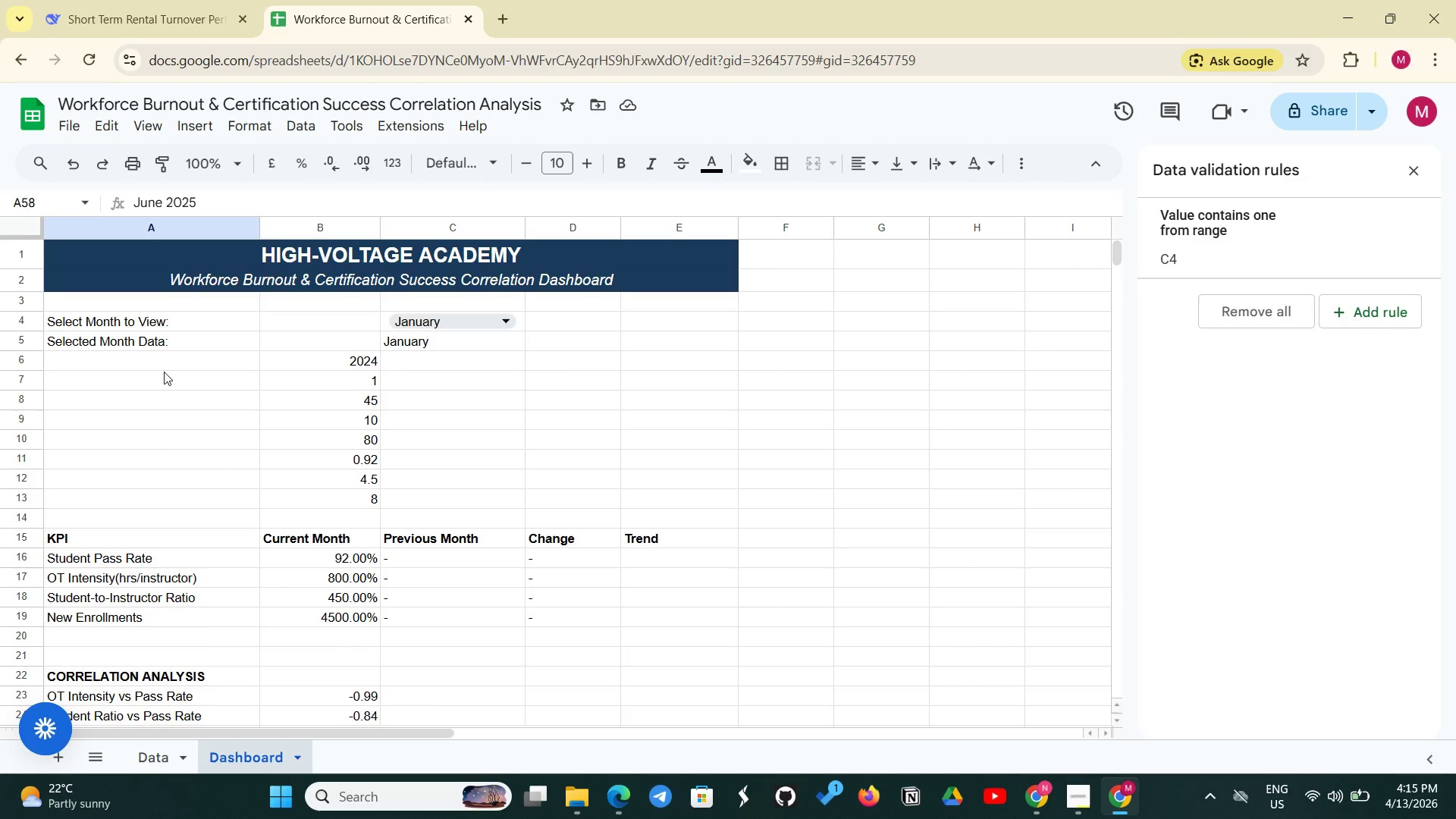 
scroll: coordinate [164, 372], scroll_direction: down, amount: 1.0
 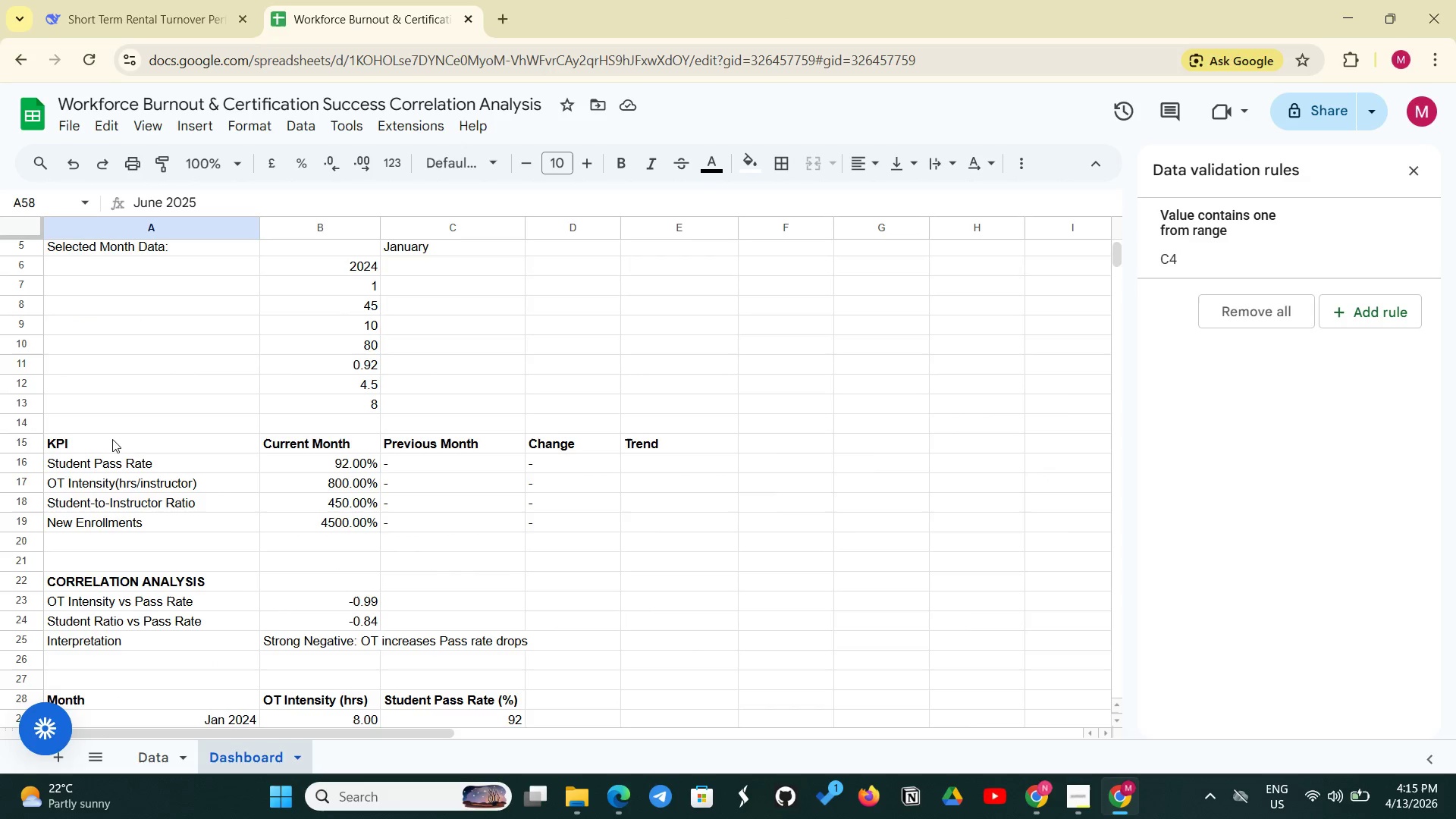 
left_click([111, 443])
 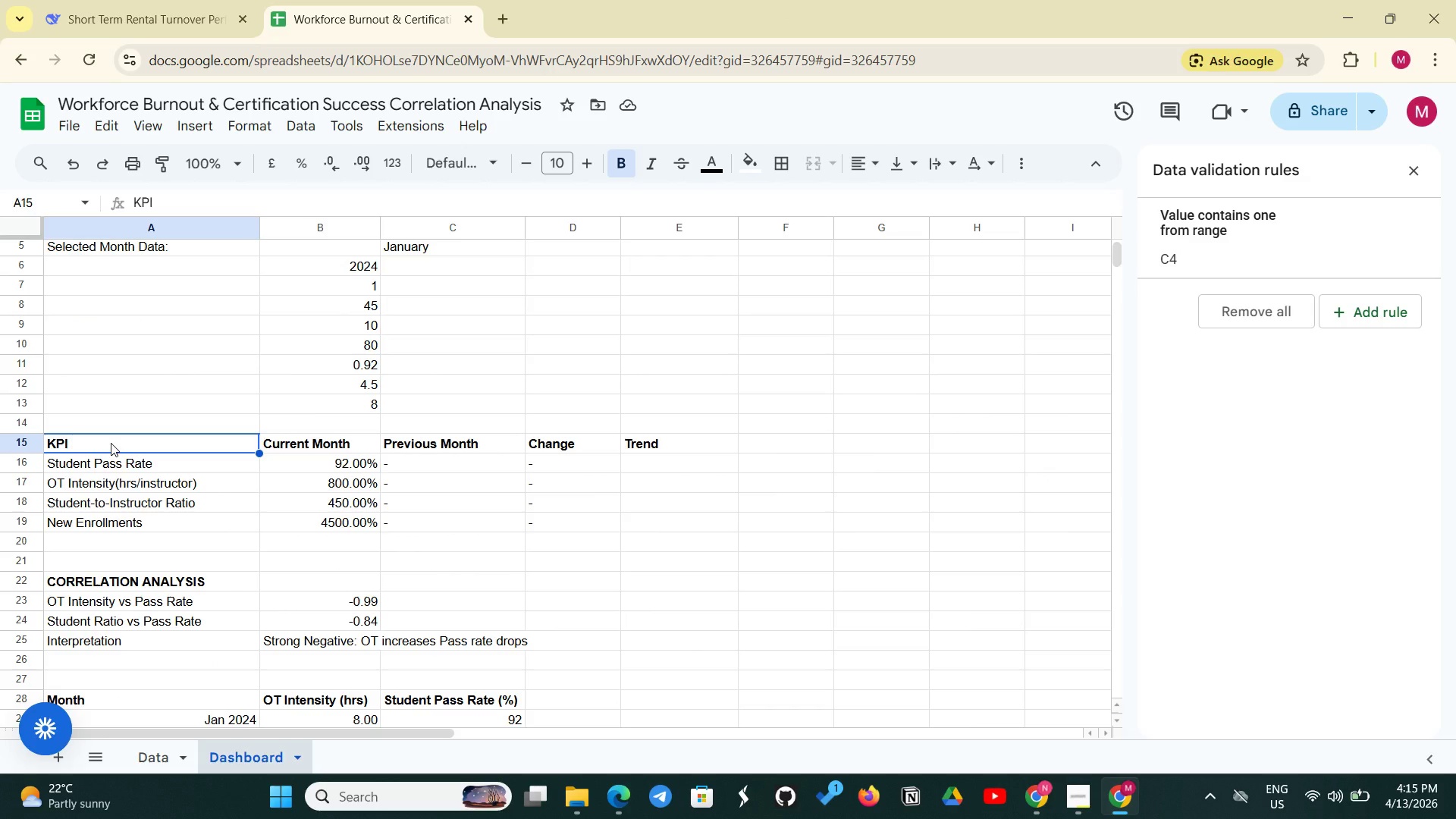 
left_click_drag(start_coordinate=[111, 443], to_coordinate=[531, 529])
 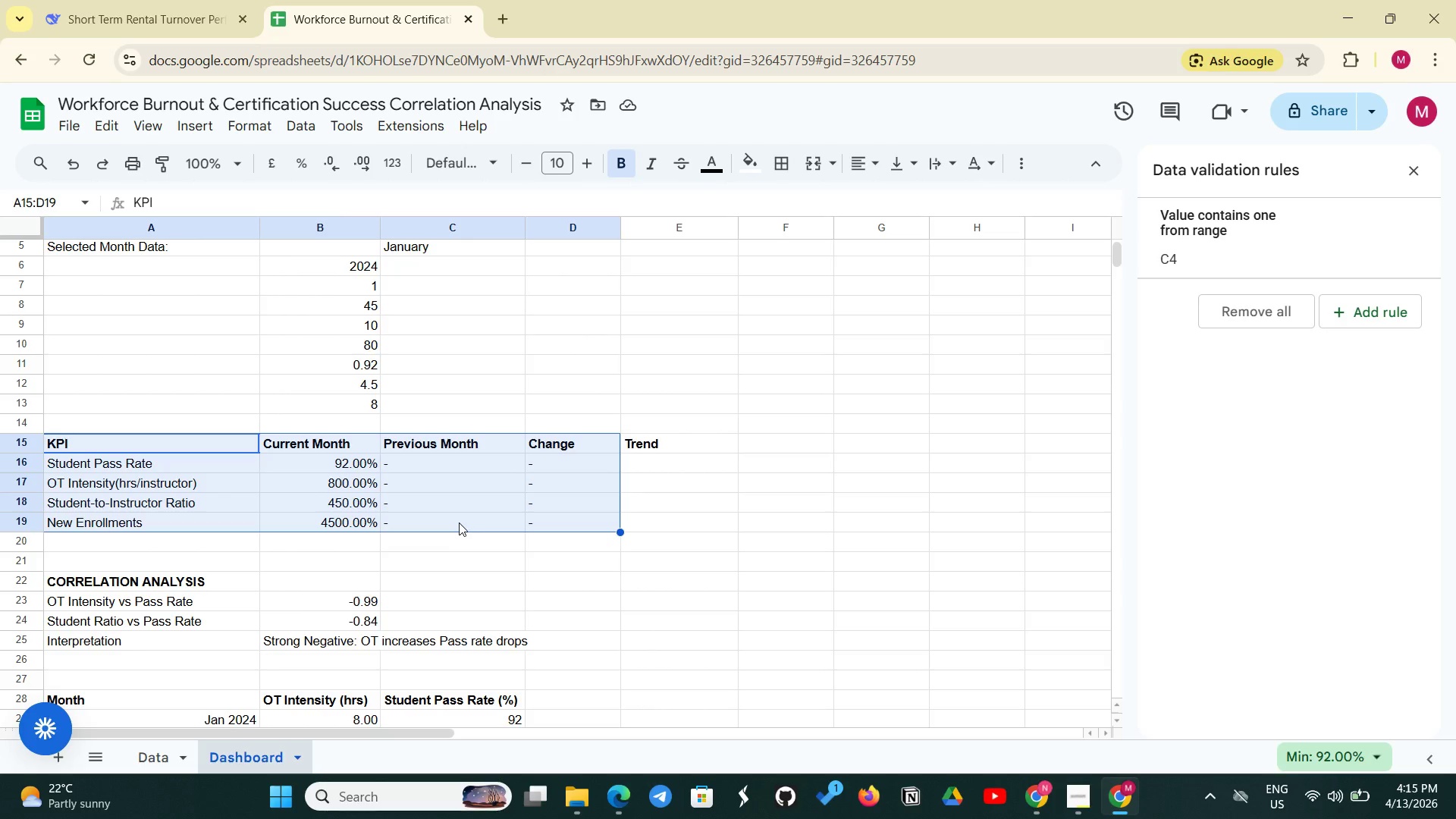 
scroll: coordinate [459, 522], scroll_direction: down, amount: 2.0
 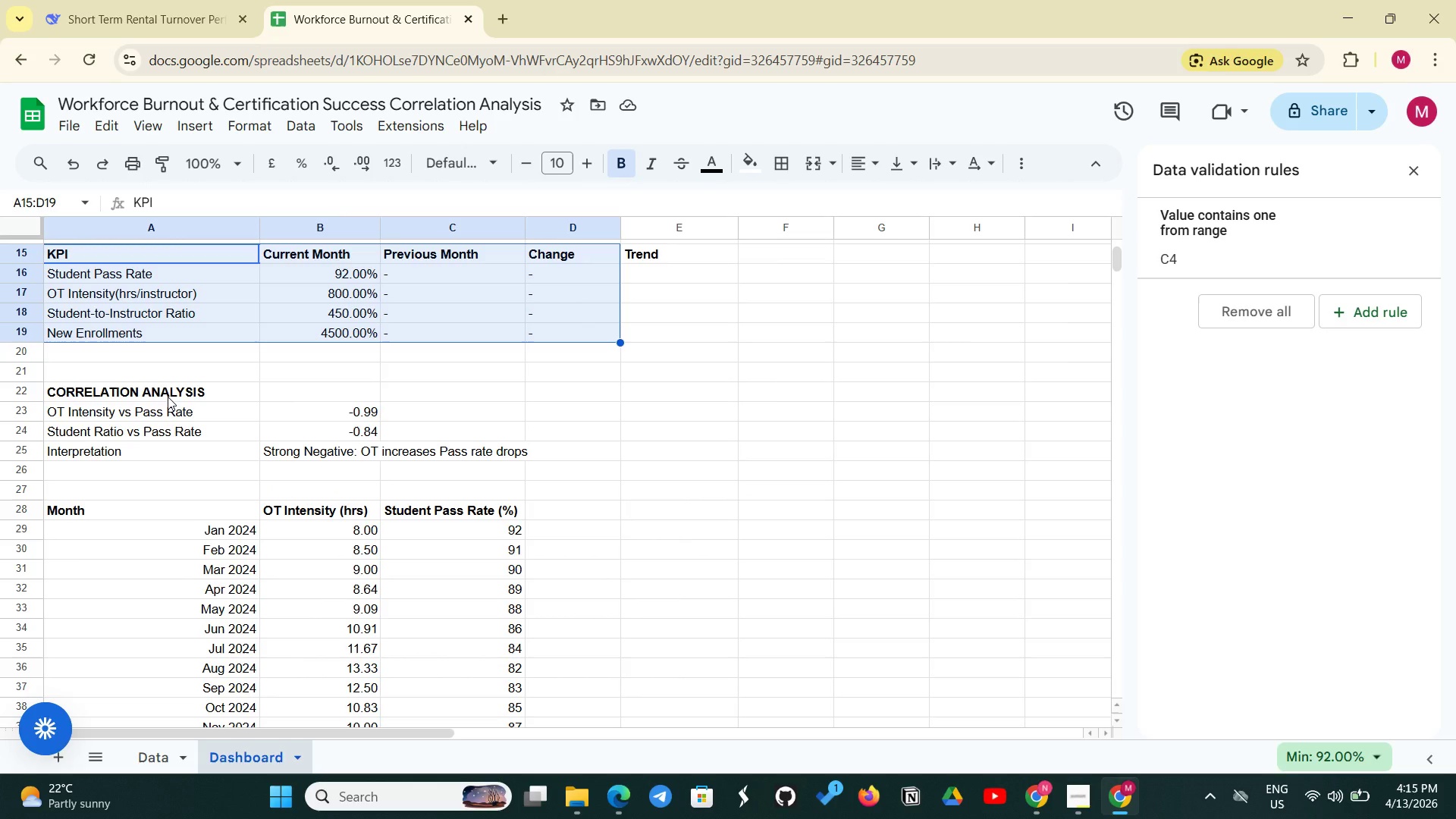 
left_click([168, 397])
 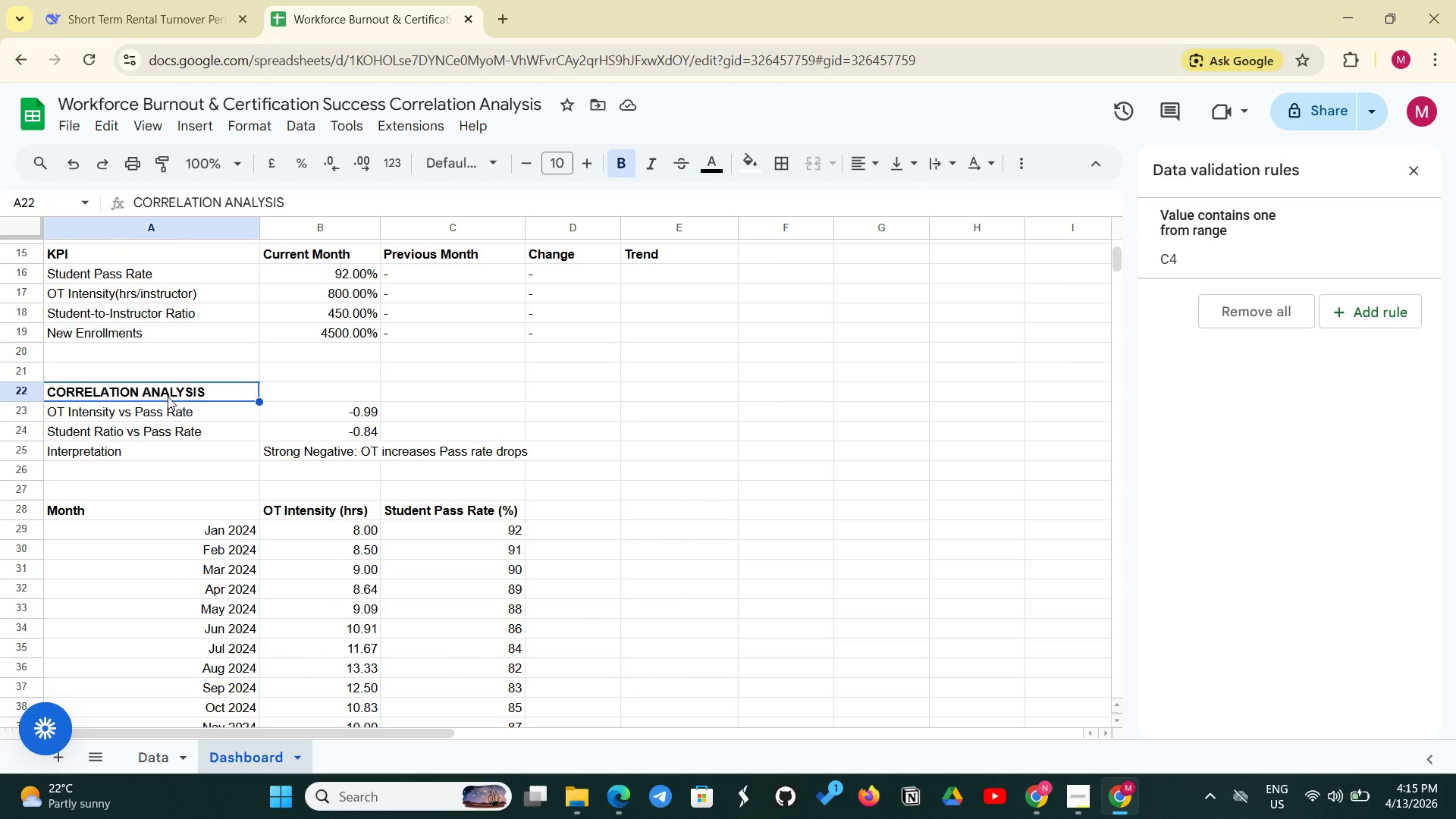 
scroll: coordinate [168, 395], scroll_direction: up, amount: 2.0
 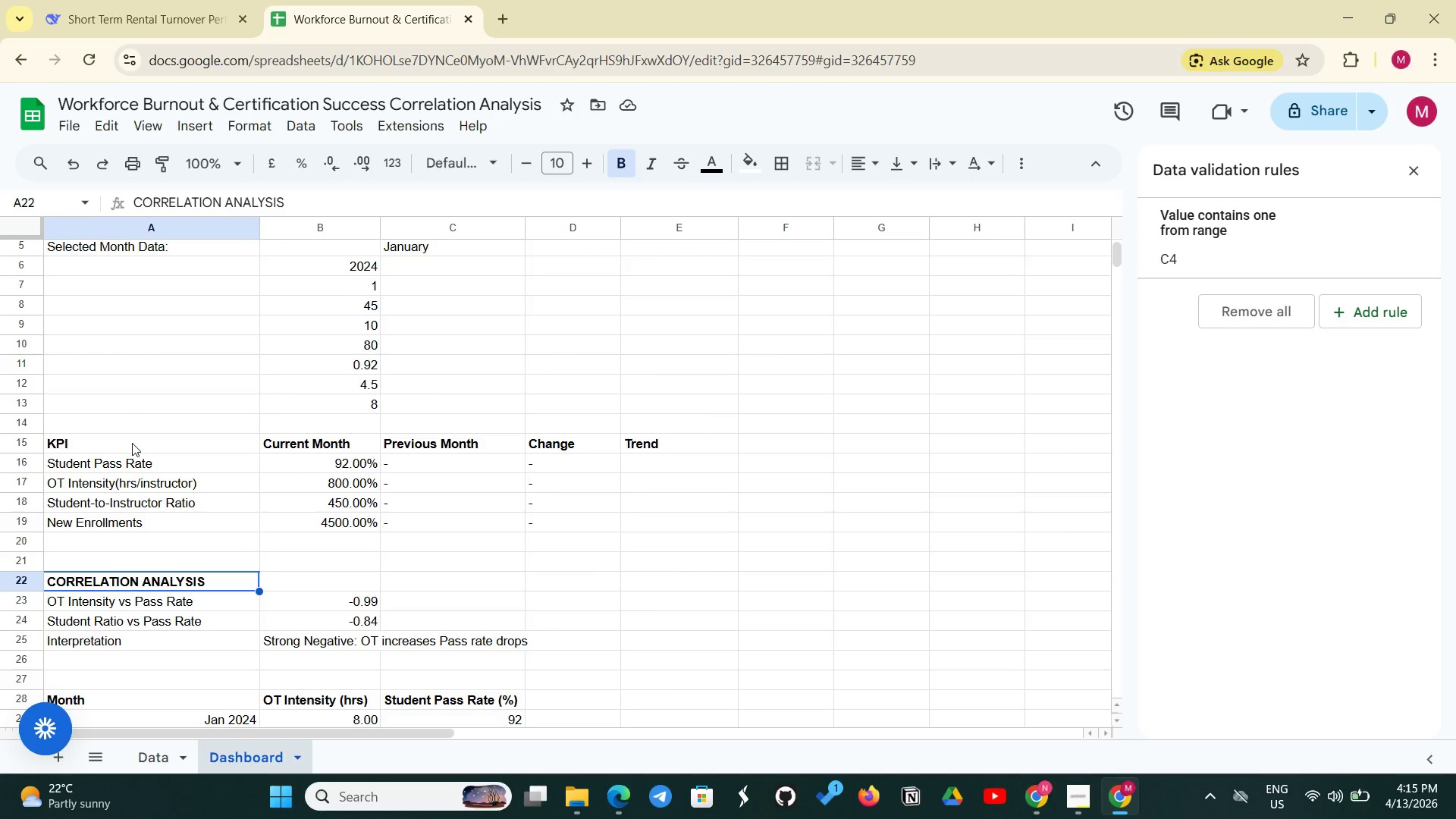 
left_click([132, 443])
 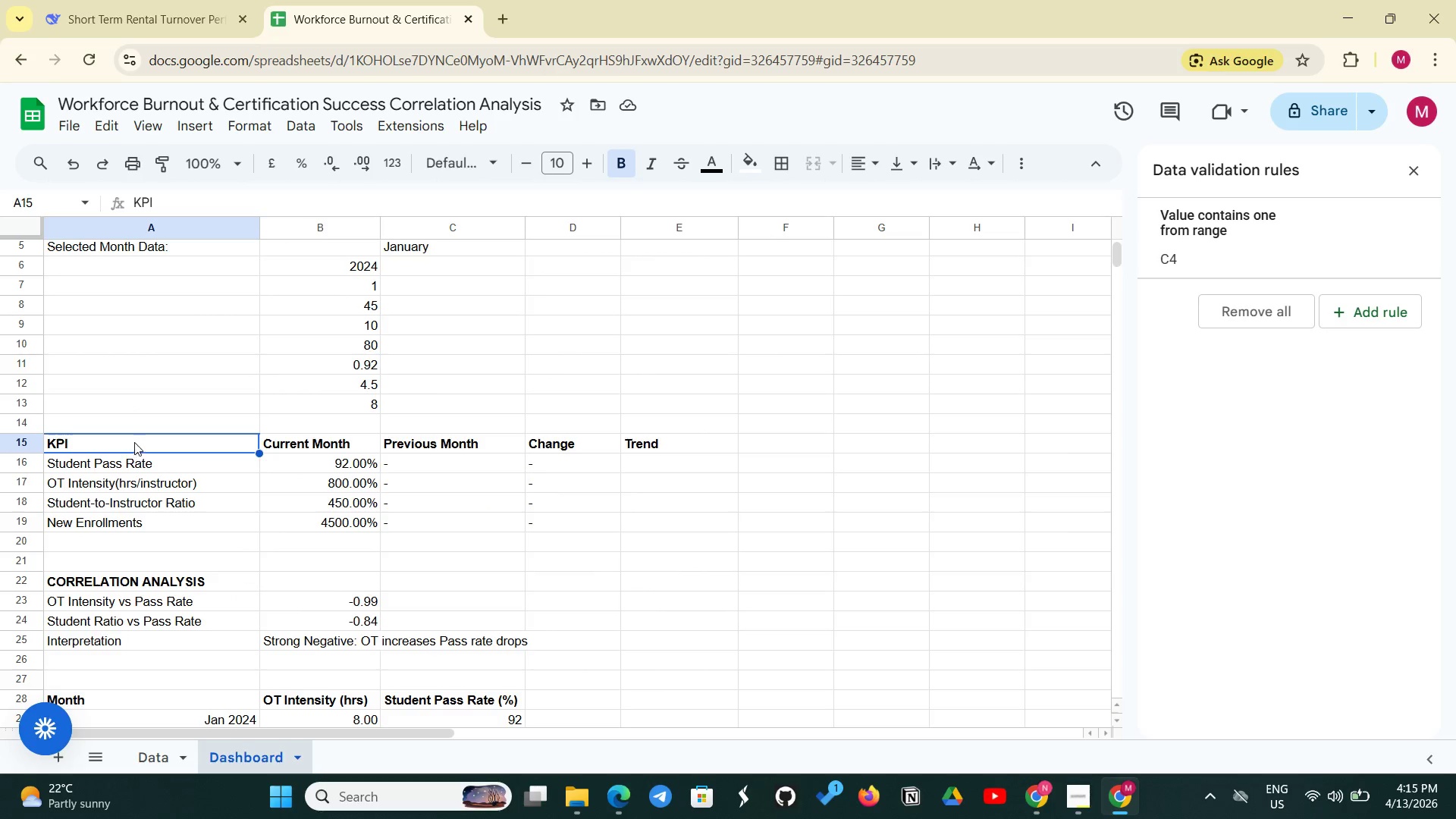 
left_click_drag(start_coordinate=[145, 441], to_coordinate=[681, 530])
 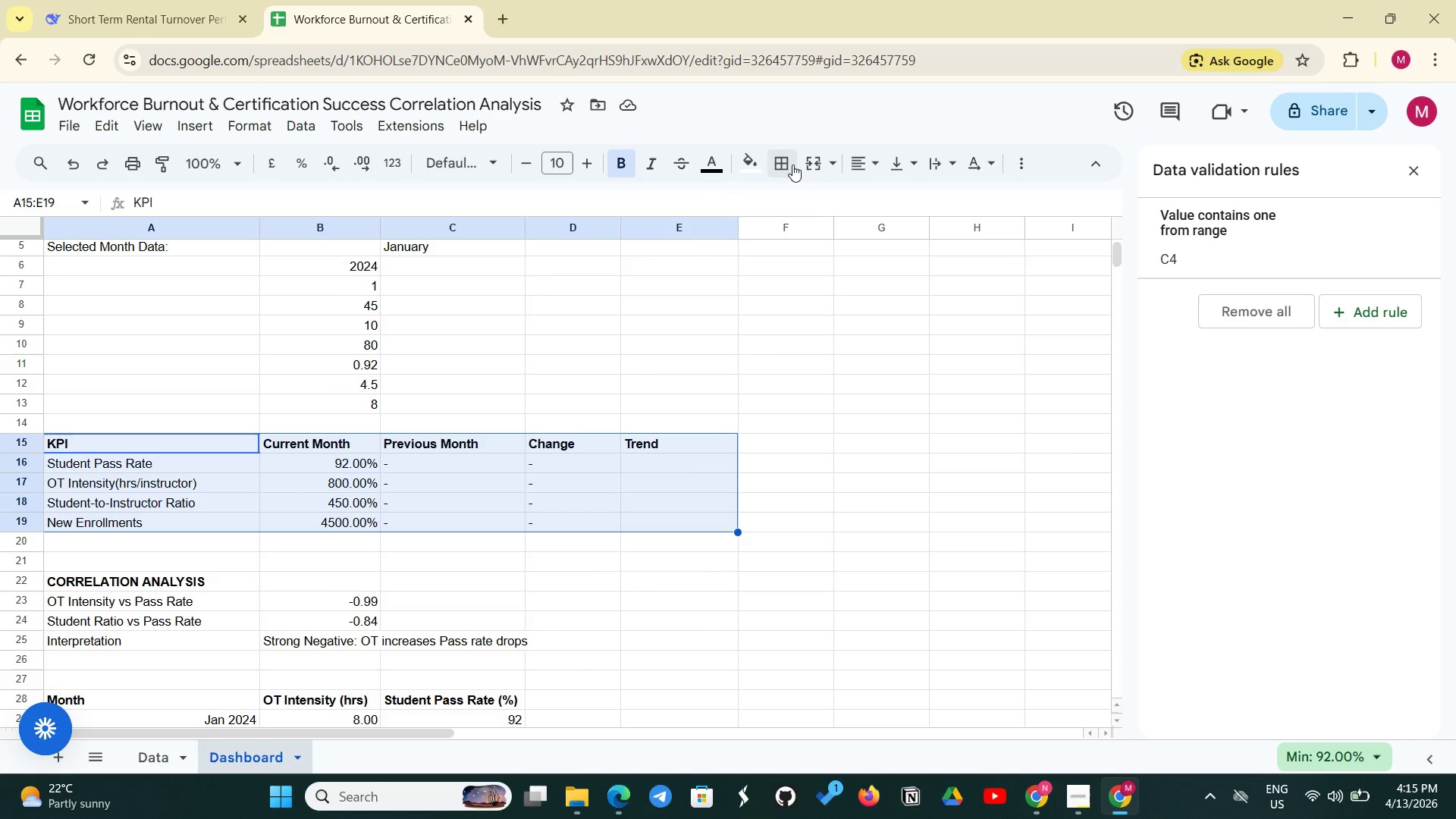 
left_click([792, 165])
 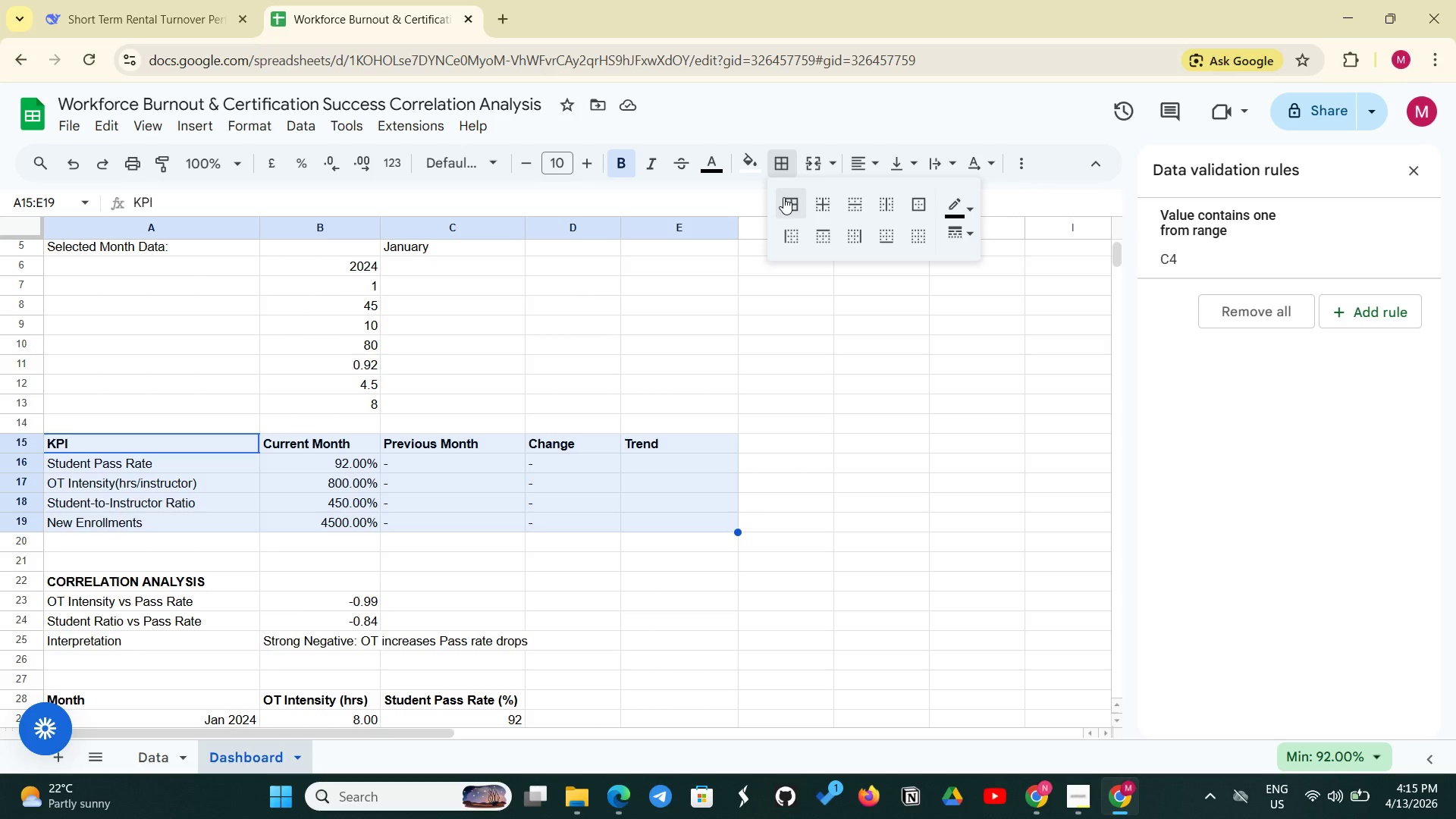 
left_click([783, 197])
 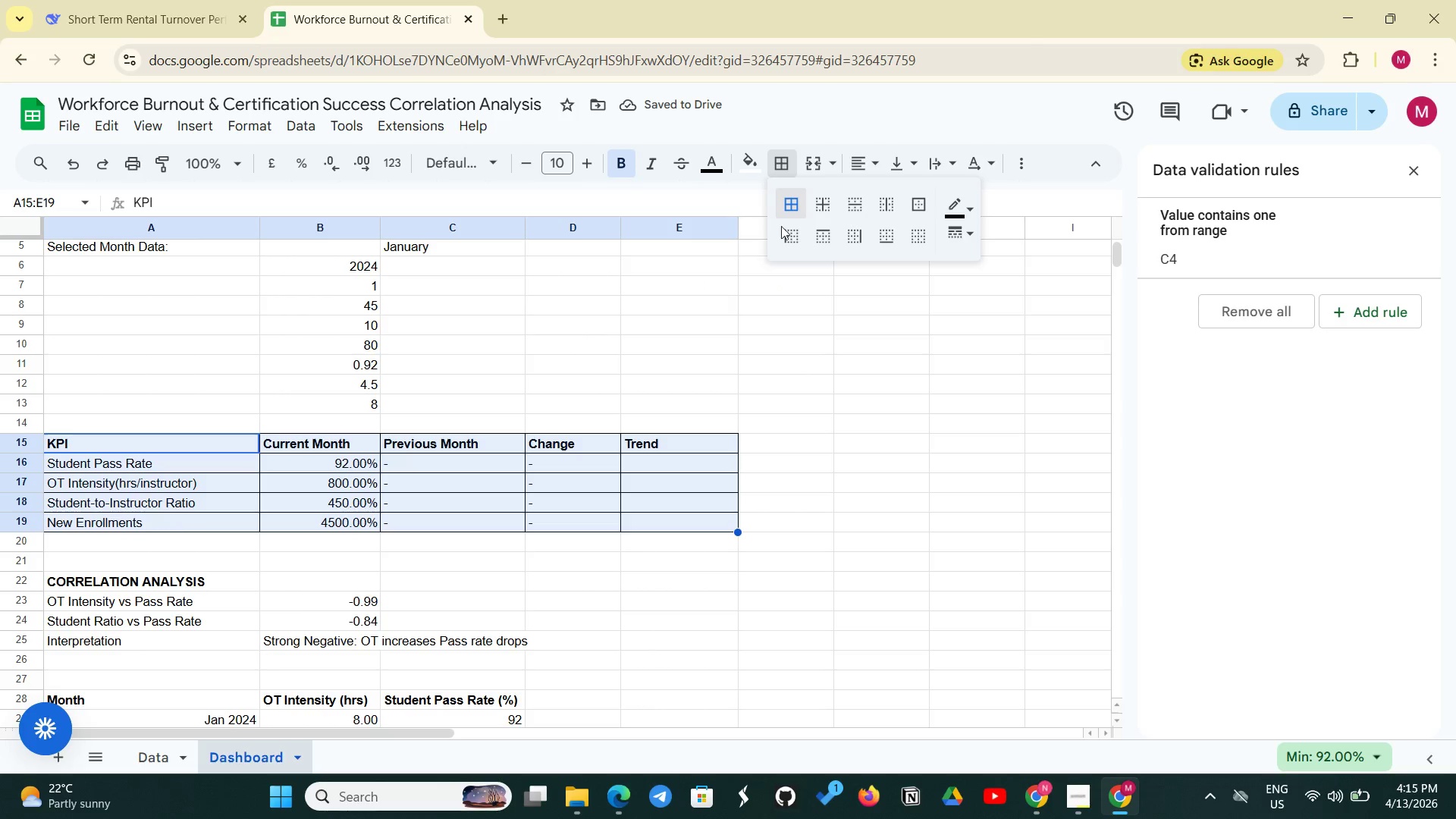 
wait(6.58)
 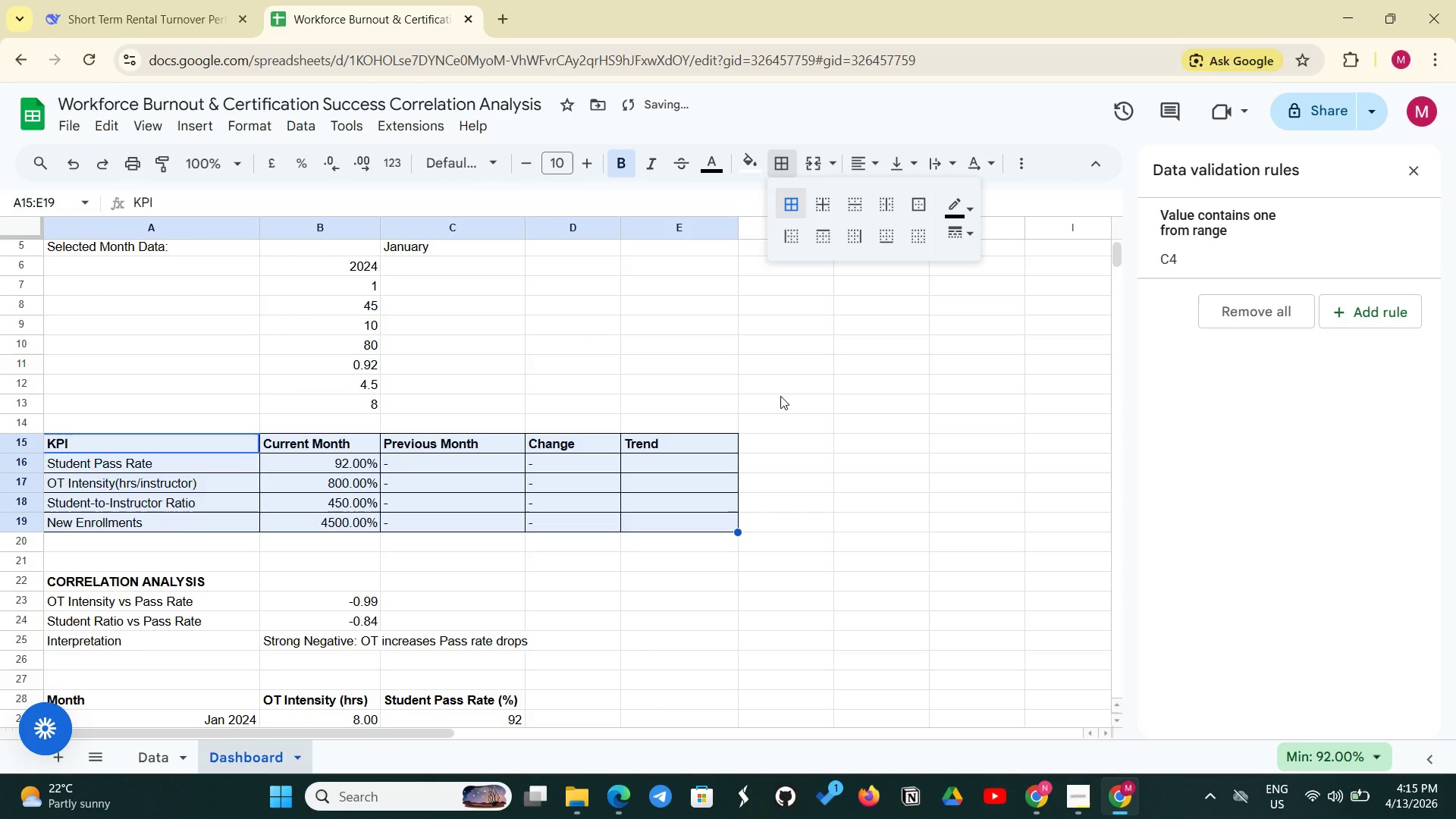 
left_click([757, 158])
 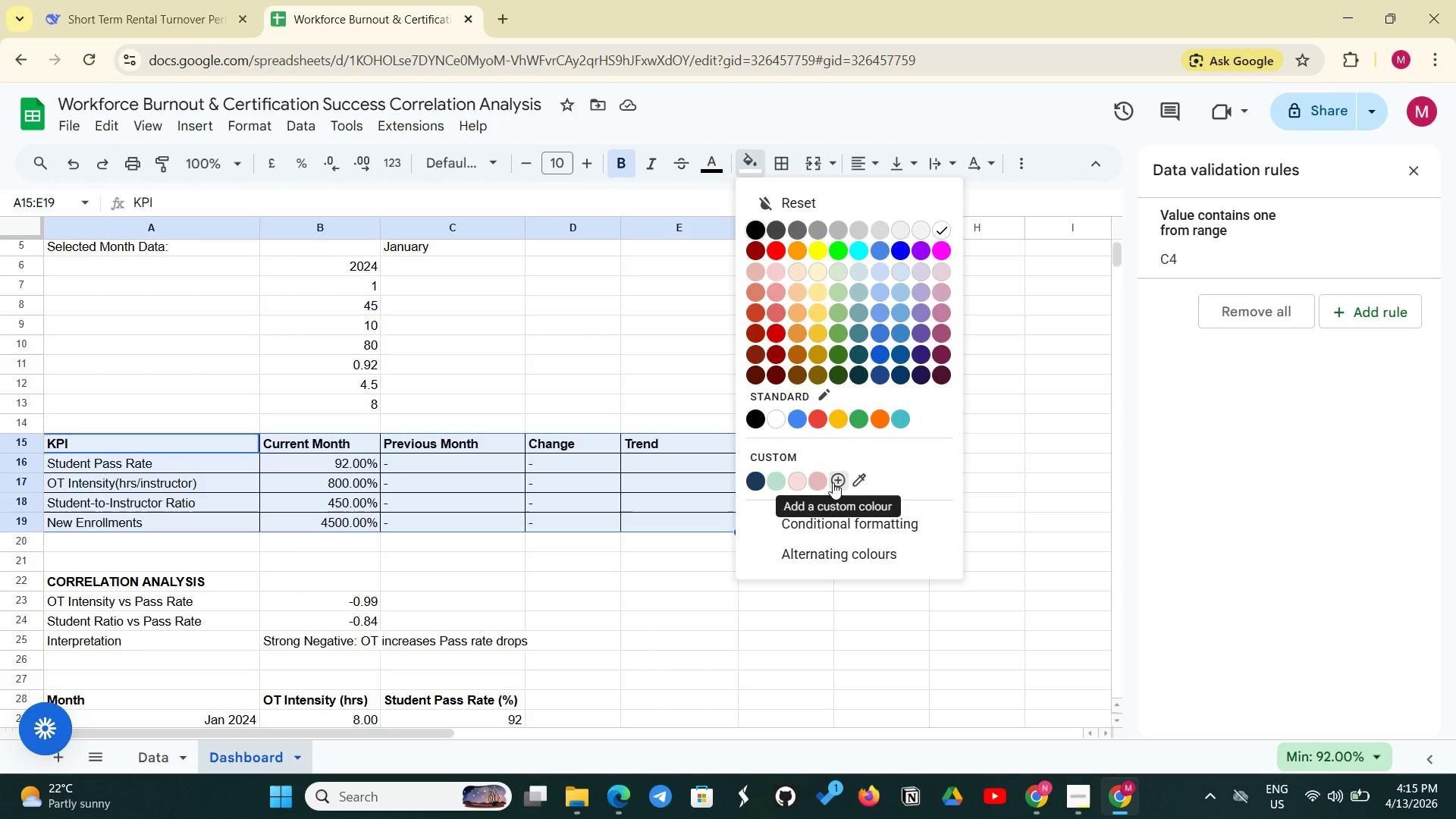 
left_click([836, 480])
 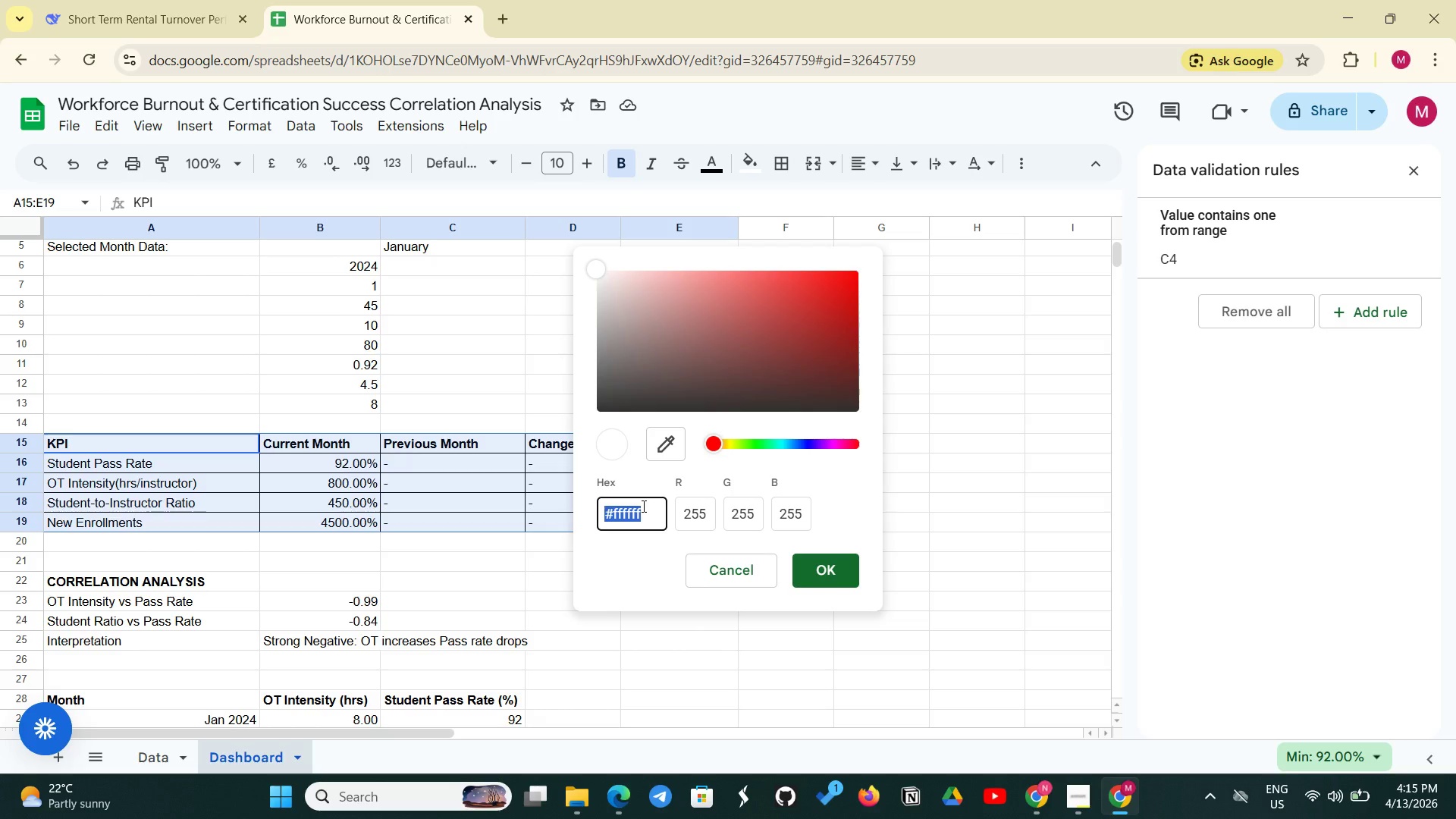 
key(Backspace)
 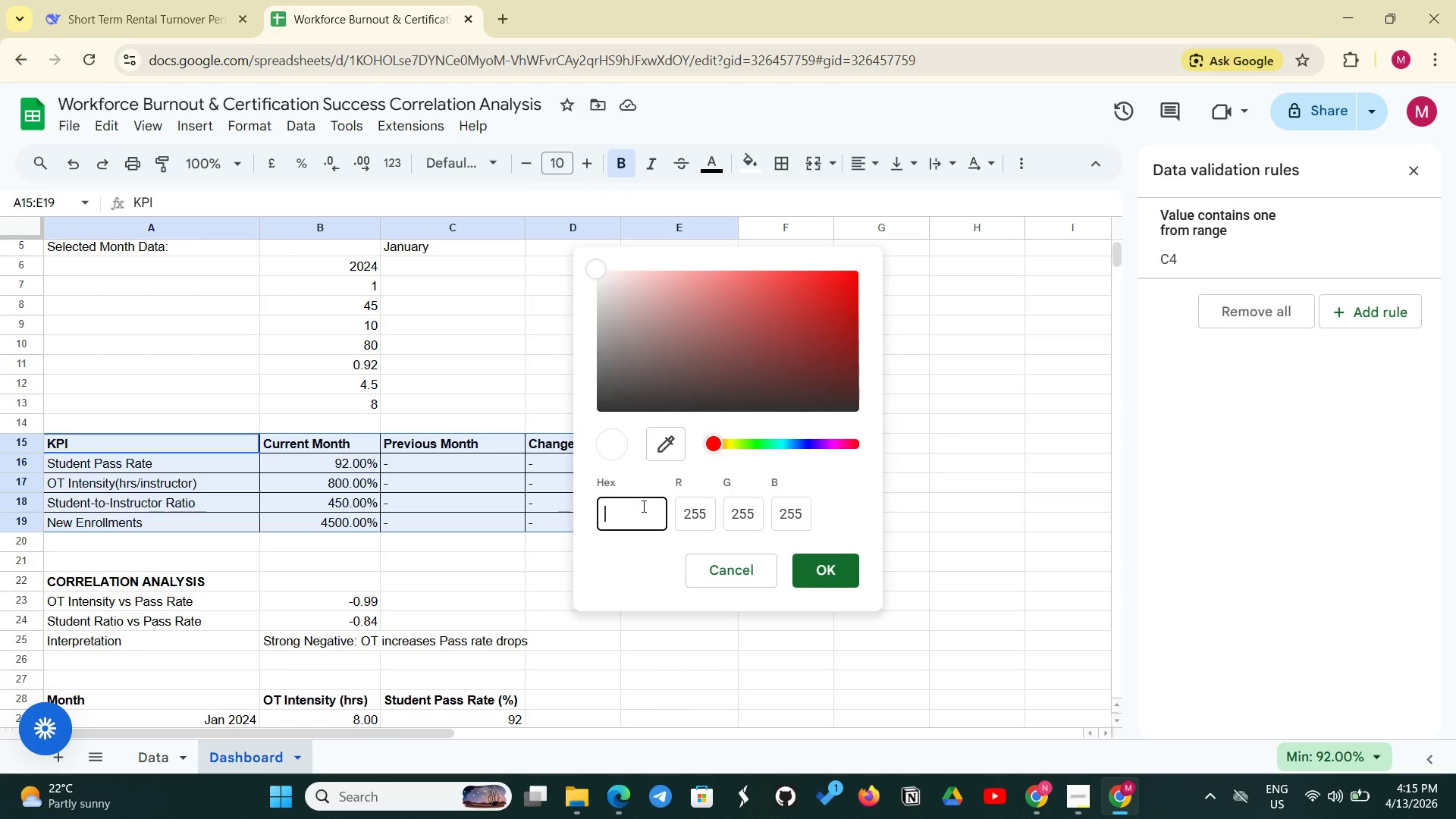 
key(Shift+3)
 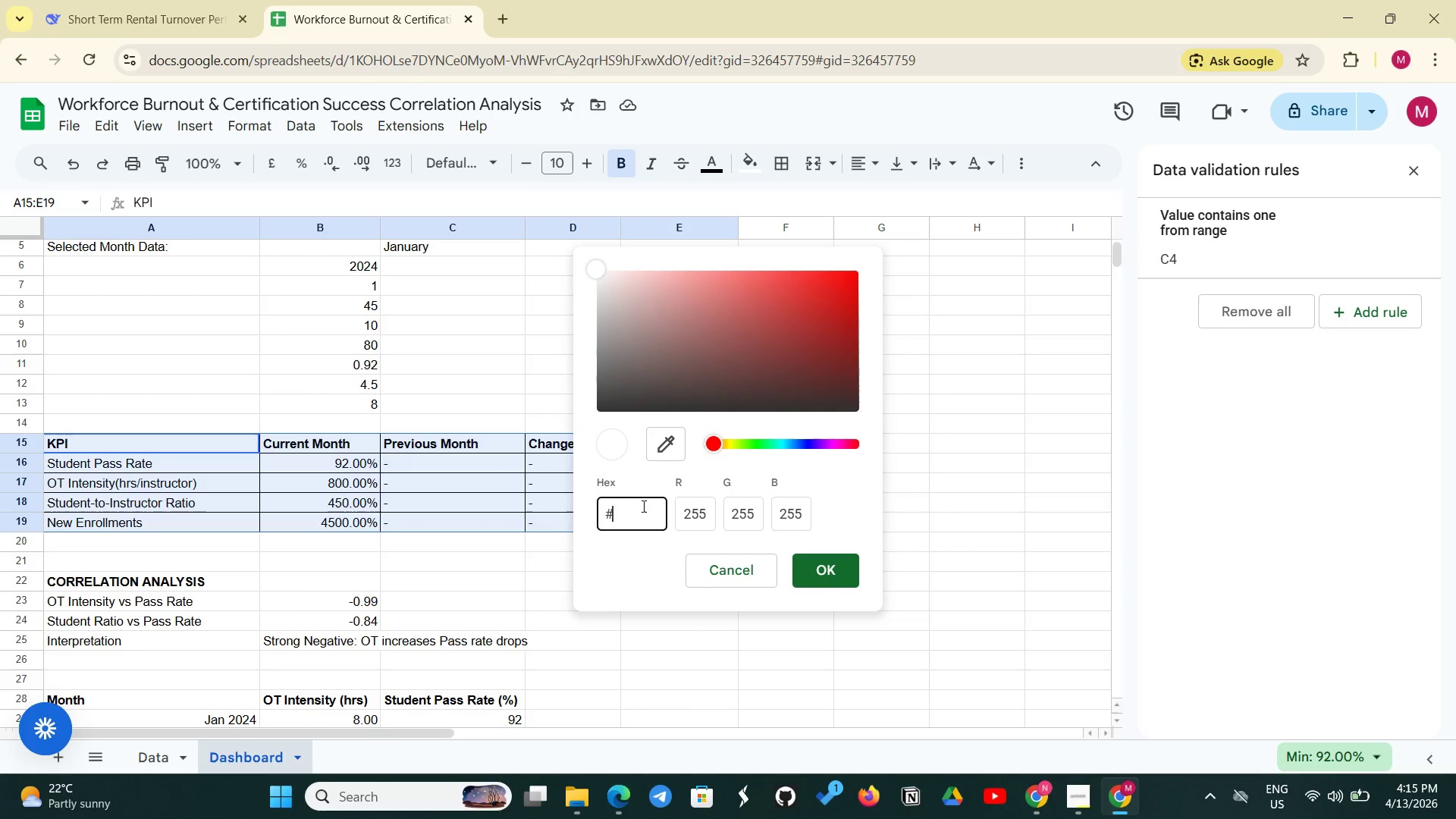 
type(FO)
key(Backspace)
type(0)
 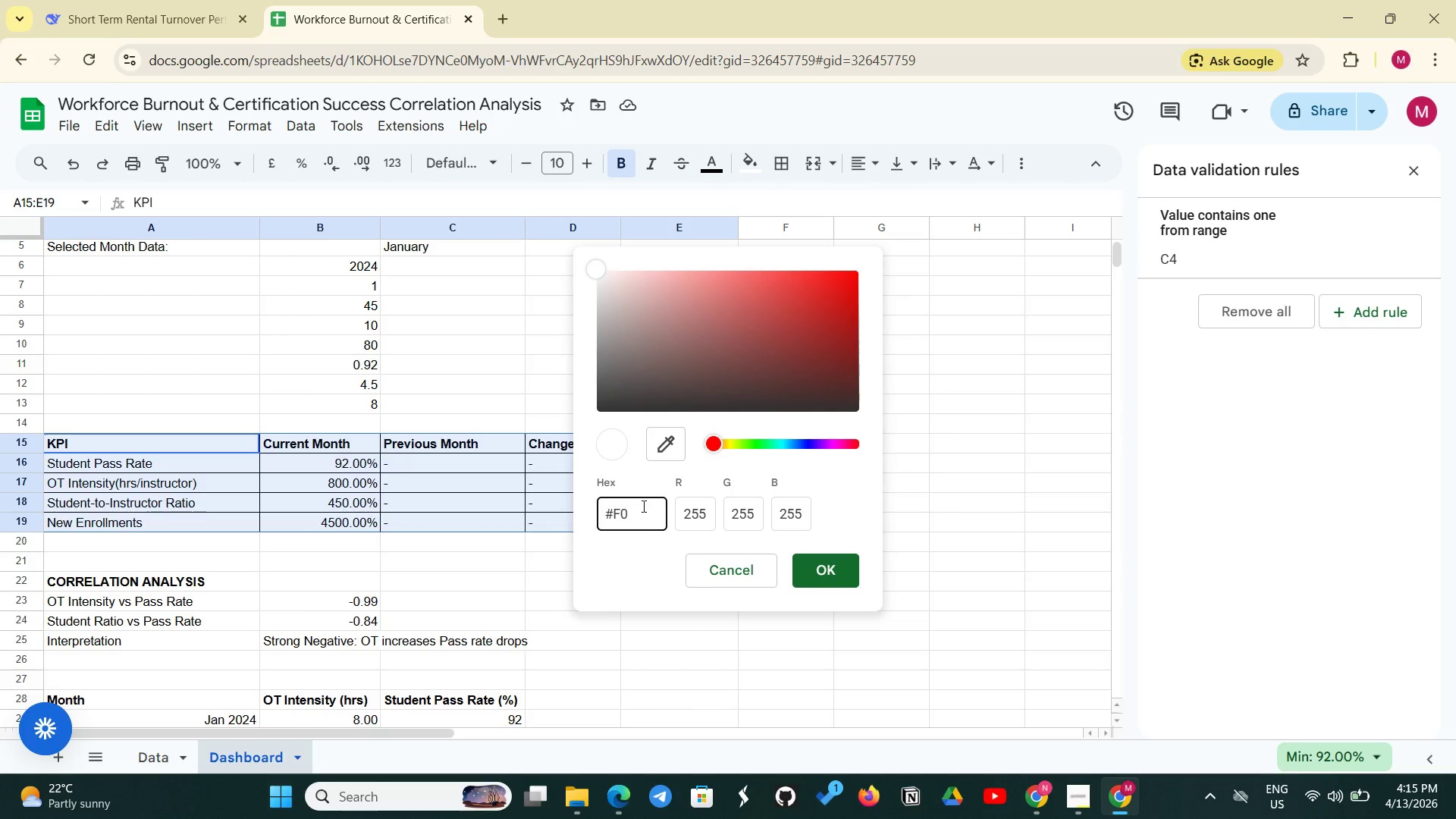 
type(F0F0)
 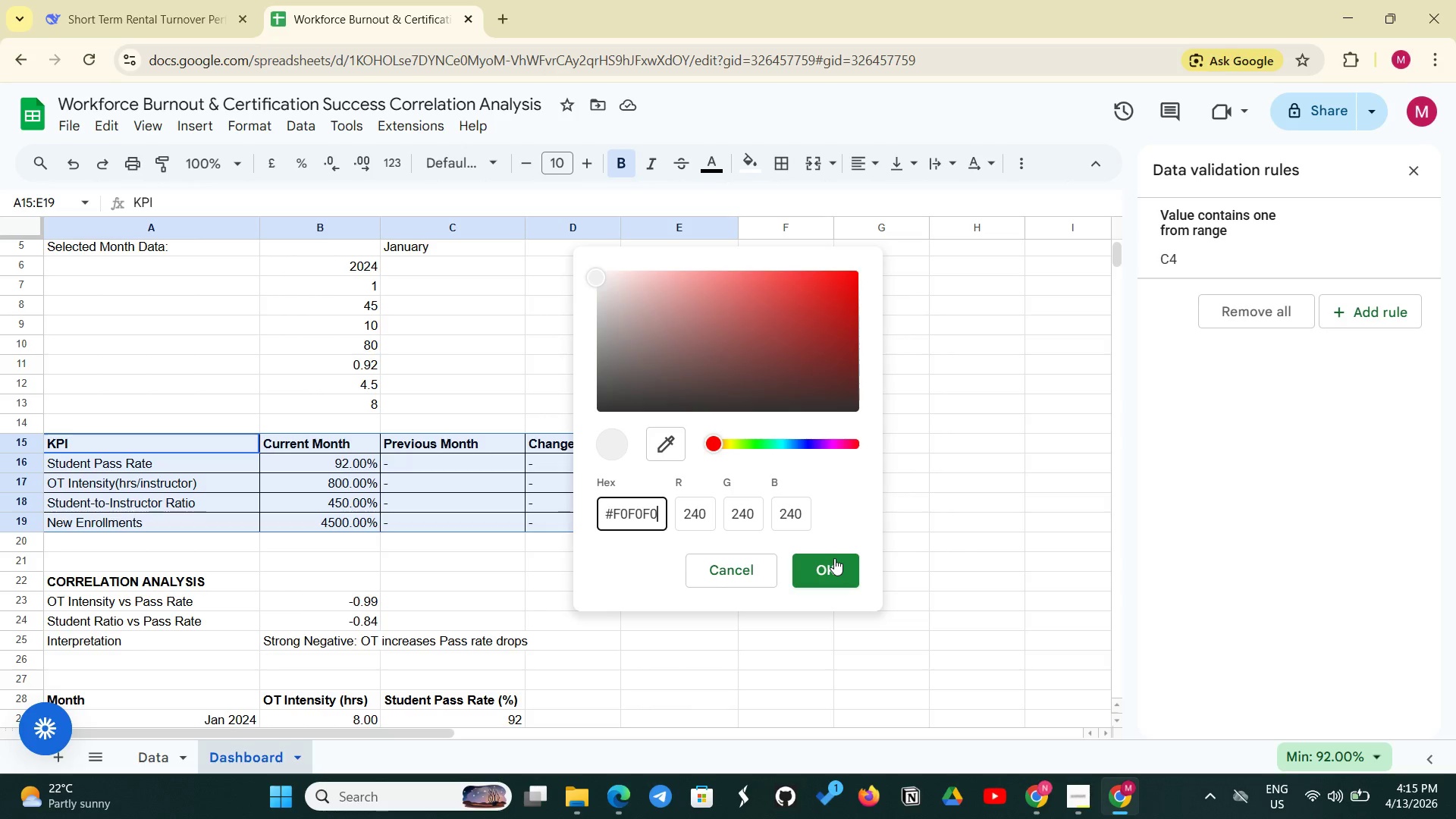 
left_click([834, 558])
 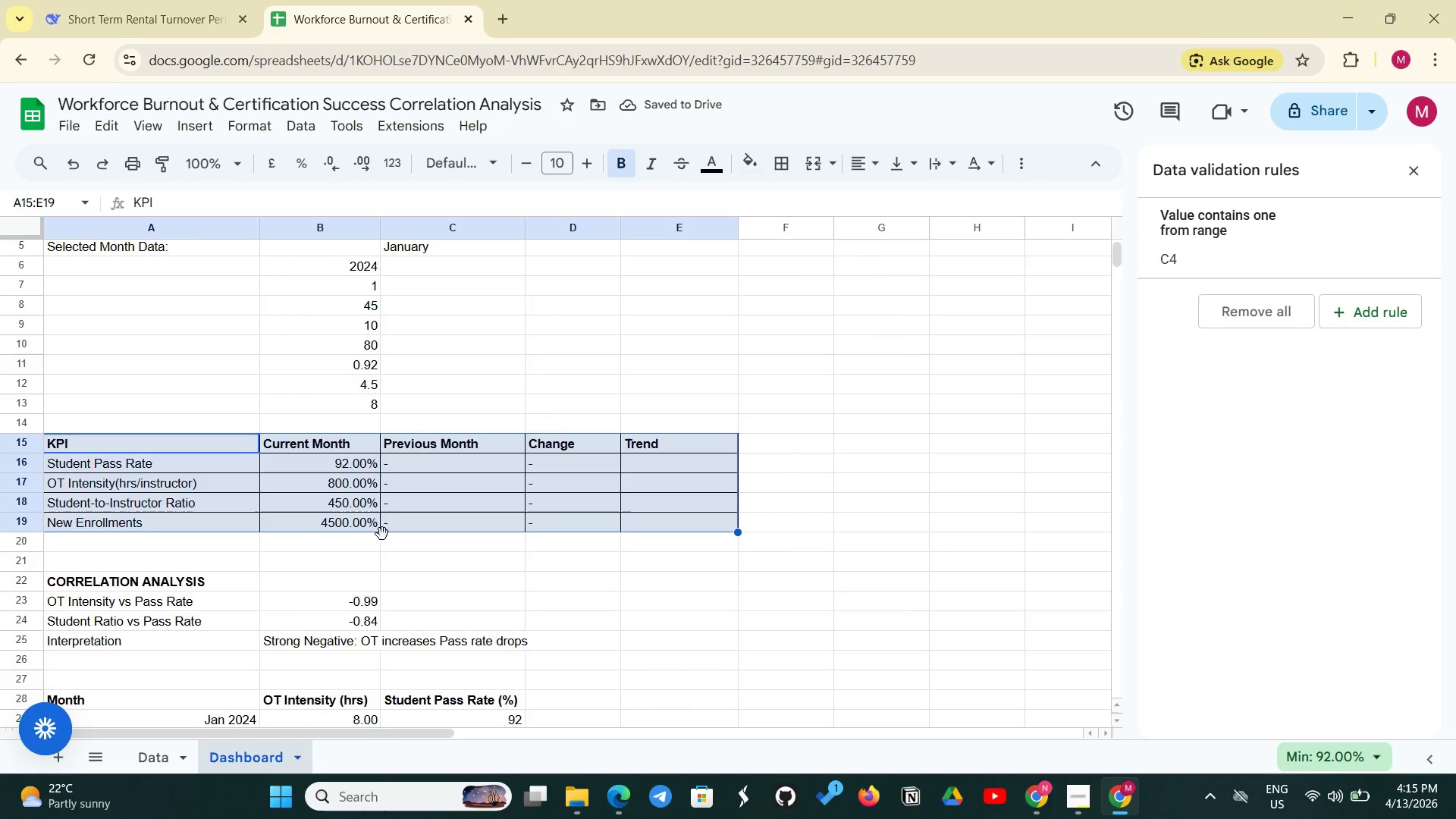 
wait(6.69)
 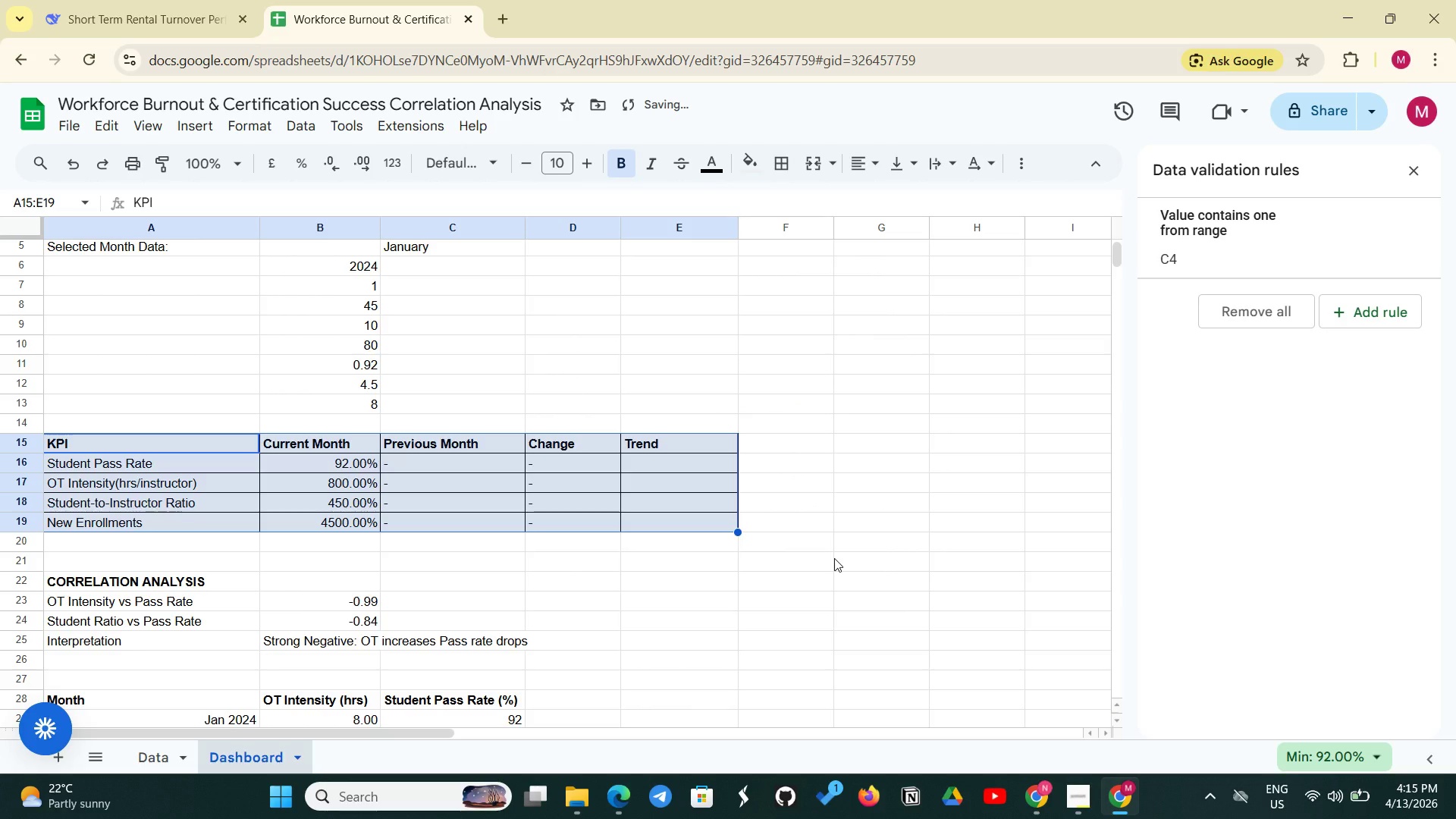 
left_click([551, 494])
 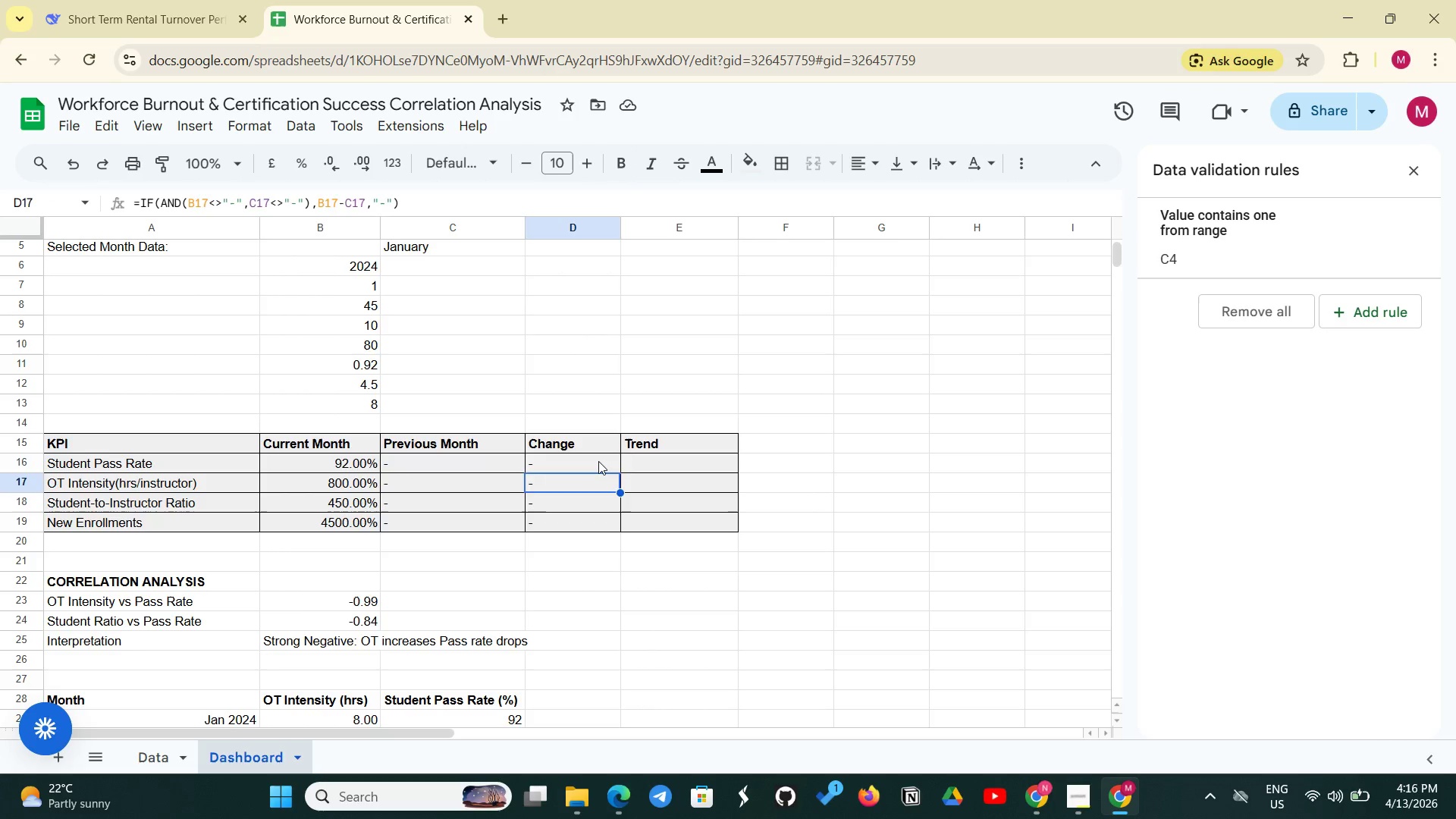 
left_click([598, 461])
 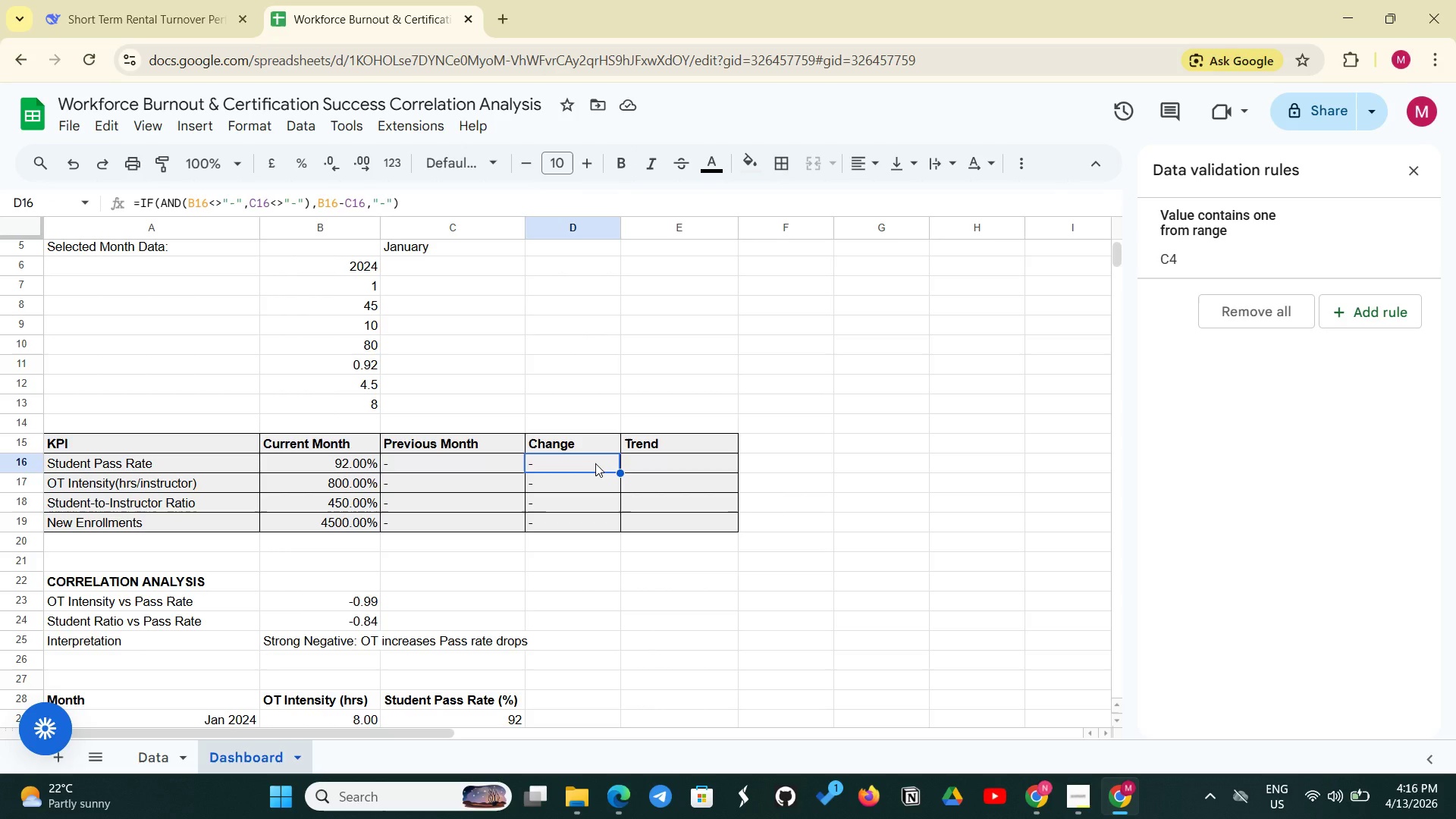 
left_click_drag(start_coordinate=[595, 466], to_coordinate=[592, 517])
 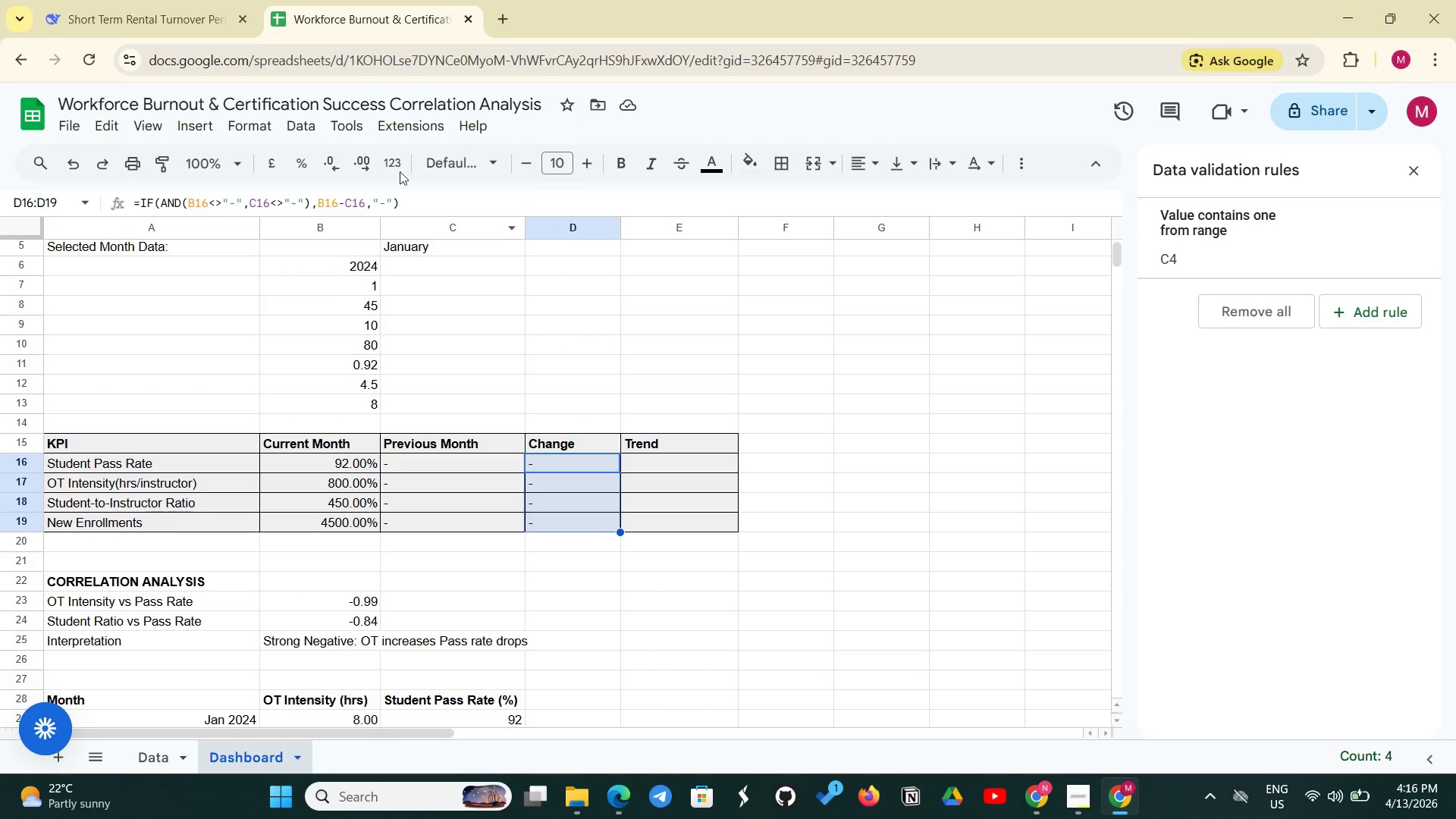 
left_click([245, 134])
 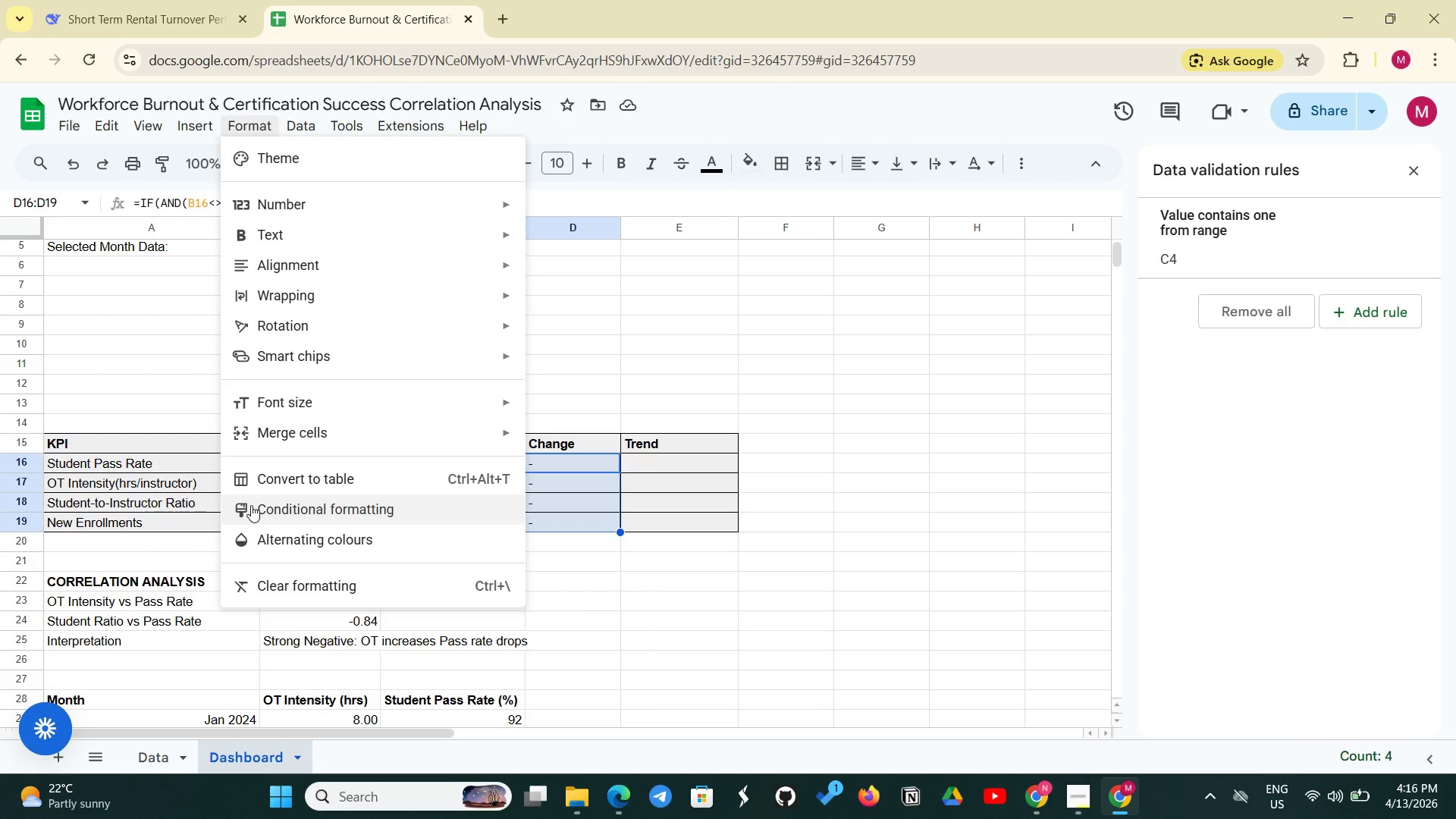 
left_click([250, 505])
 